 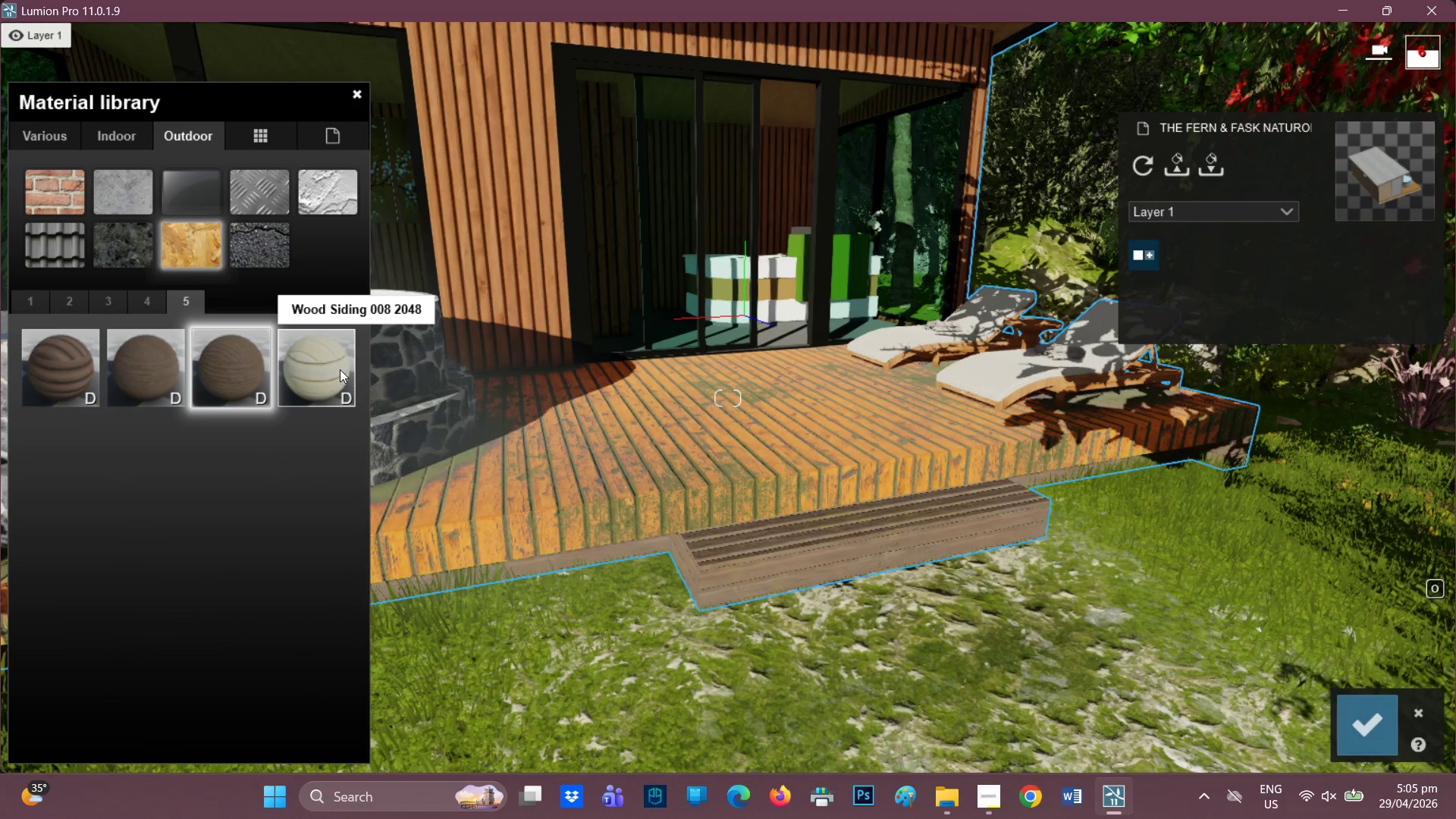 
left_click([97, 294])
 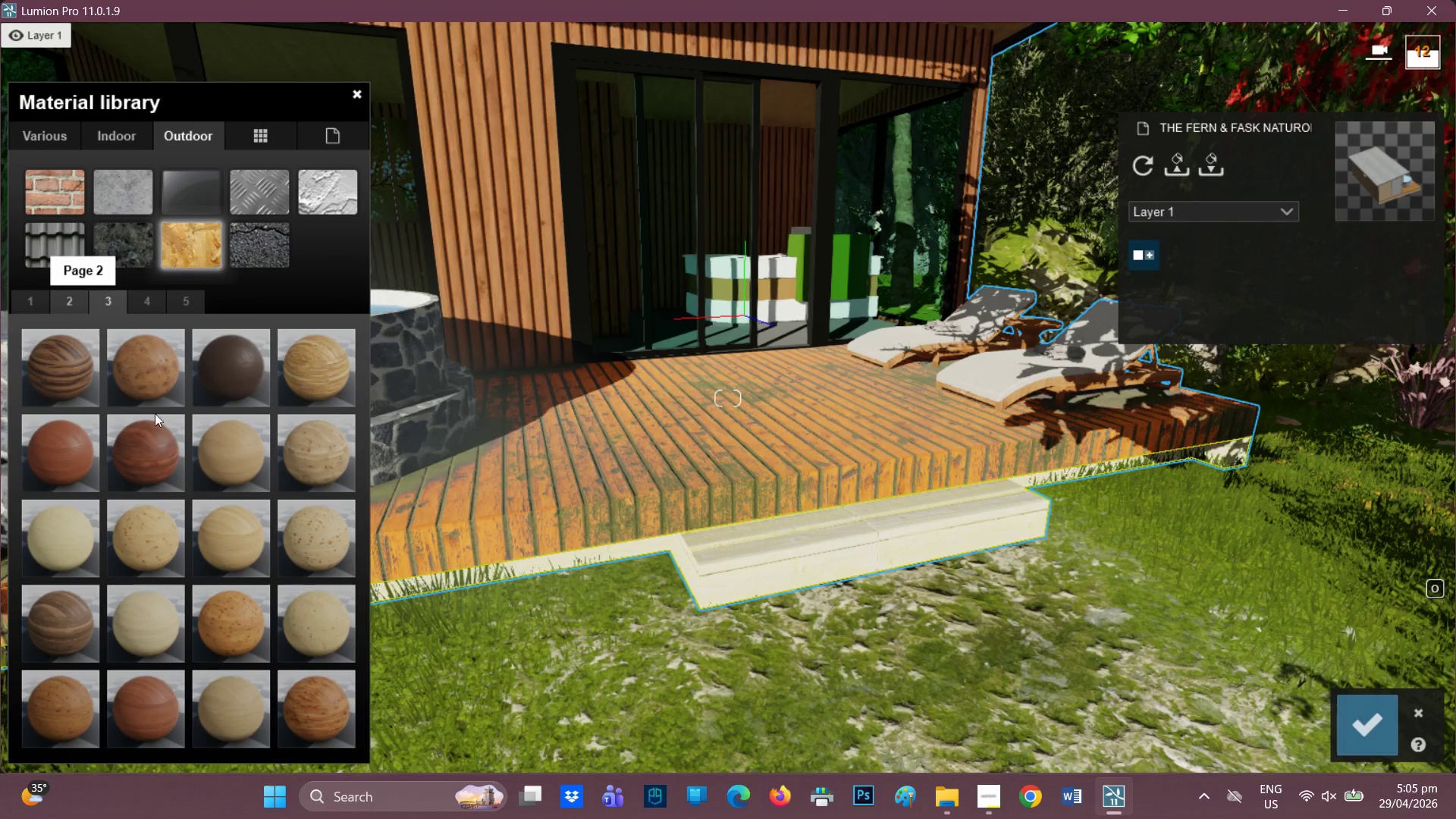 
left_click([173, 410])
 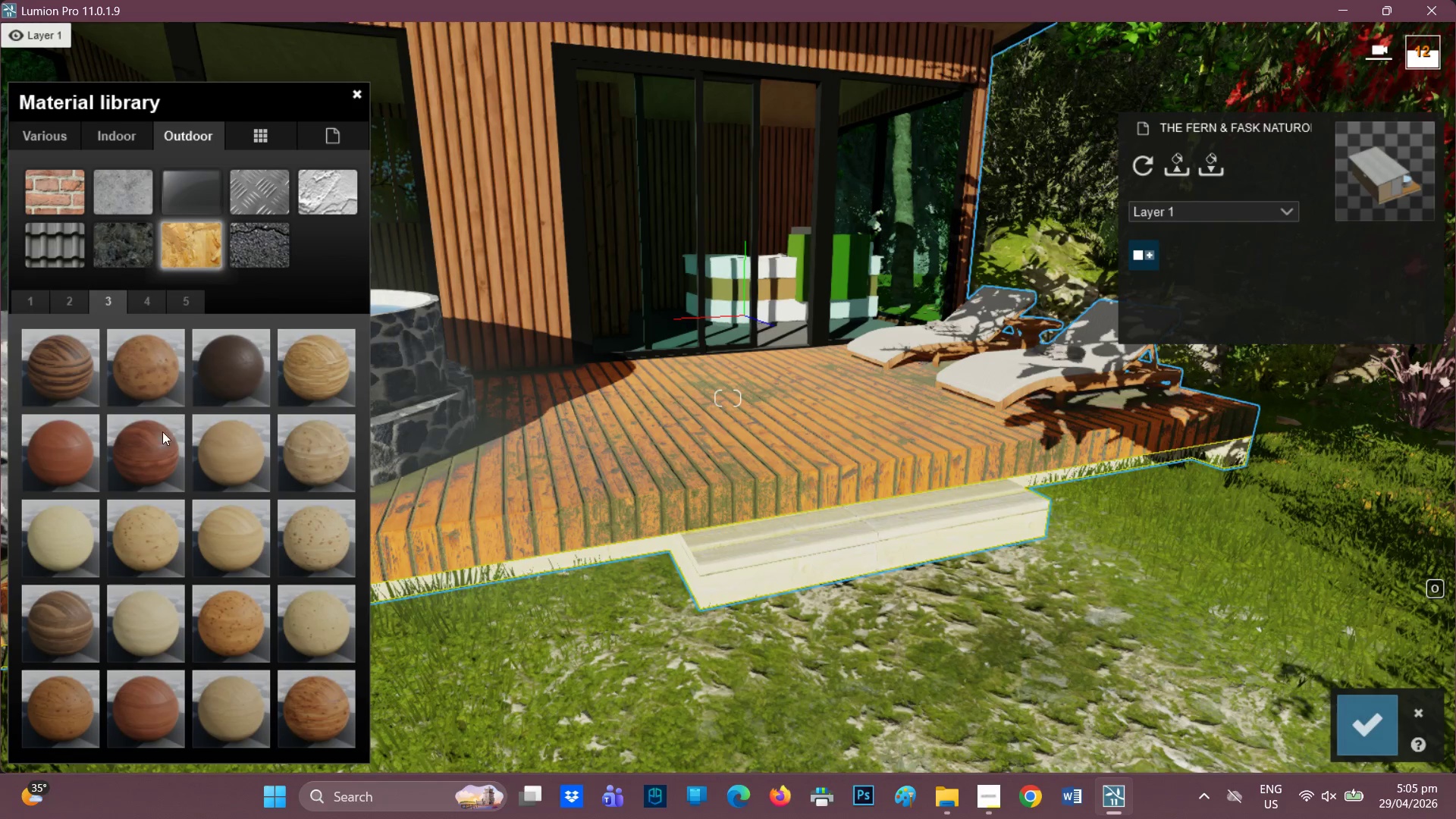 
left_click([152, 453])
 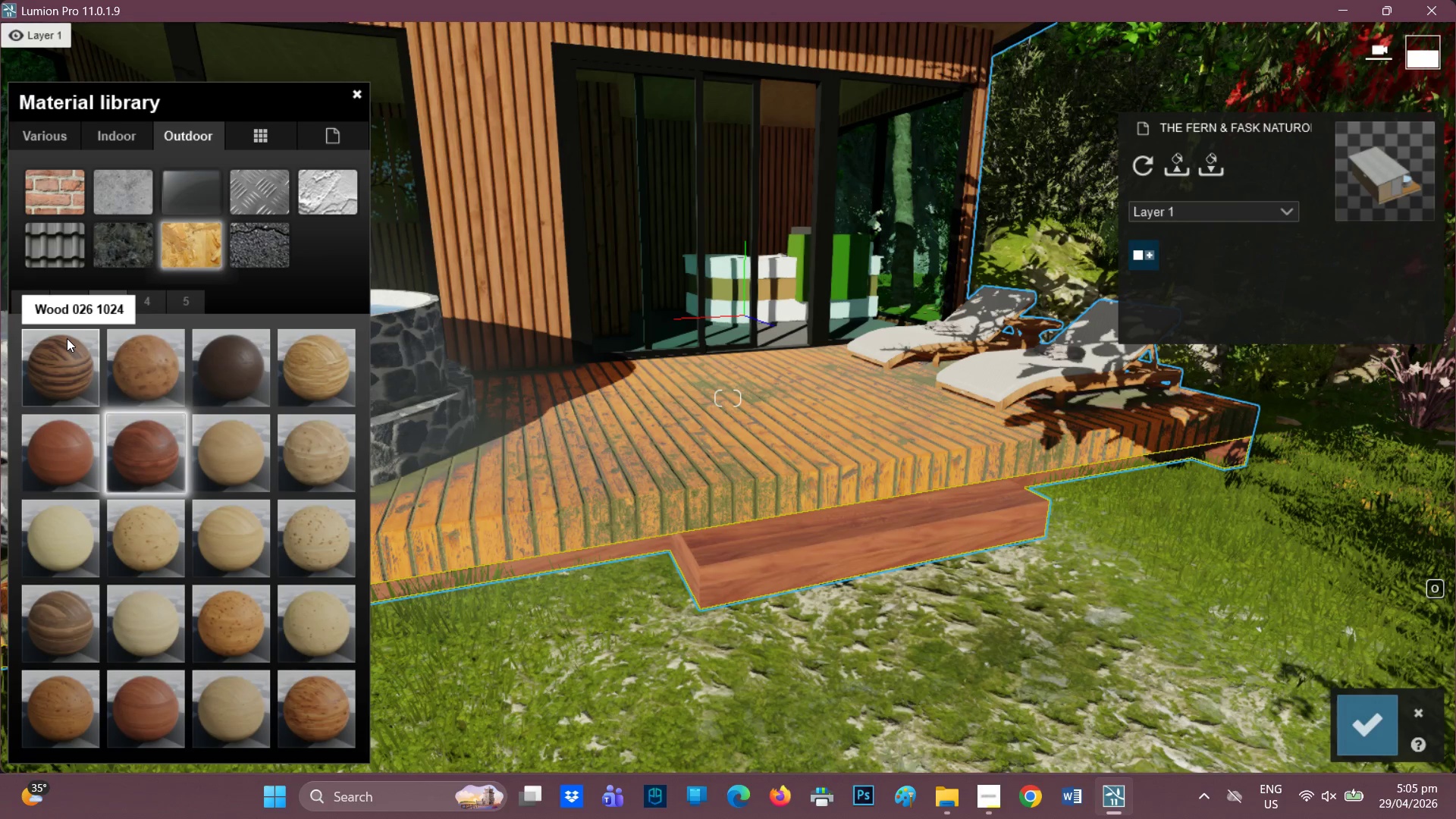 
left_click([61, 361])
 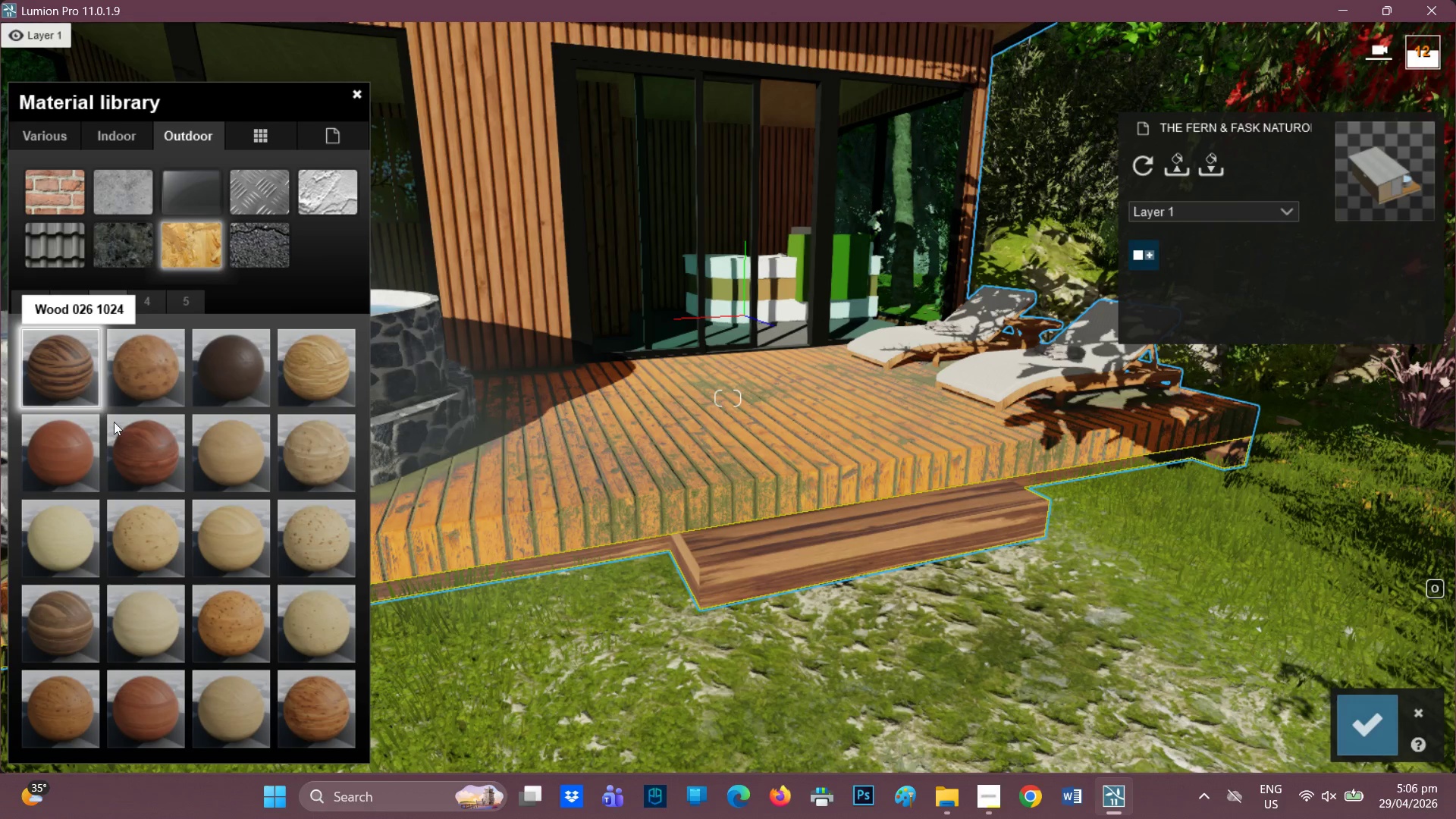 
left_click([143, 444])
 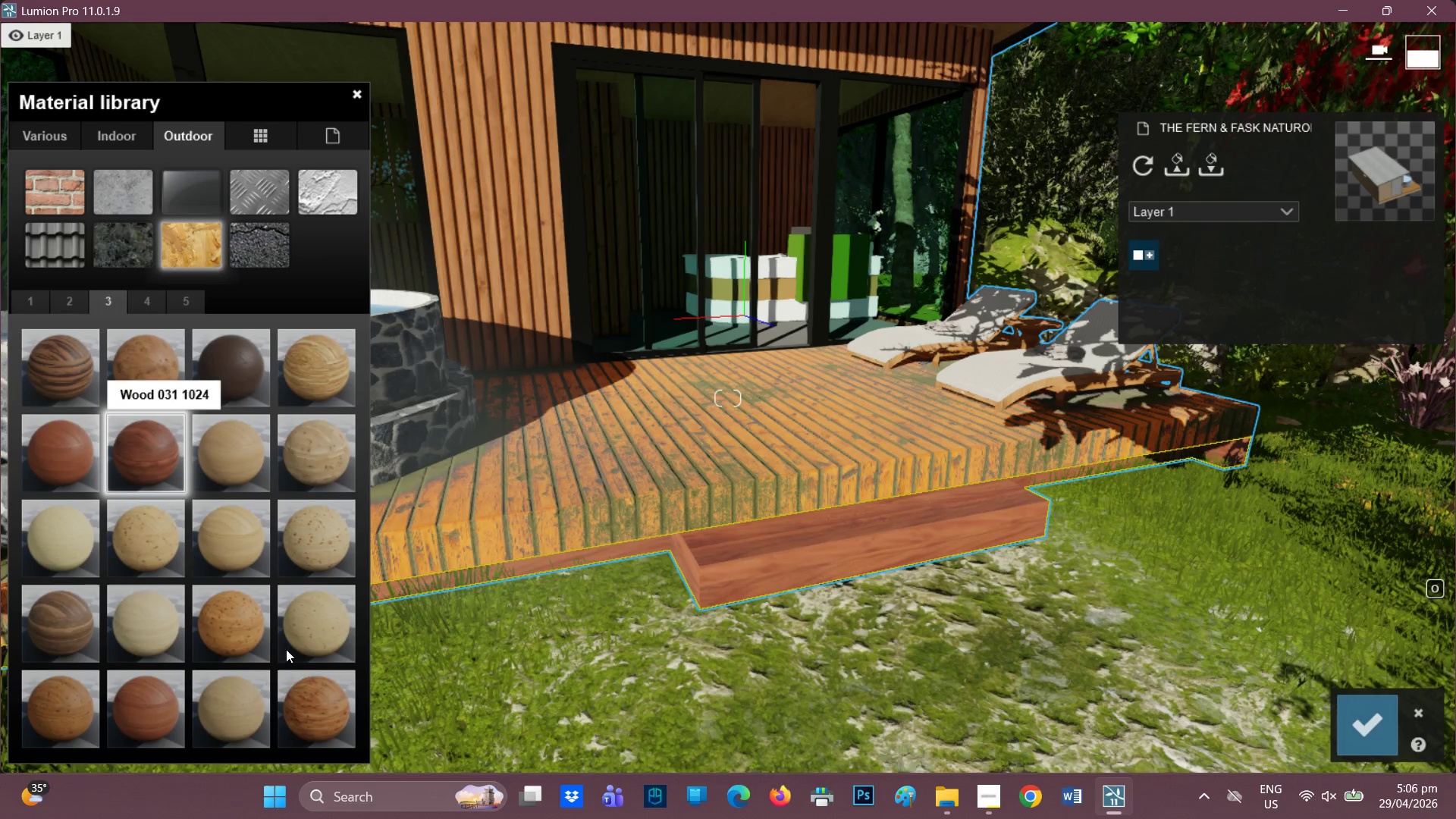 
left_click([317, 732])
 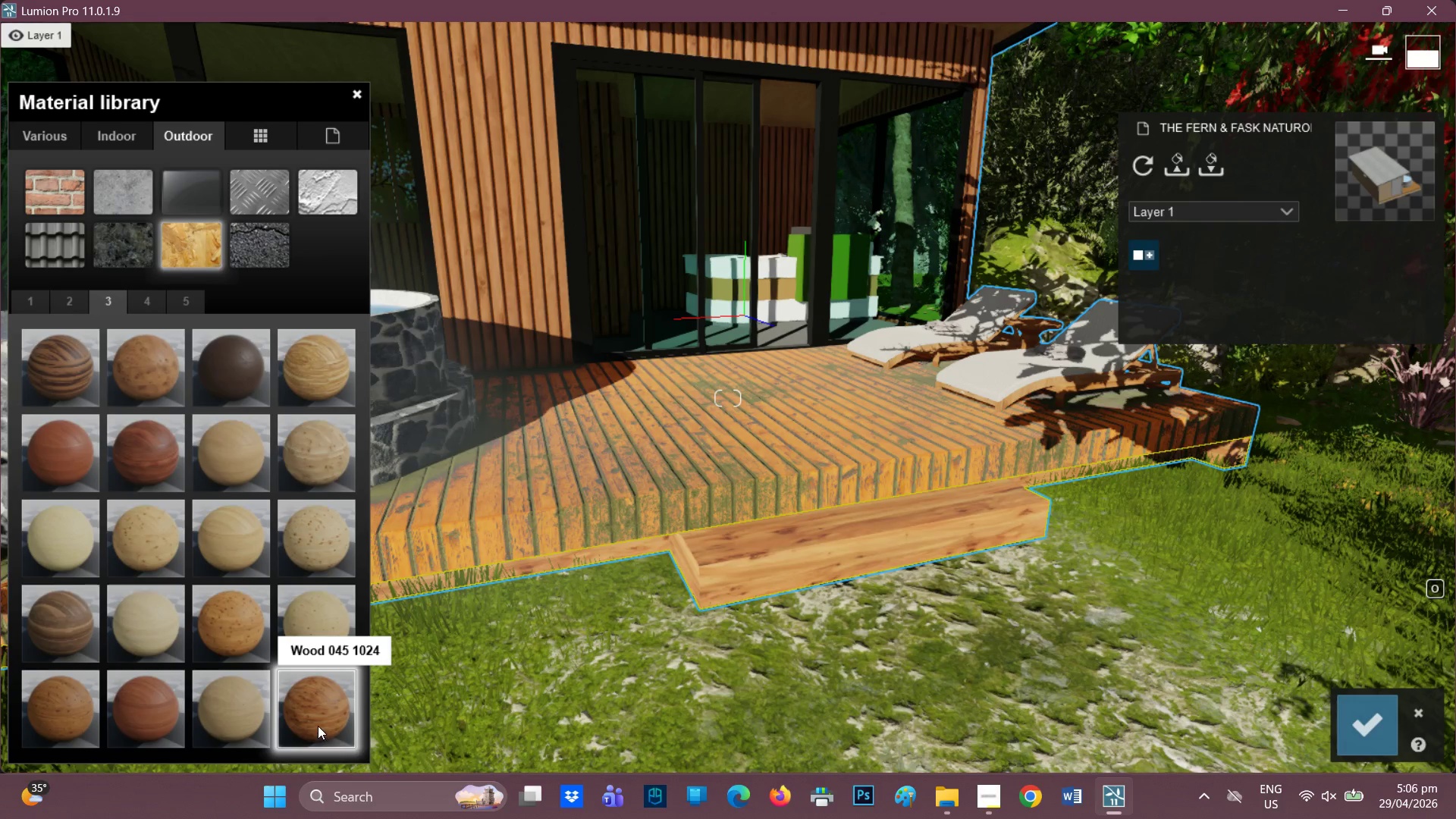 
double_click([318, 726])
 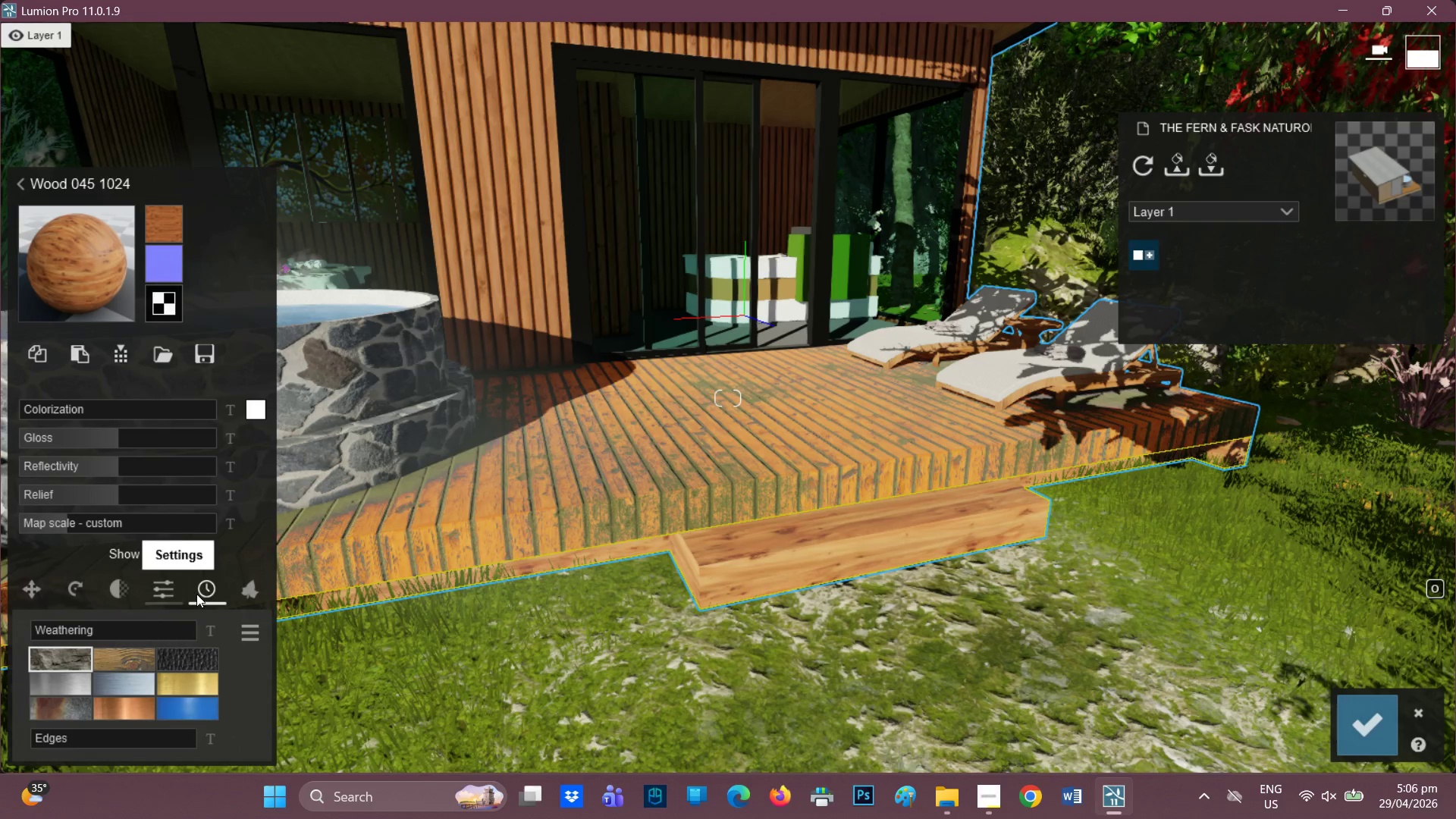 
left_click_drag(start_coordinate=[78, 625], to_coordinate=[240, 635])
 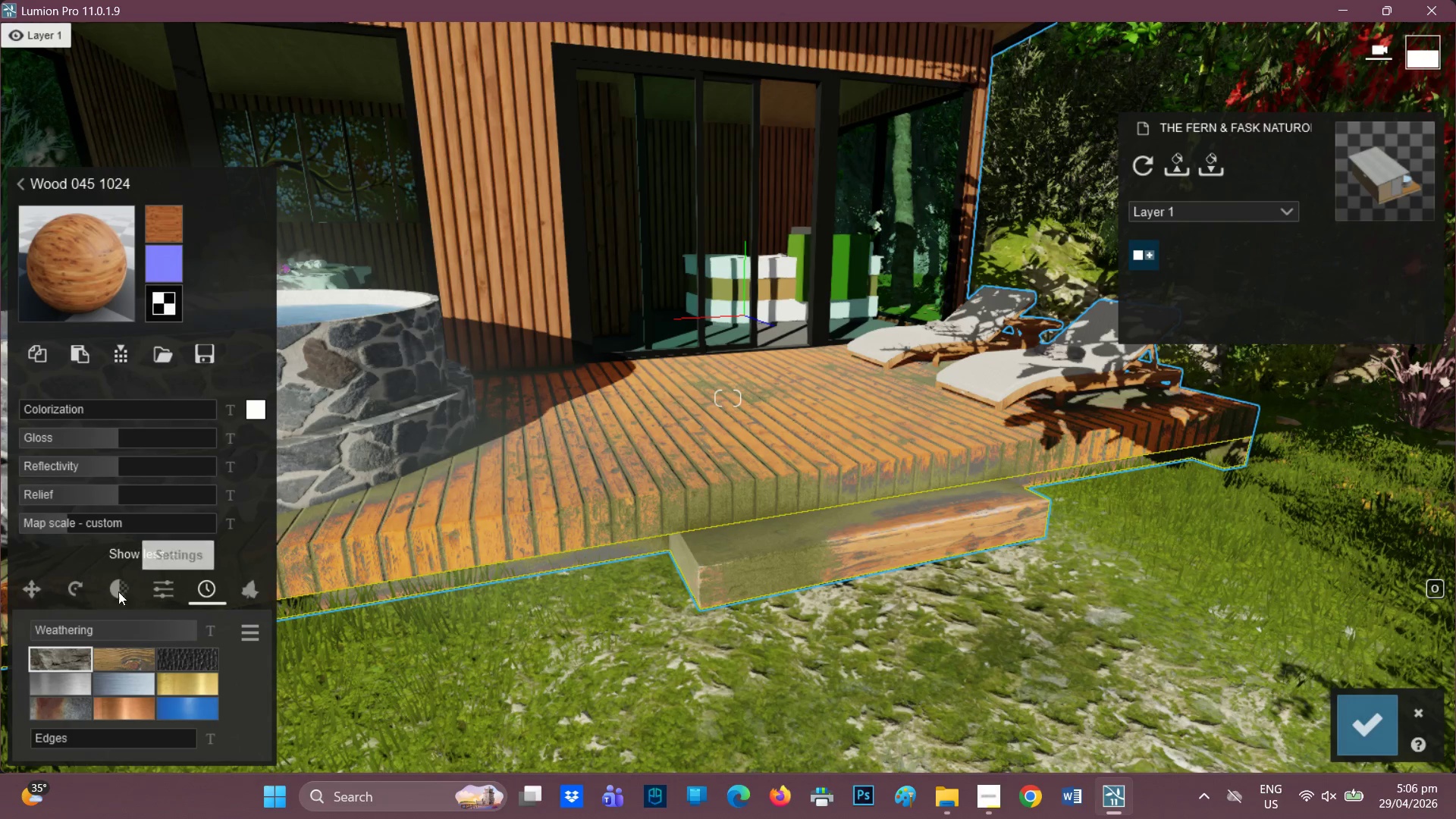 
left_click_drag(start_coordinate=[100, 449], to_coordinate=[0, 437])
 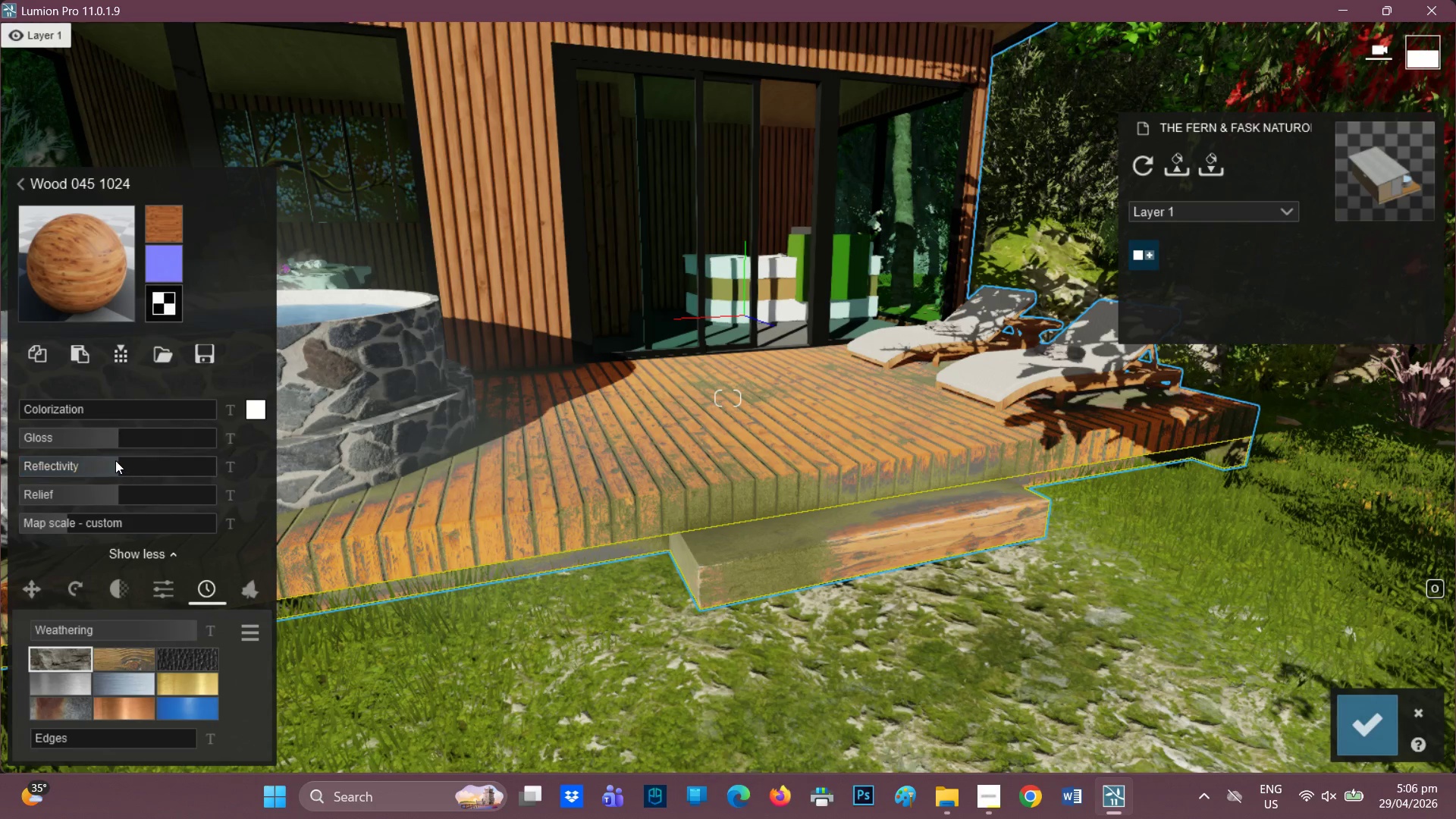 
left_click_drag(start_coordinate=[115, 460], to_coordinate=[0, 466])
 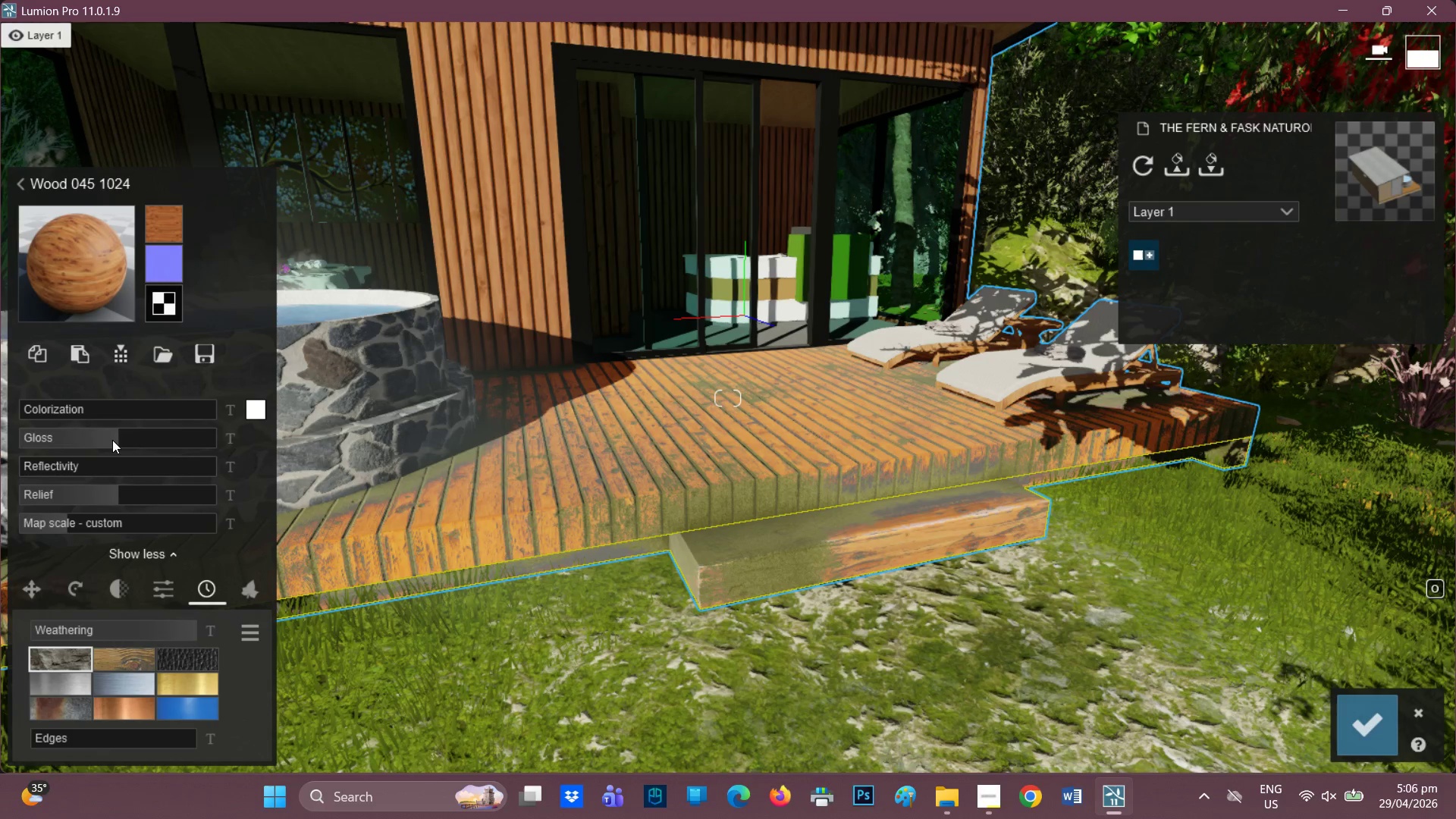 
left_click_drag(start_coordinate=[112, 439], to_coordinate=[0, 434])
 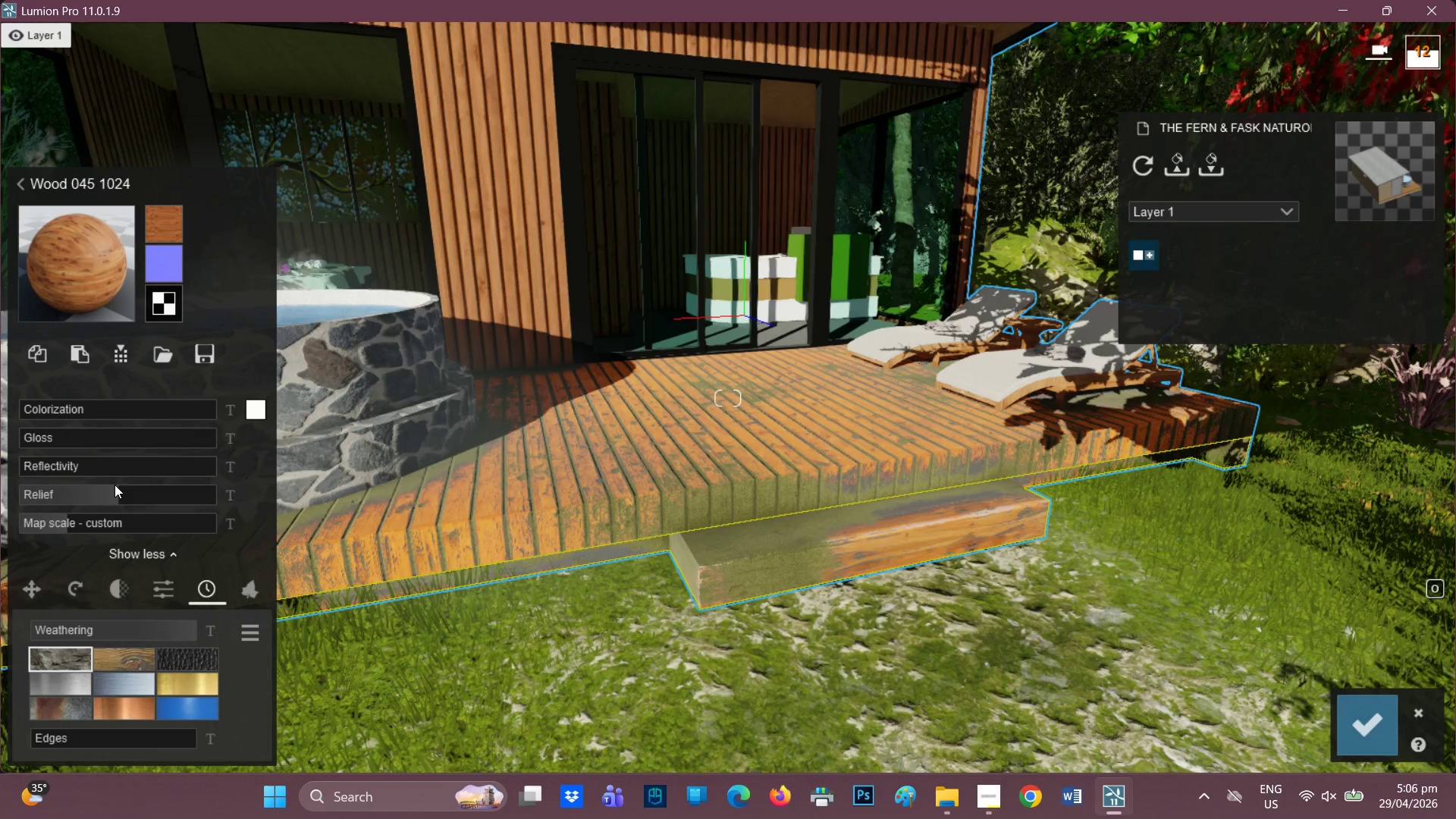 
left_click_drag(start_coordinate=[115, 485], to_coordinate=[309, 500])
 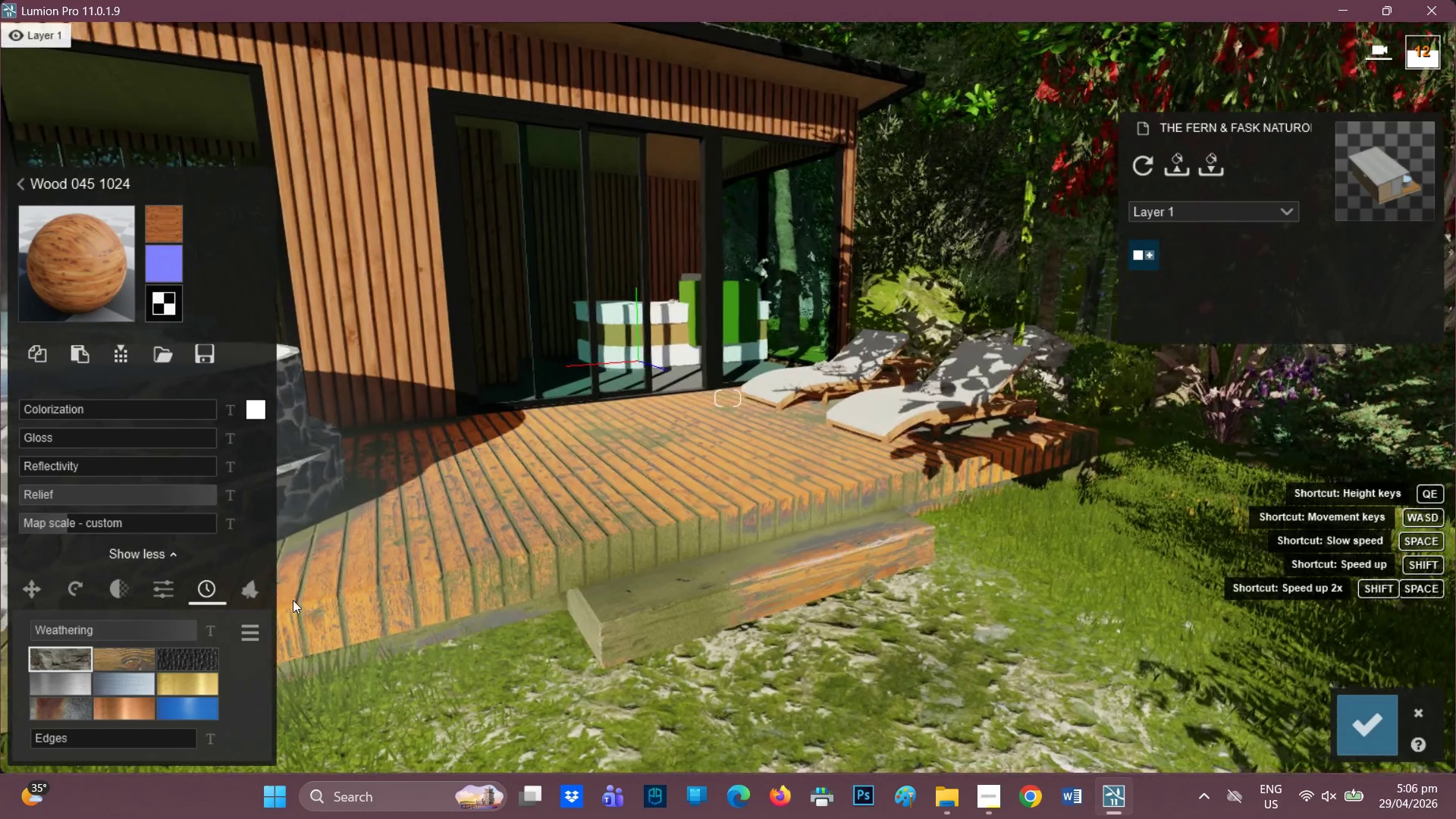 
left_click_drag(start_coordinate=[155, 635], to_coordinate=[129, 638])
 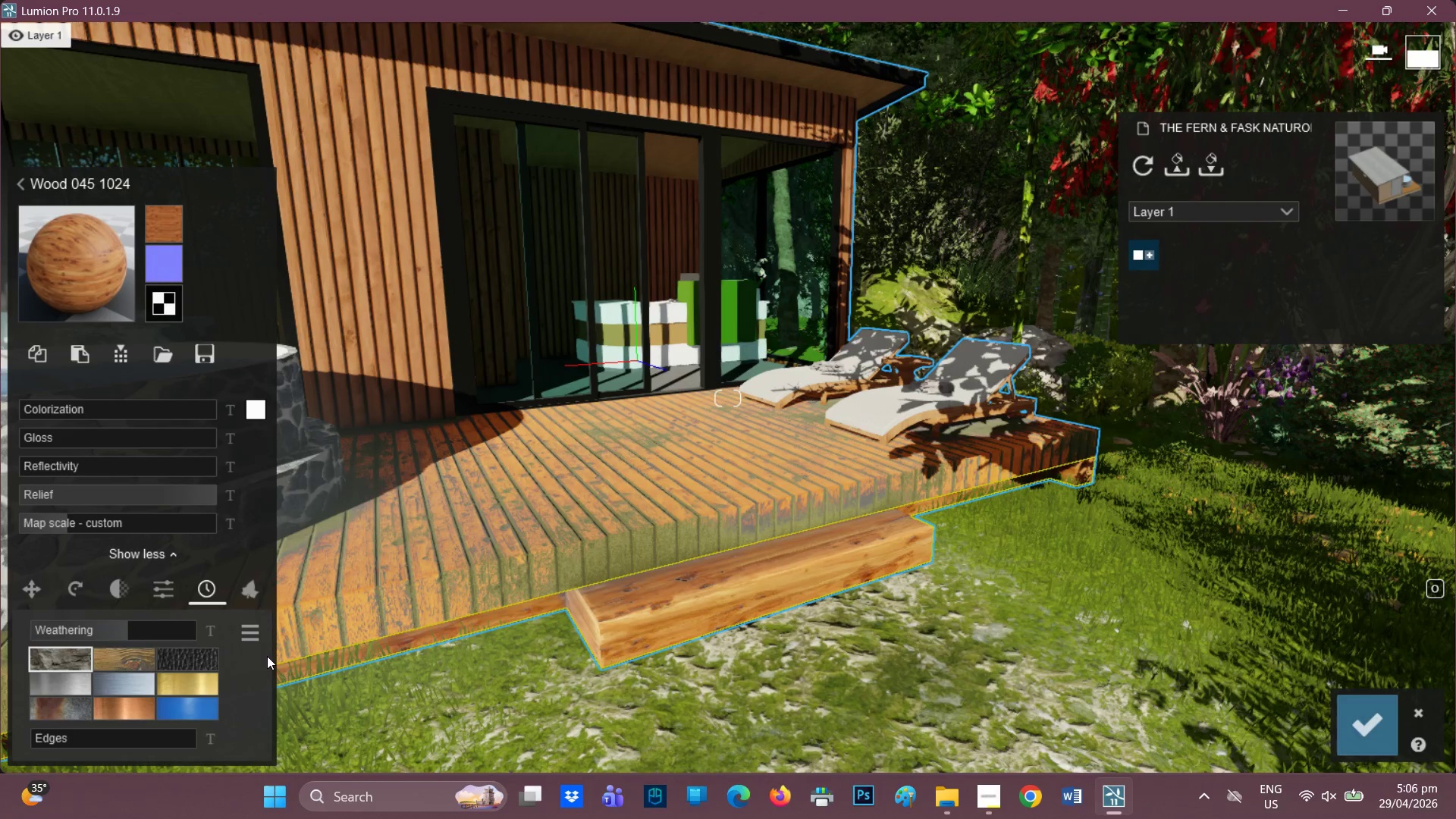 
key(Q)
 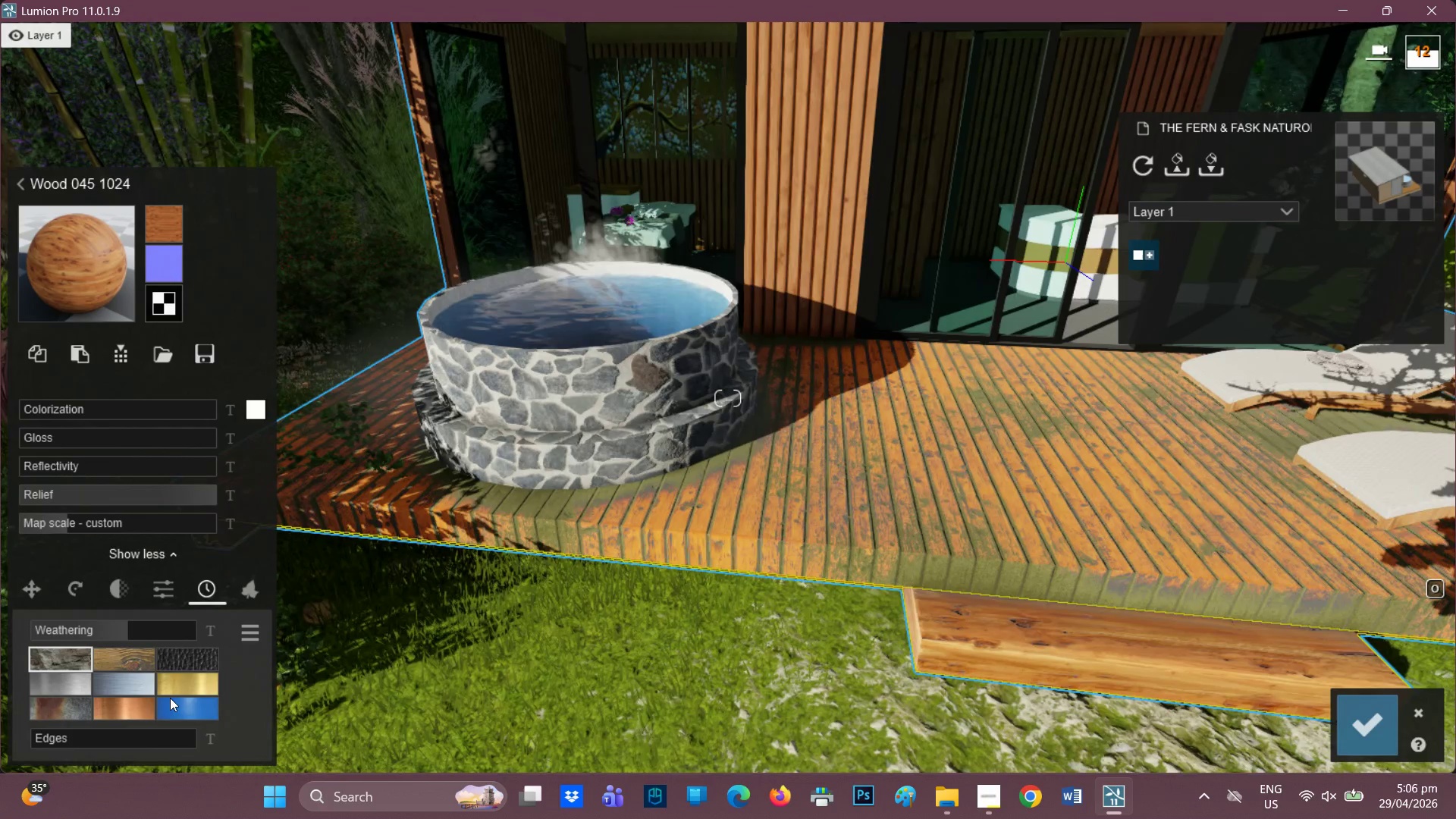 
left_click([247, 584])
 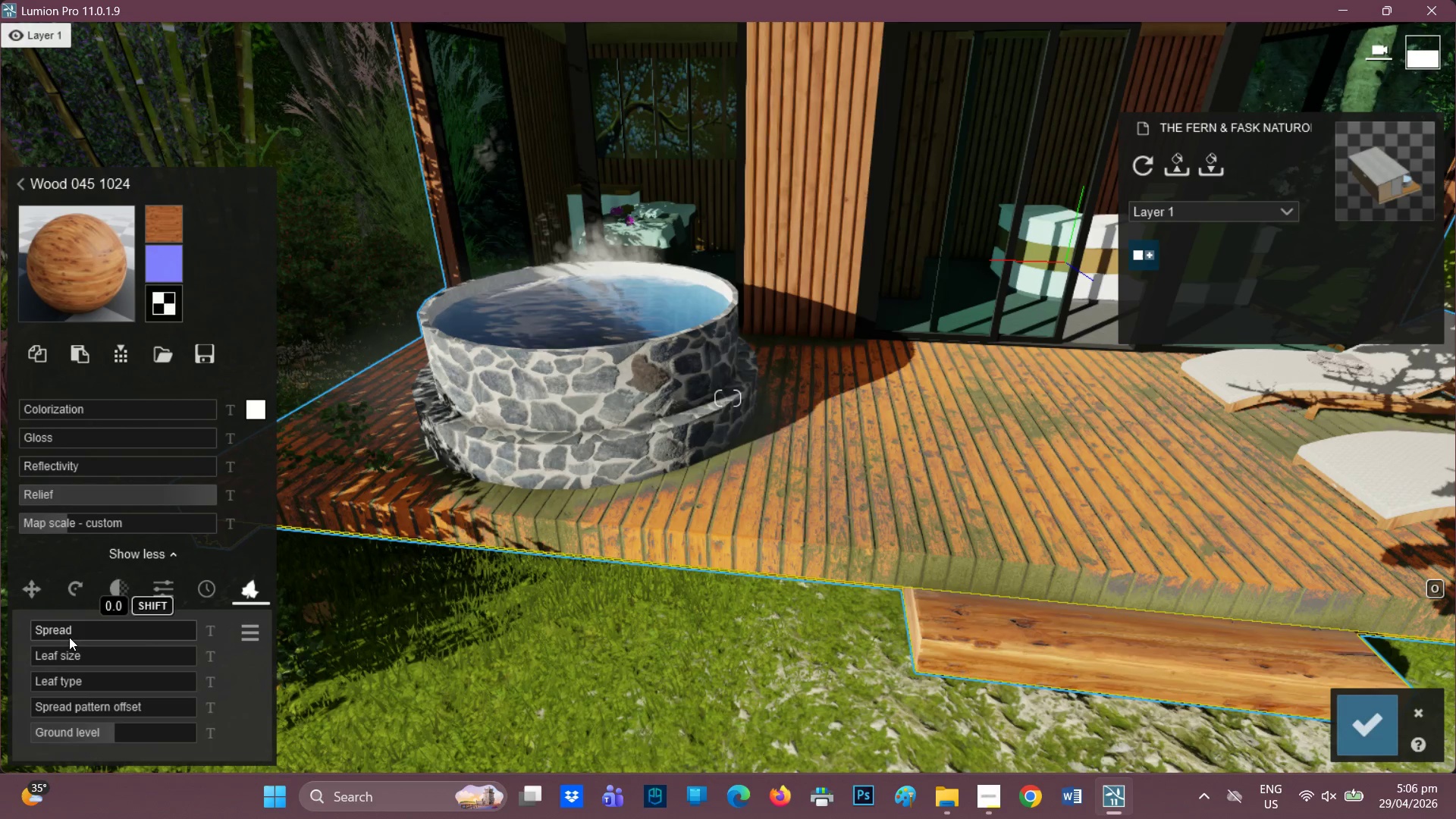 
left_click_drag(start_coordinate=[67, 635], to_coordinate=[43, 632])
 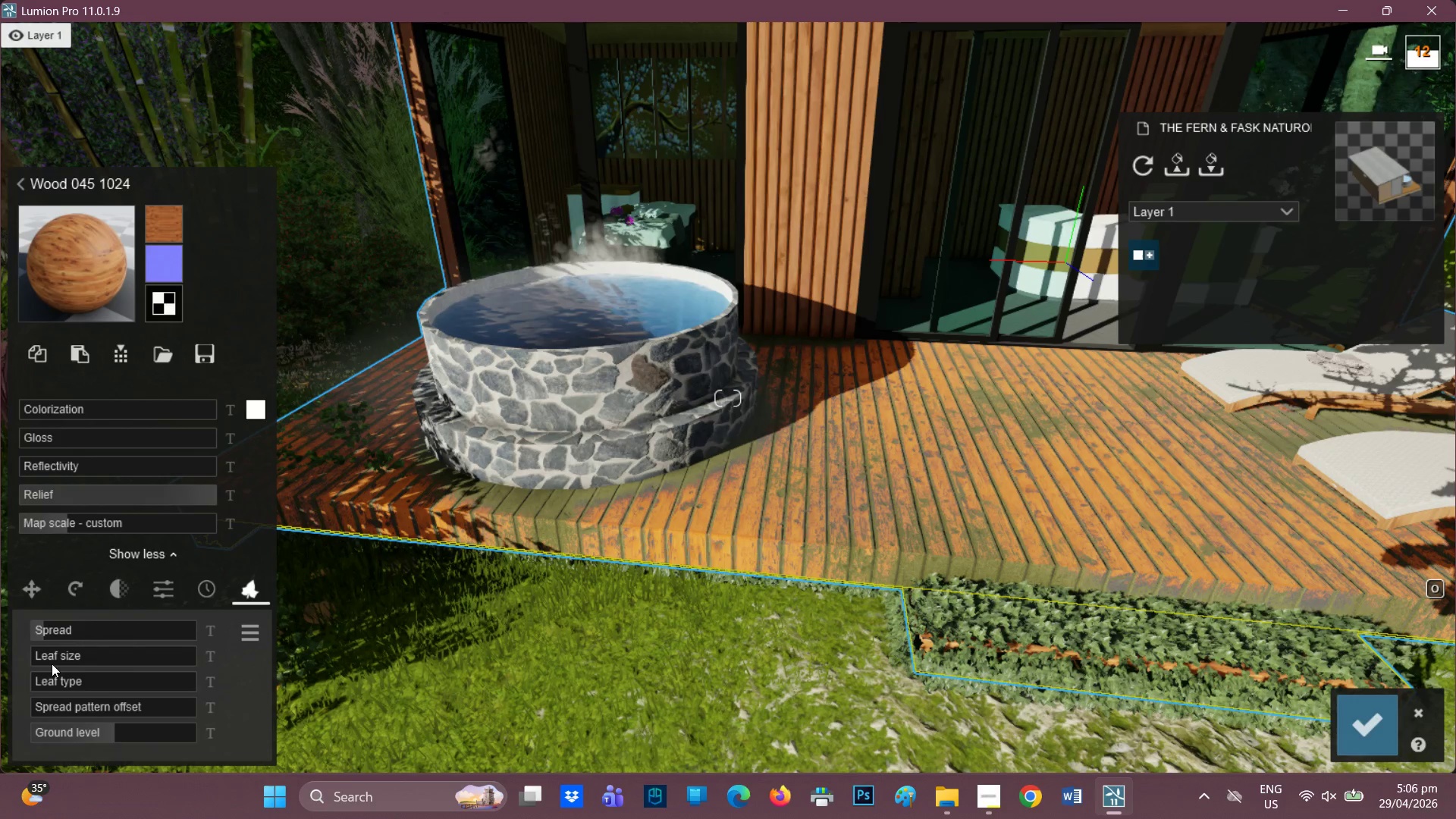 
left_click_drag(start_coordinate=[49, 661], to_coordinate=[0, 652])
 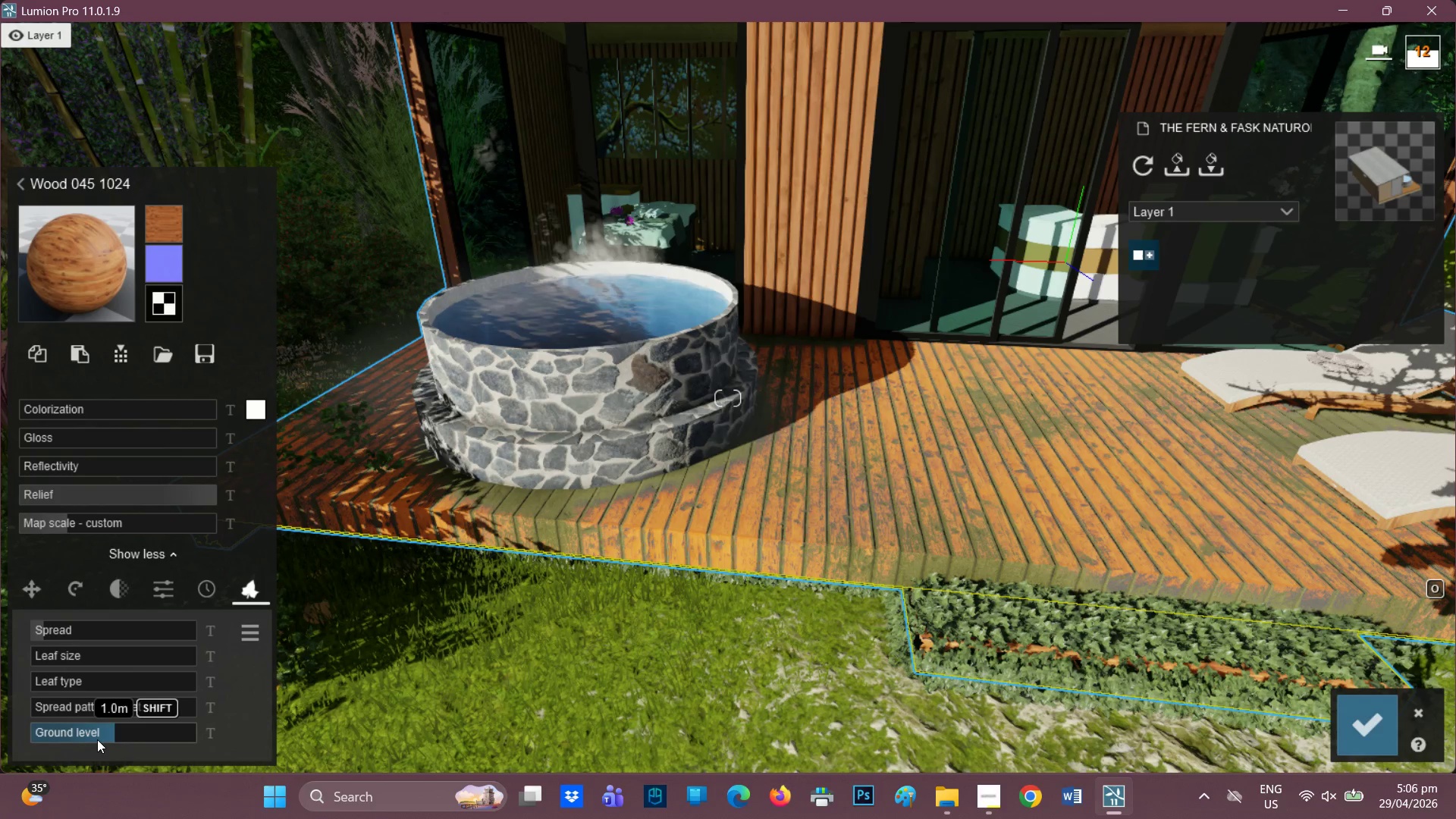 
left_click_drag(start_coordinate=[97, 739], to_coordinate=[110, 736])
 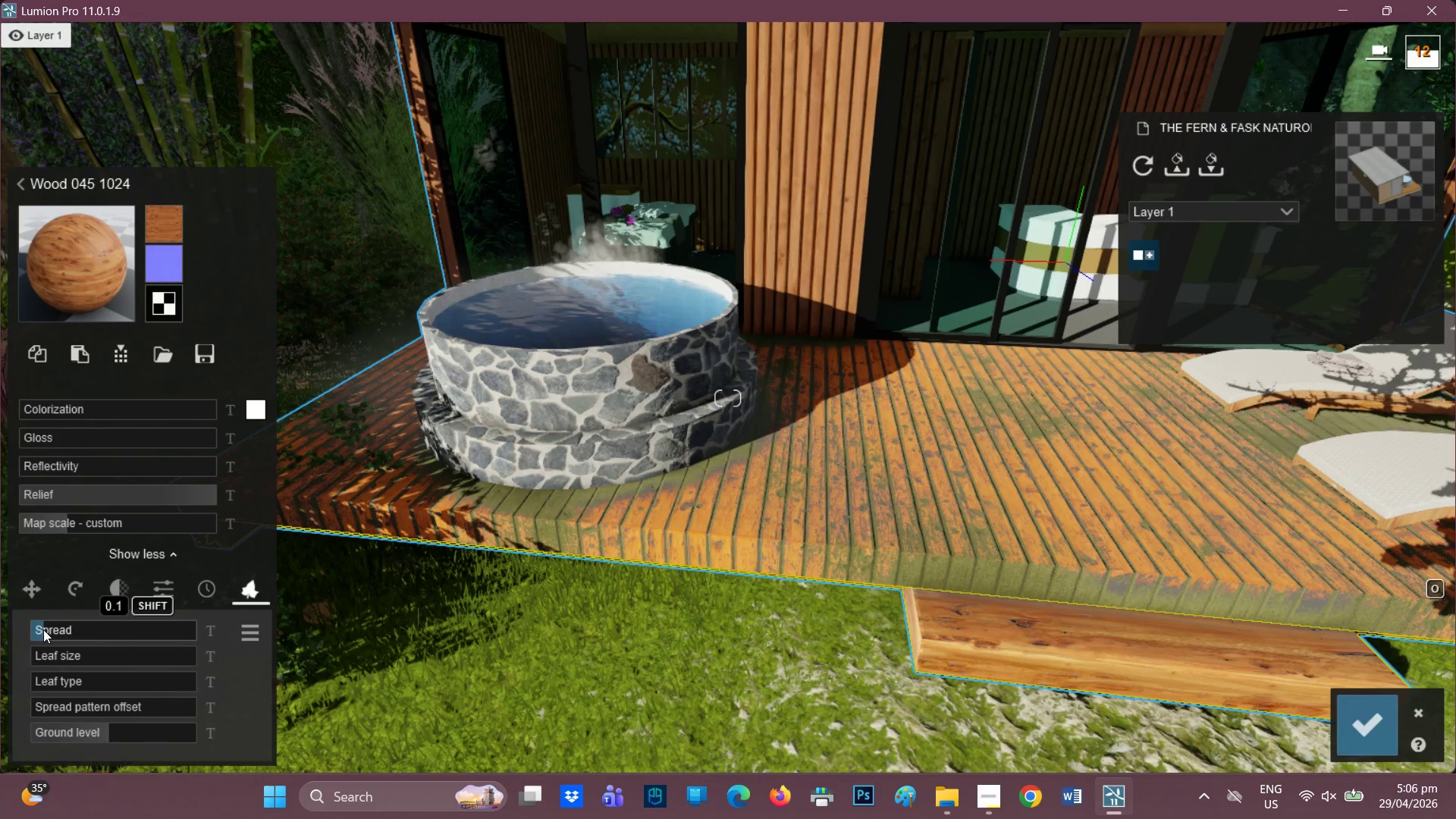 
left_click([46, 629])
 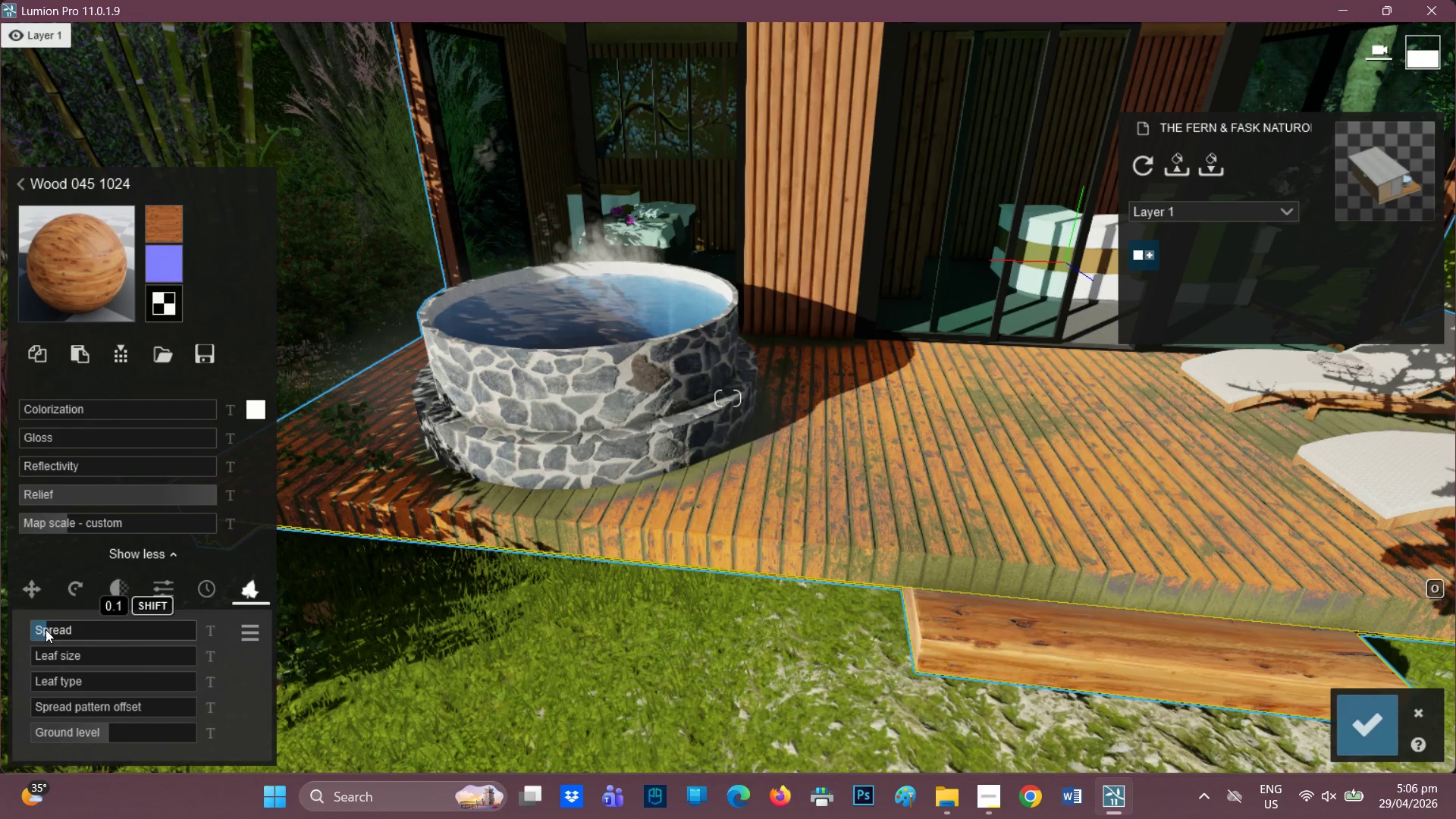 
left_click([49, 631])
 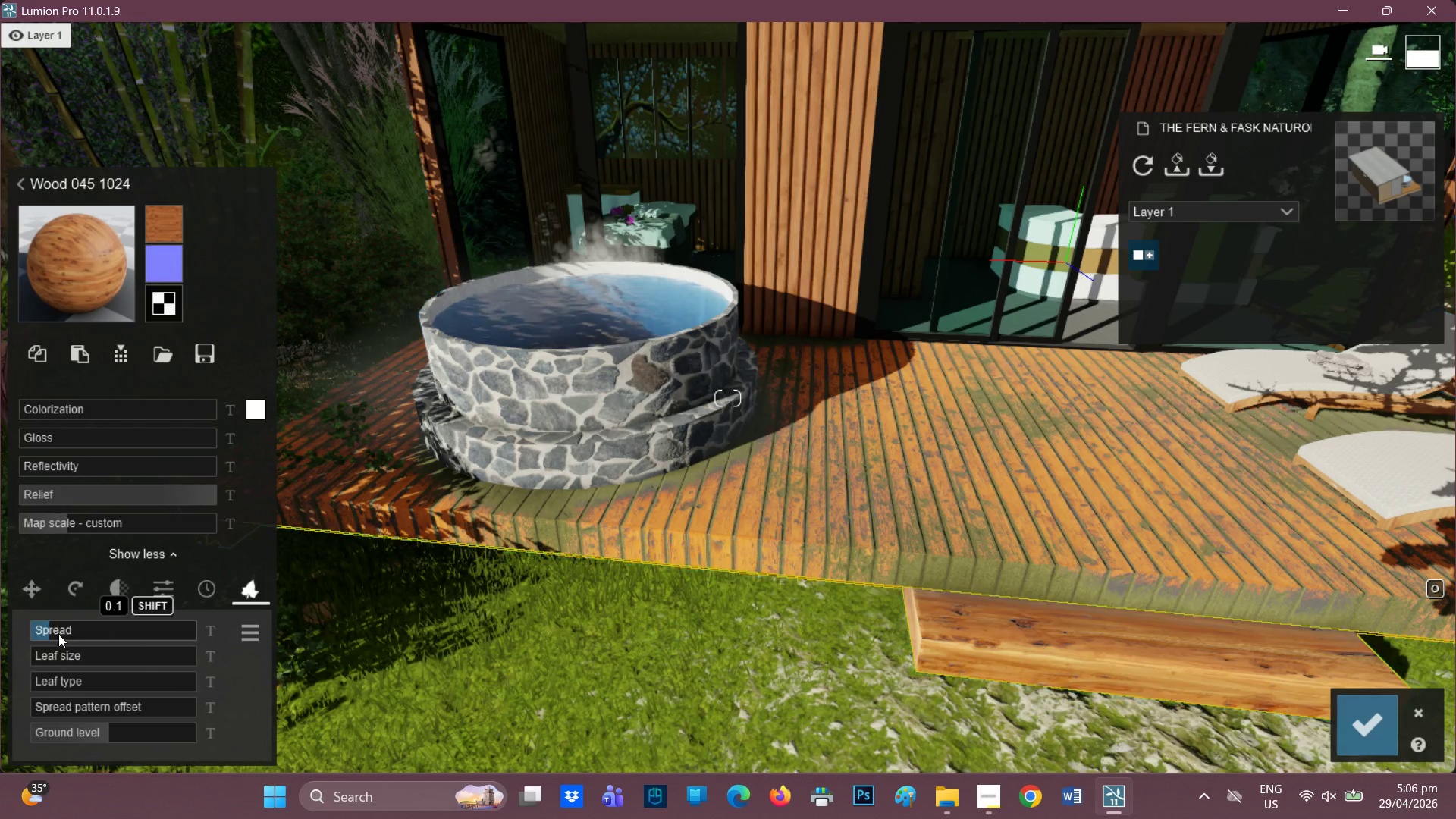 
left_click([58, 634])
 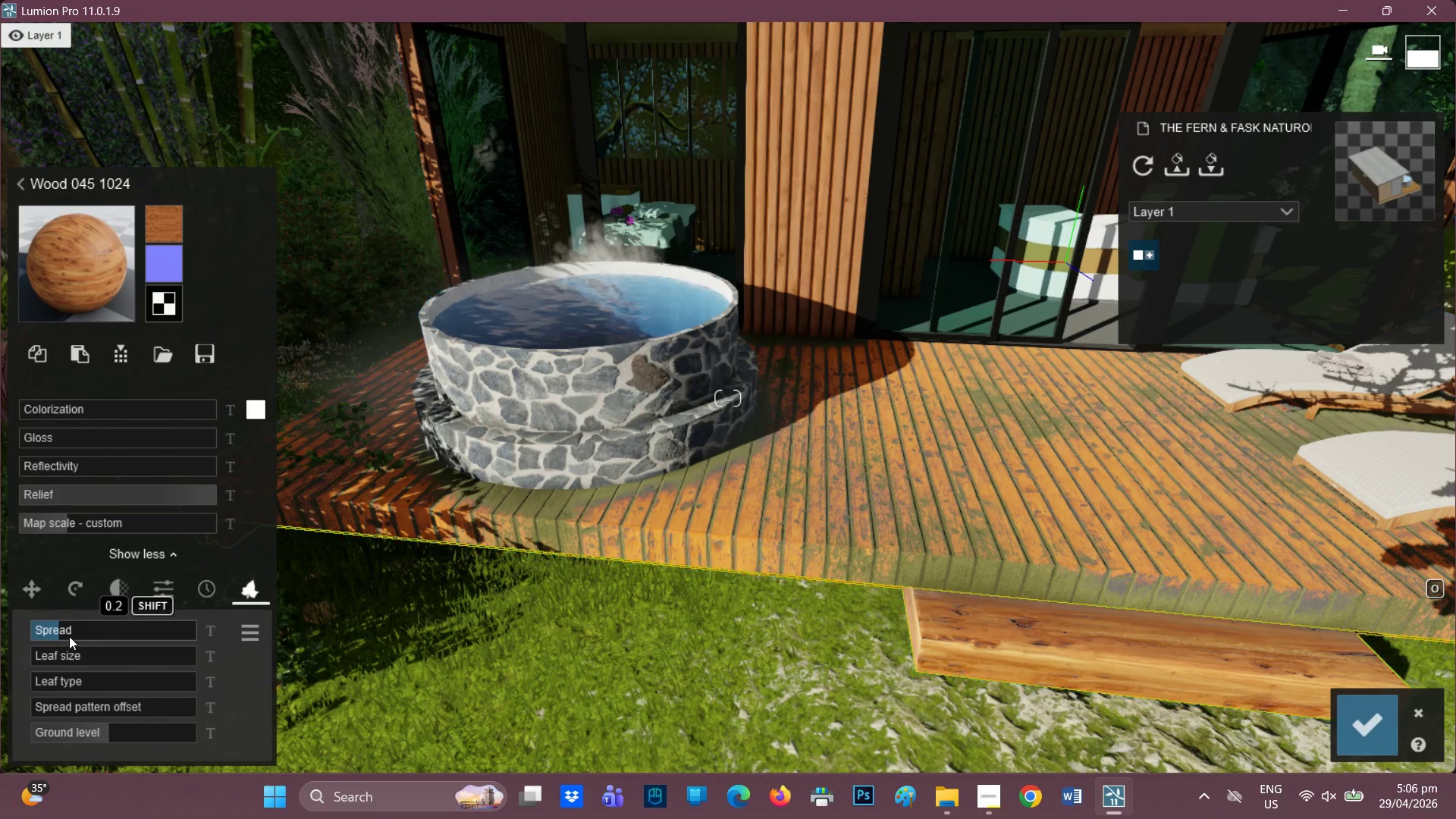 
left_click([69, 636])
 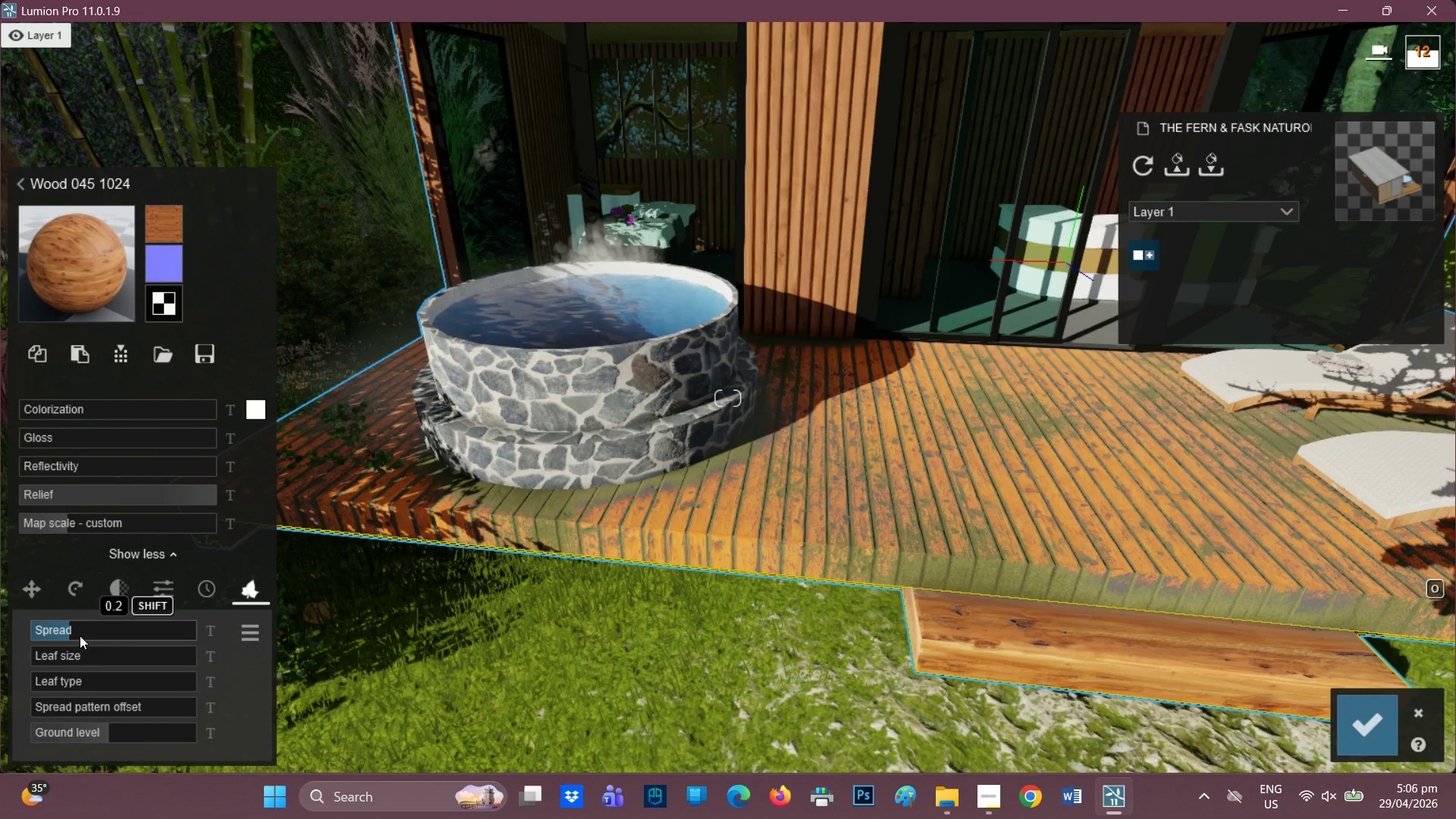 
left_click_drag(start_coordinate=[80, 635], to_coordinate=[90, 636])
 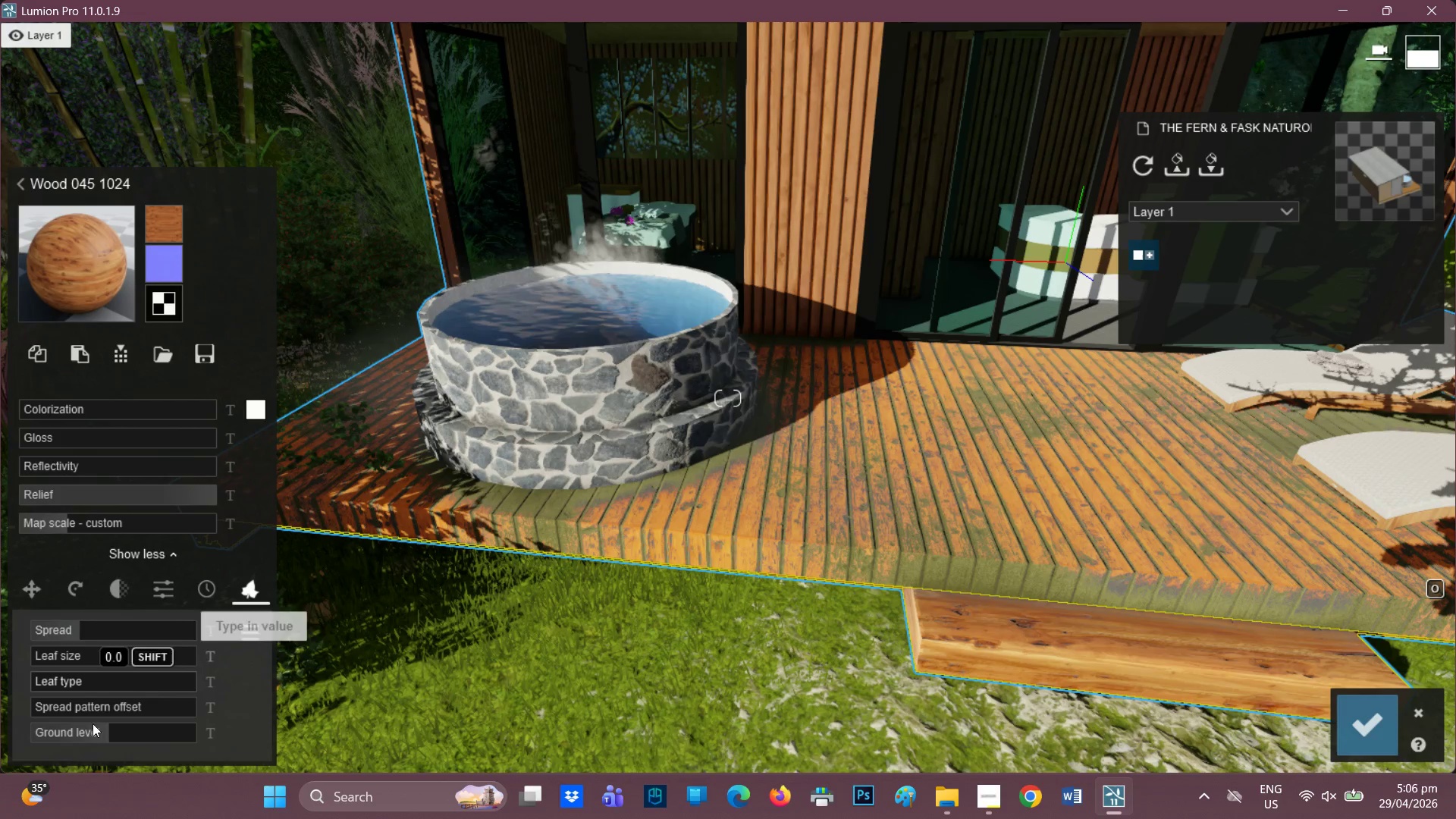 
left_click_drag(start_coordinate=[103, 736], to_coordinate=[112, 737])
 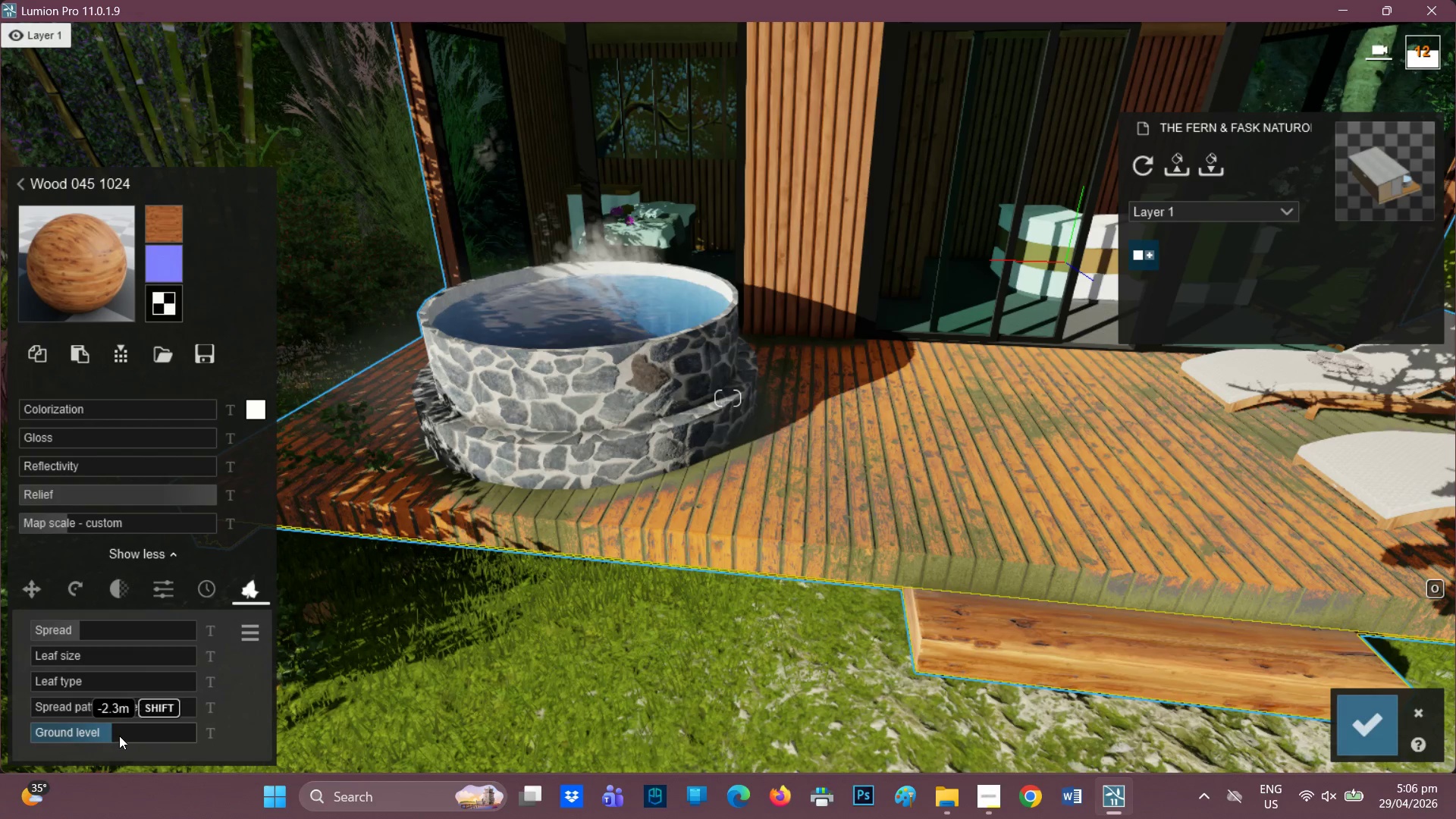 
left_click([118, 736])
 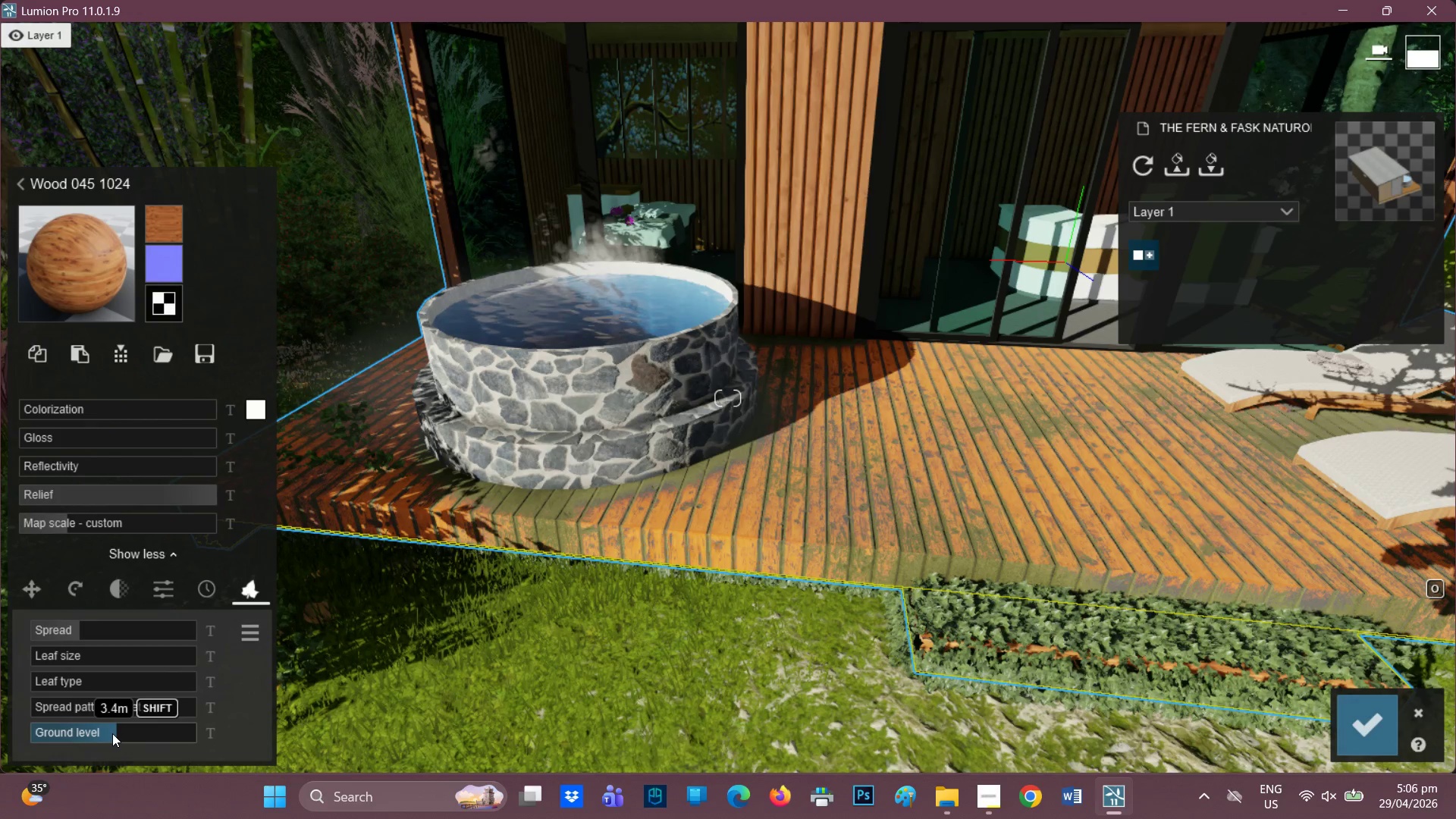 
left_click([109, 733])
 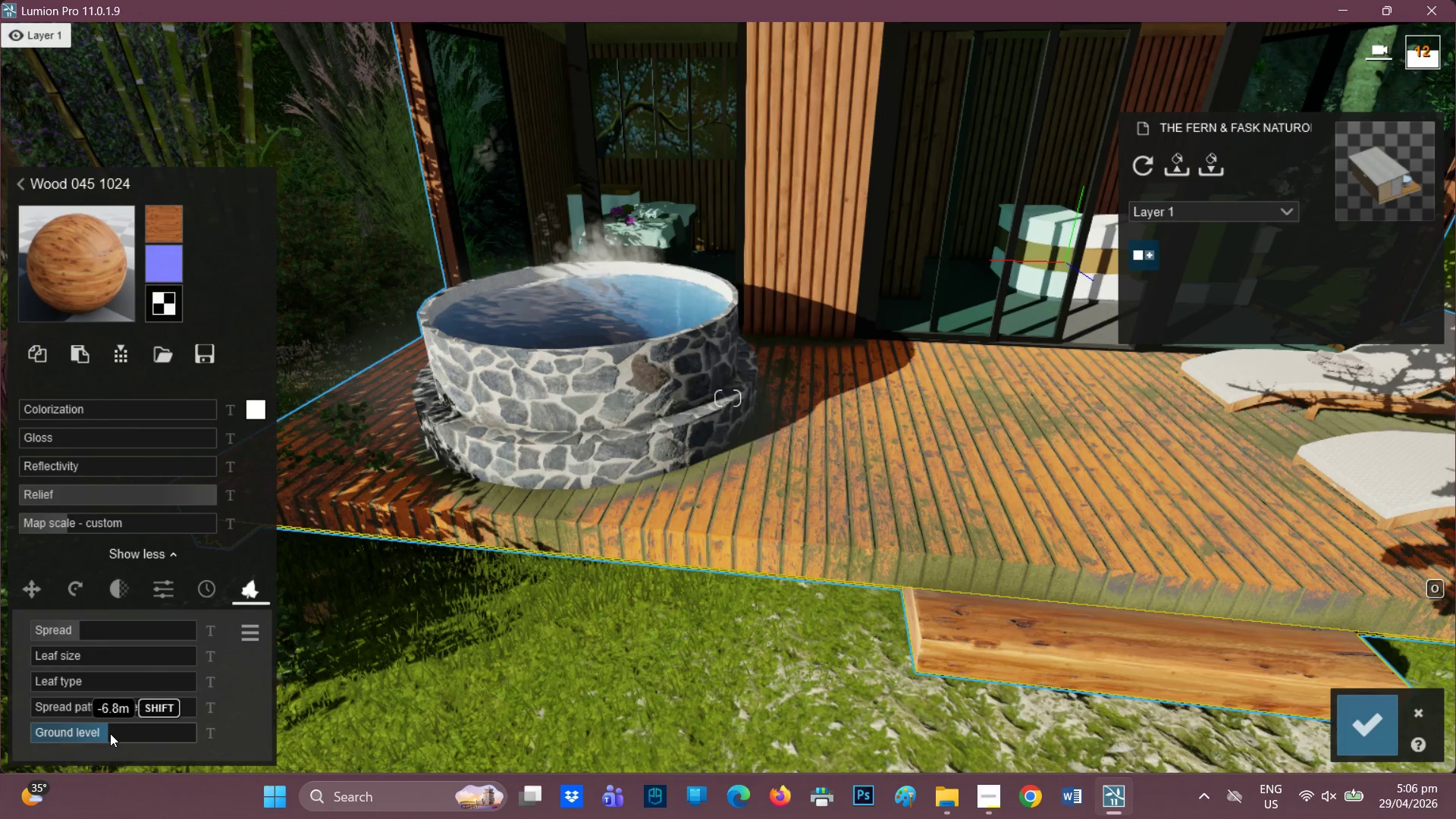 
left_click([110, 733])
 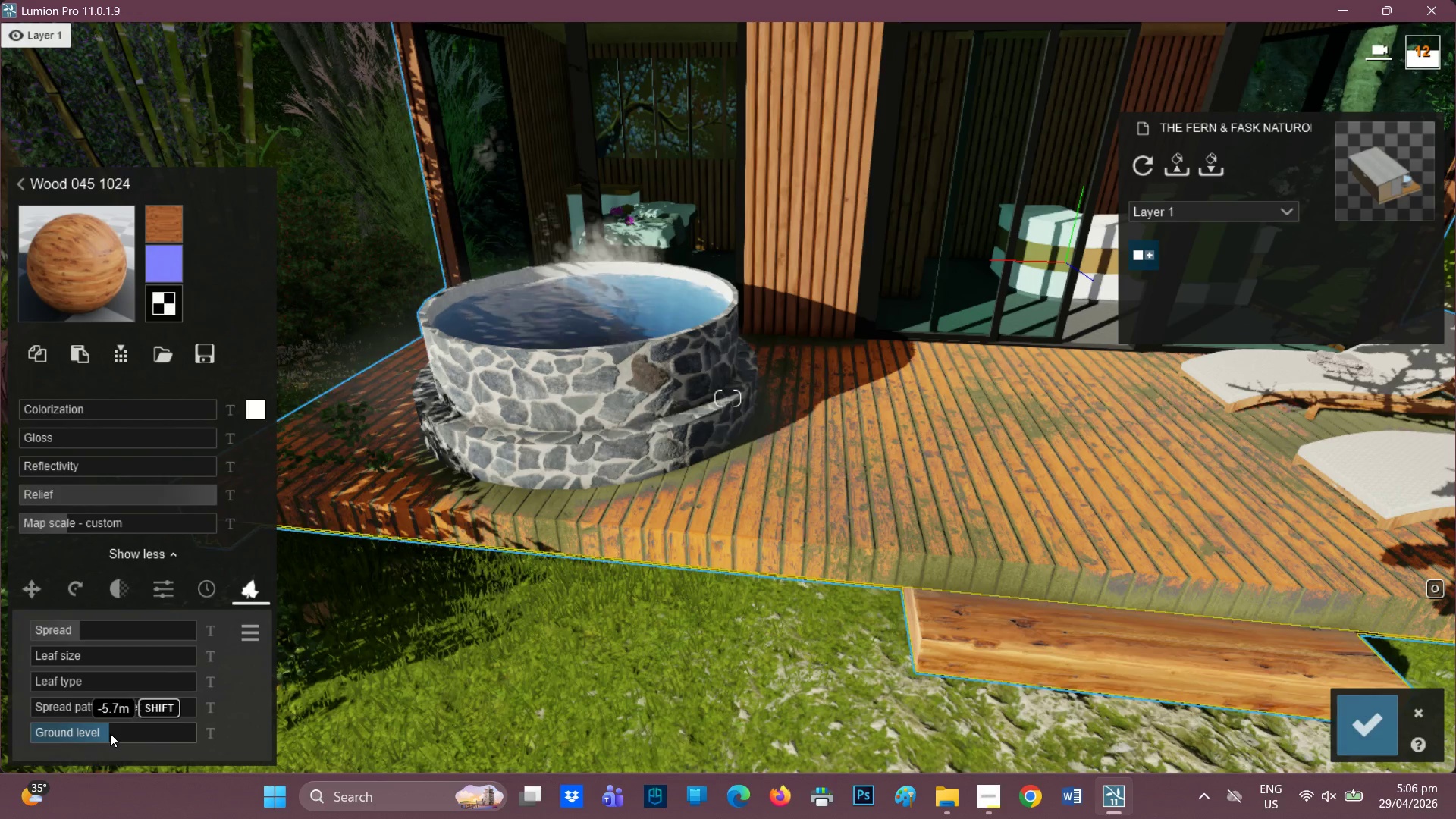 
left_click([111, 733])
 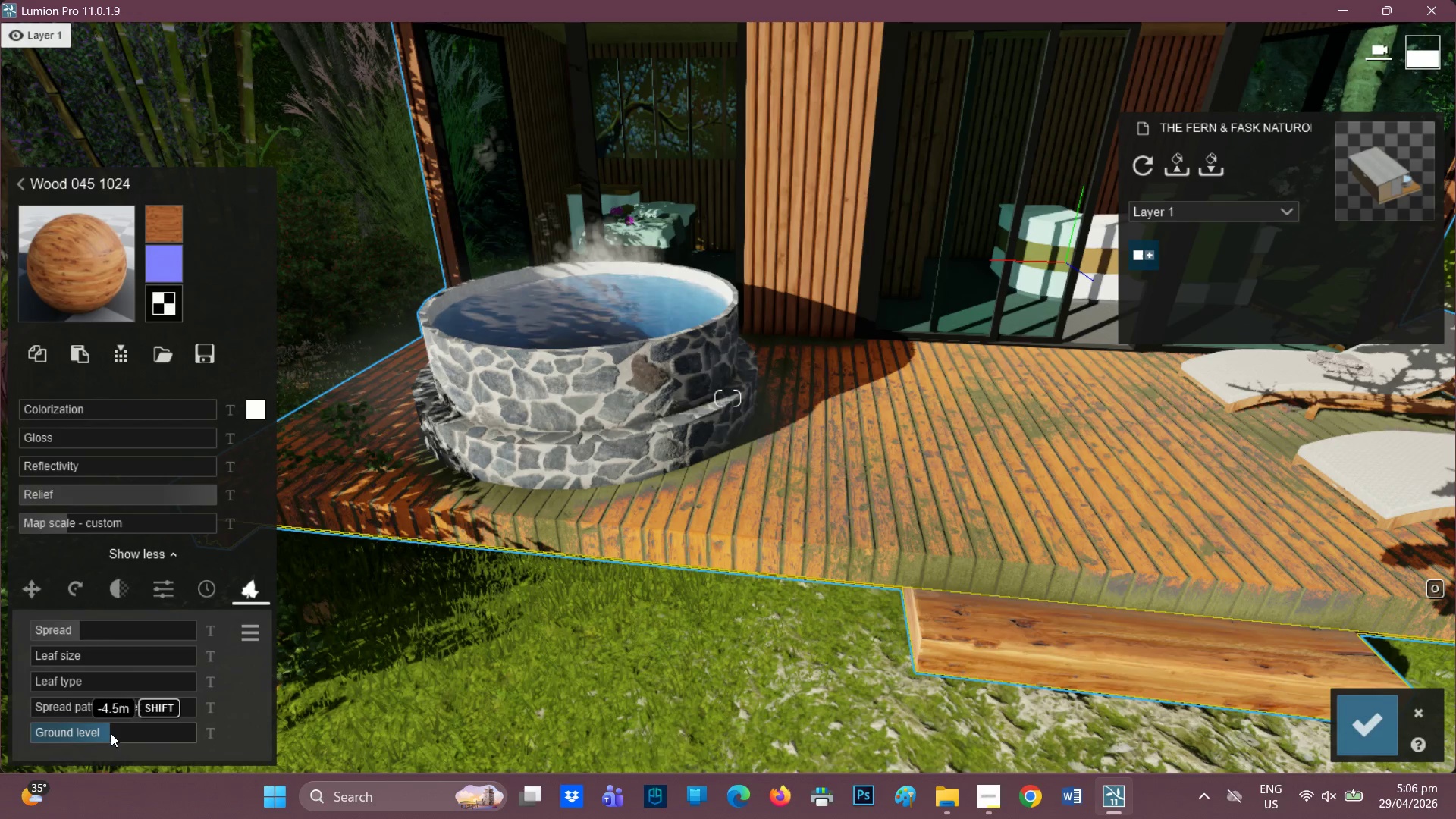 
left_click([112, 733])
 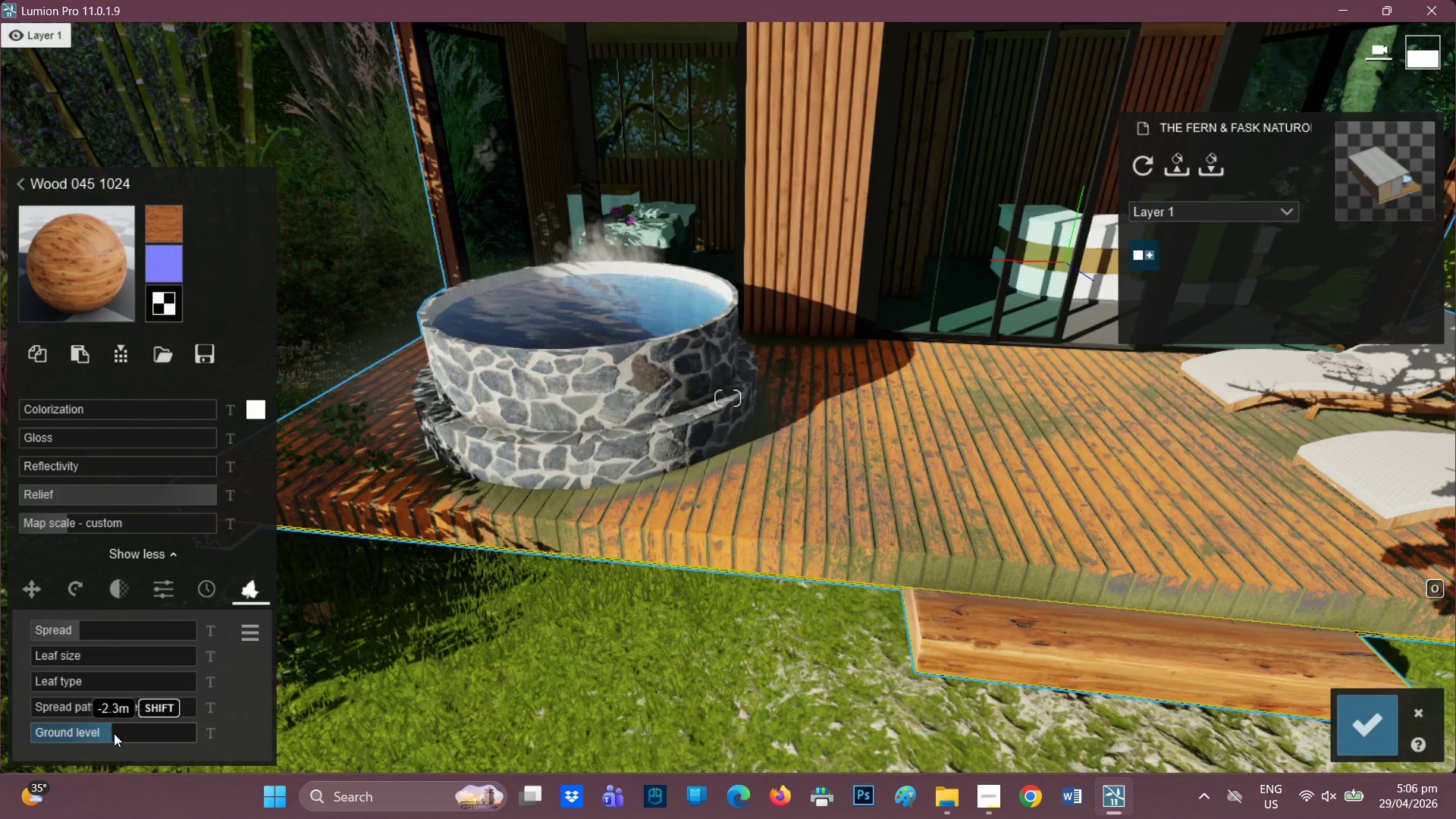 
left_click([114, 733])
 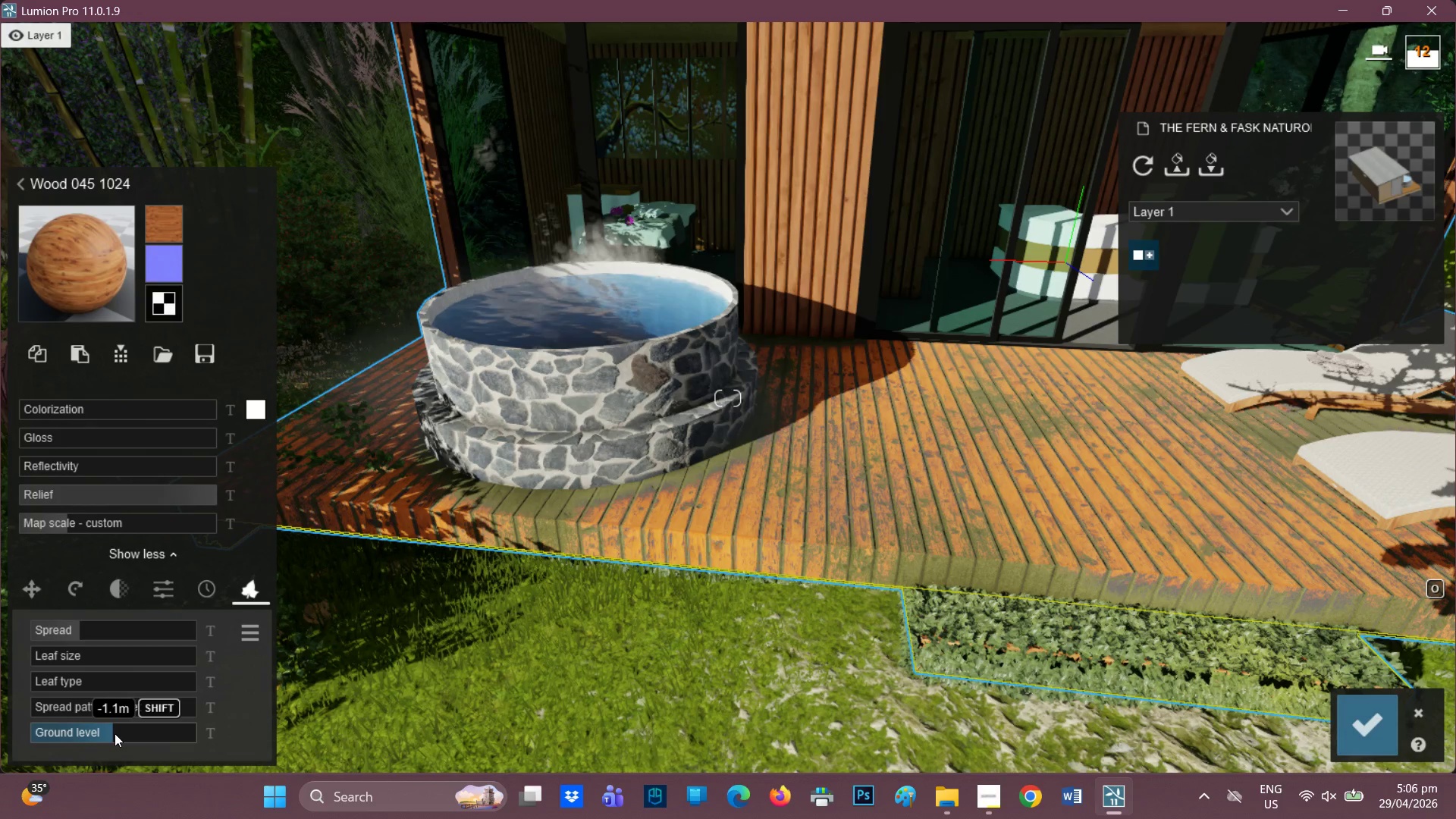 
left_click([115, 733])
 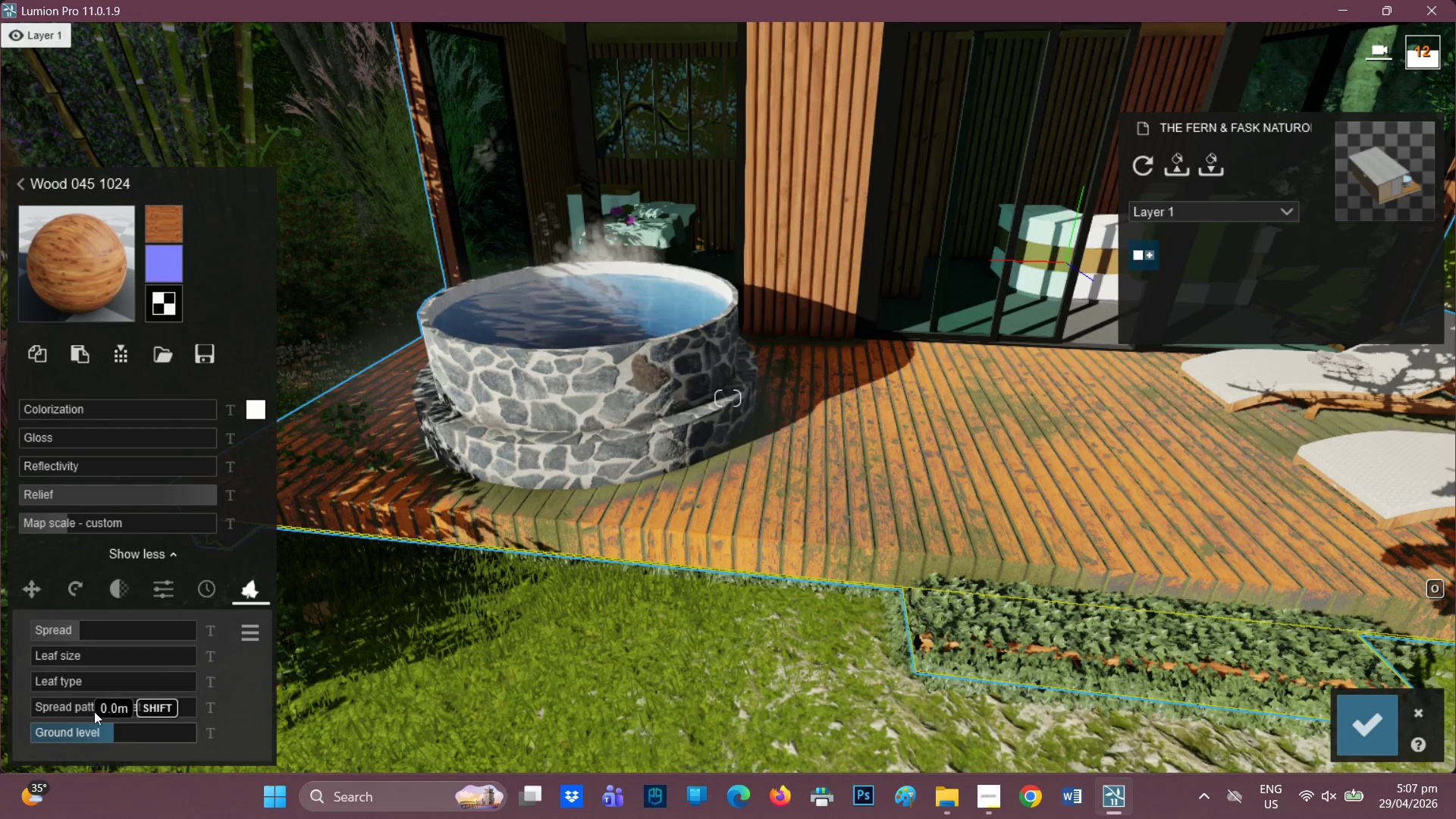 
left_click_drag(start_coordinate=[64, 638], to_coordinate=[30, 633])
 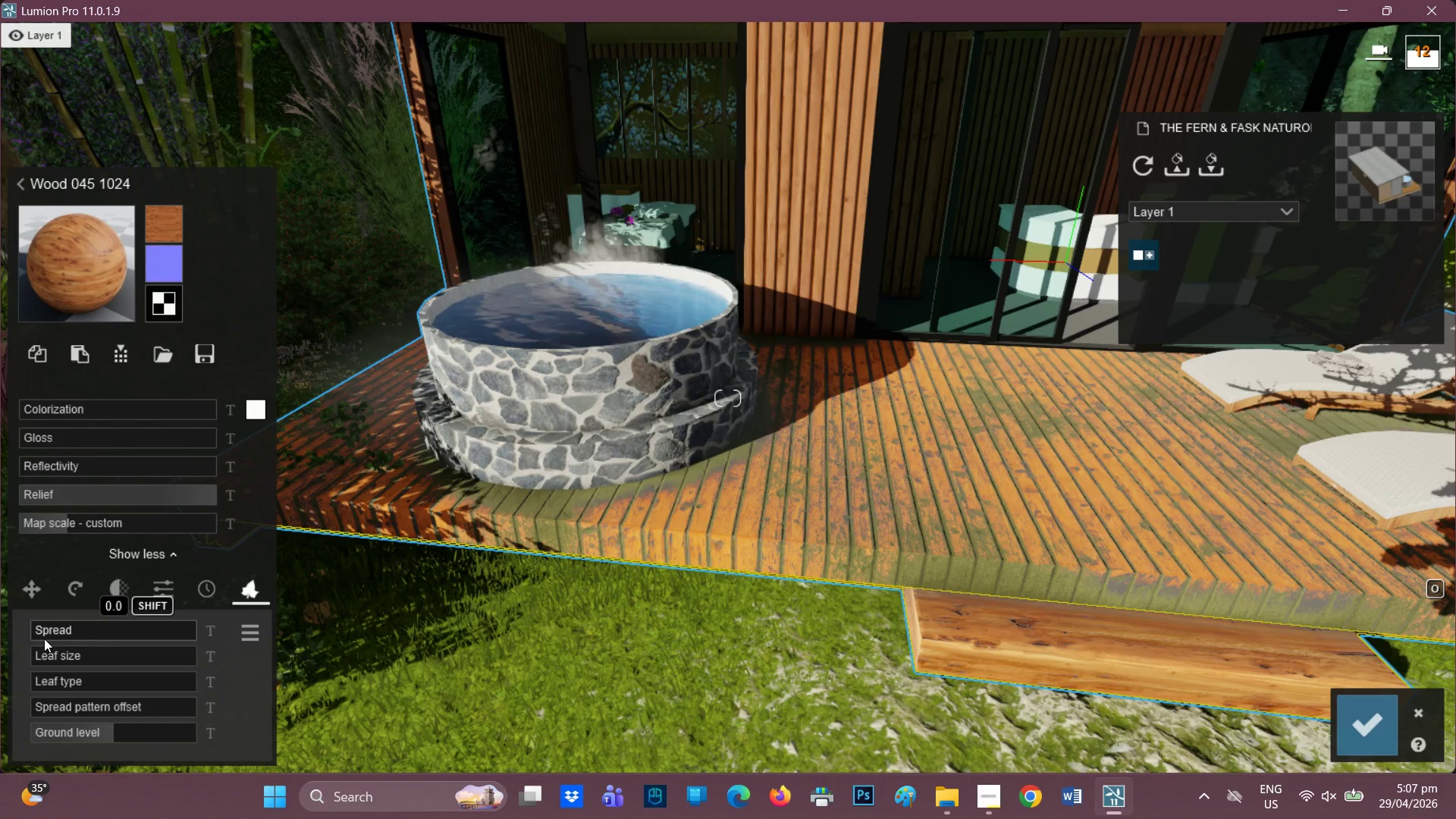 
left_click([44, 639])
 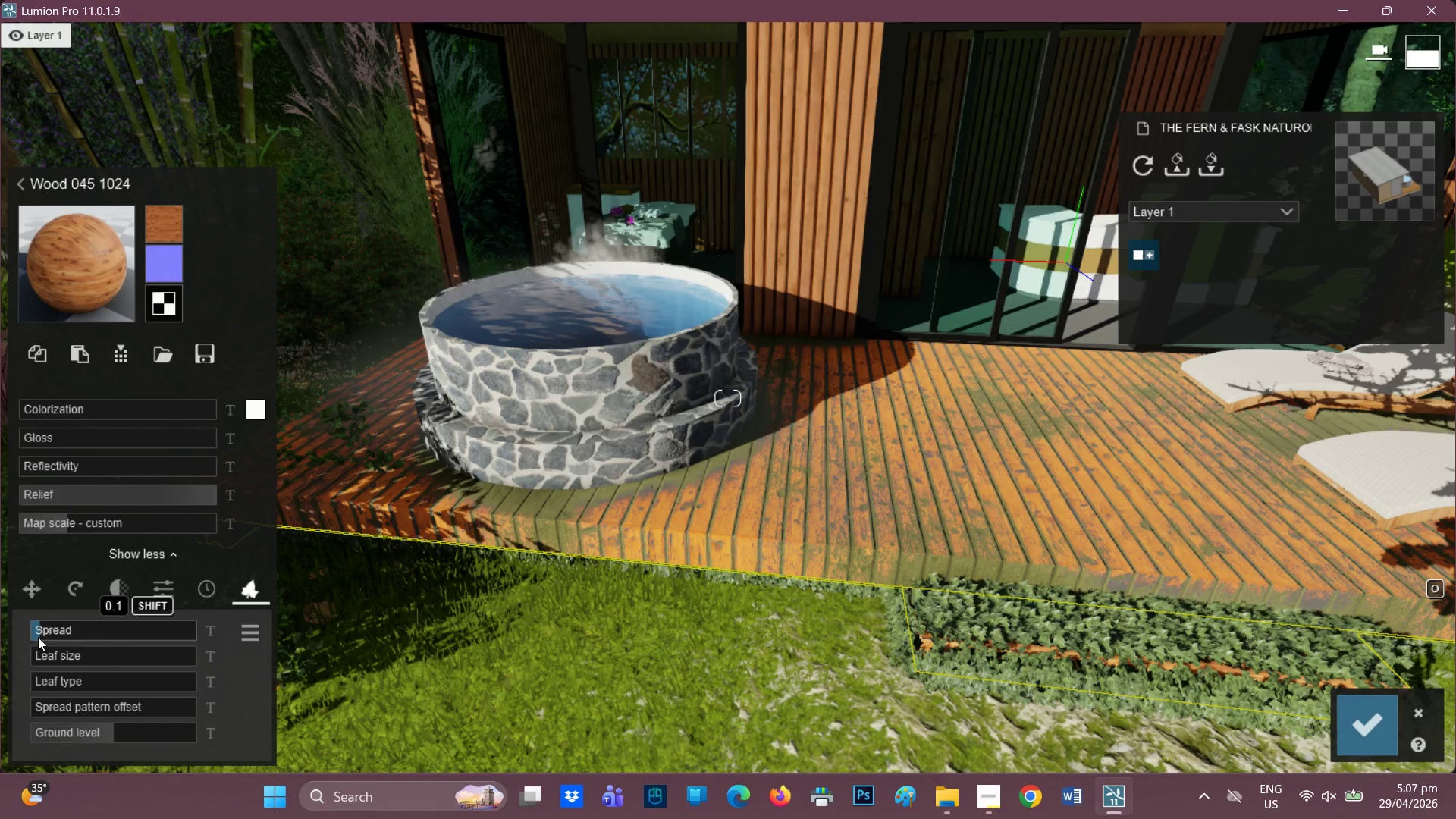 
left_click([34, 637])
 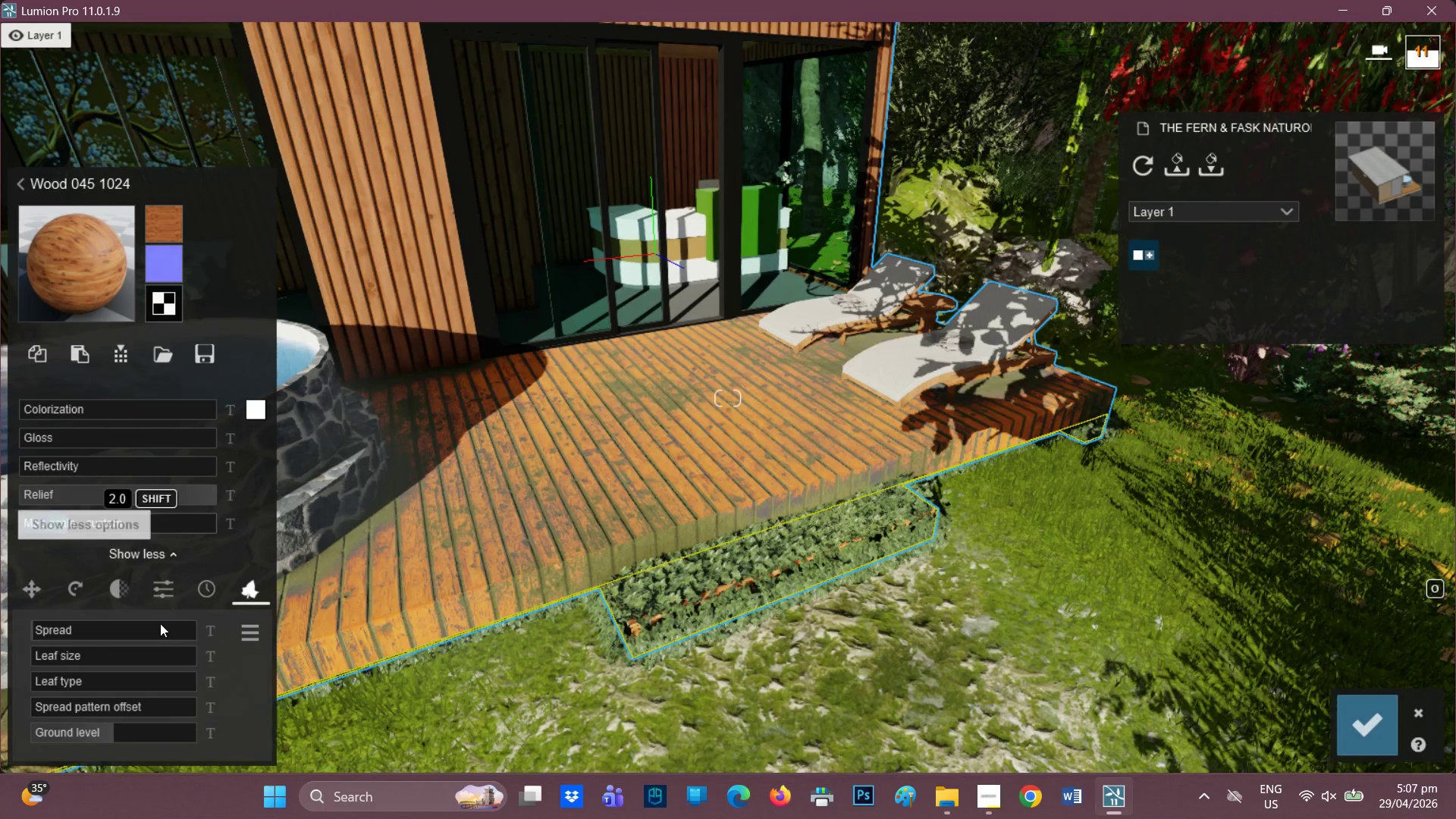 
left_click_drag(start_coordinate=[46, 660], to_coordinate=[2, 649])
 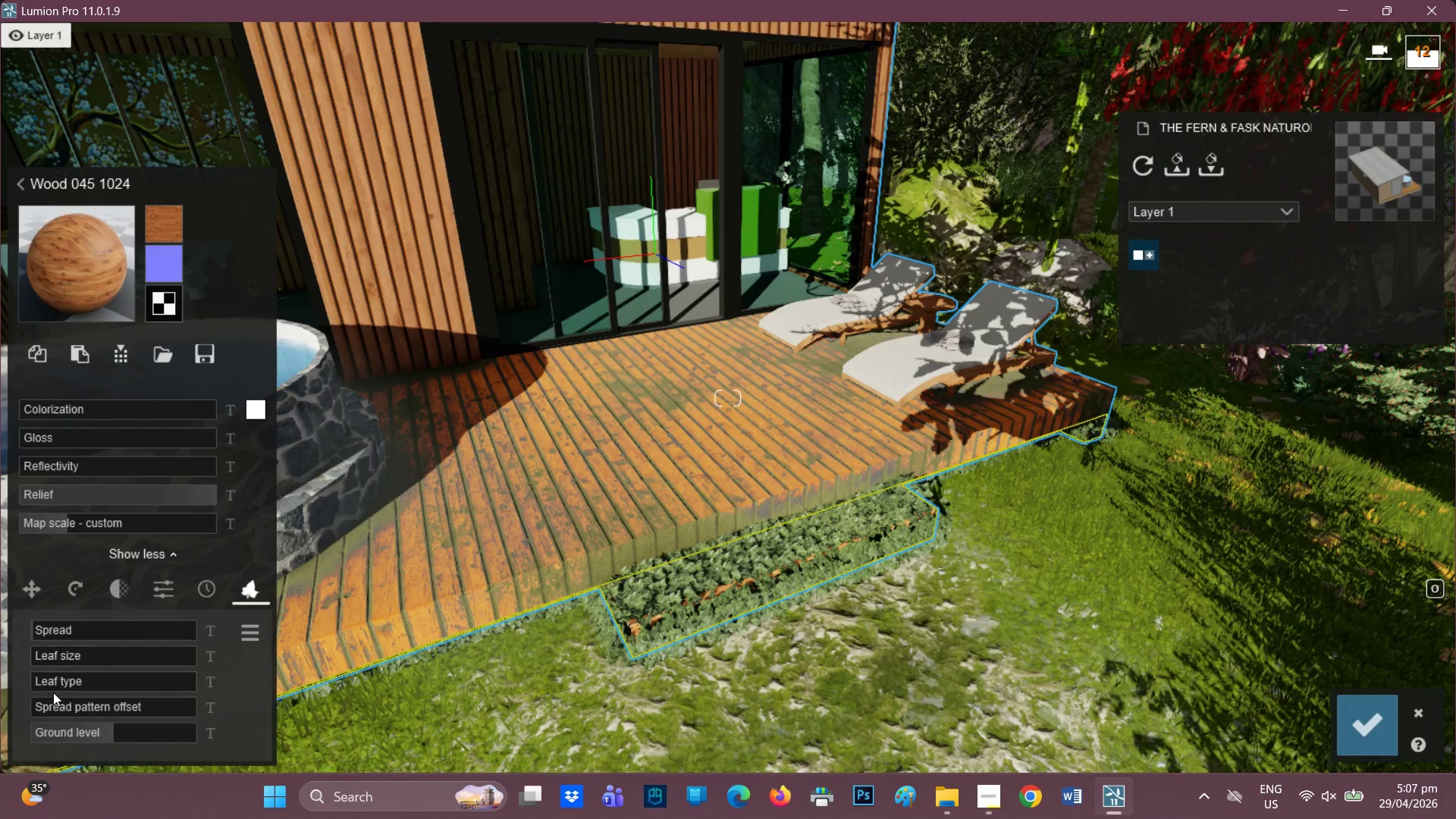 
left_click_drag(start_coordinate=[52, 692], to_coordinate=[0, 716])
 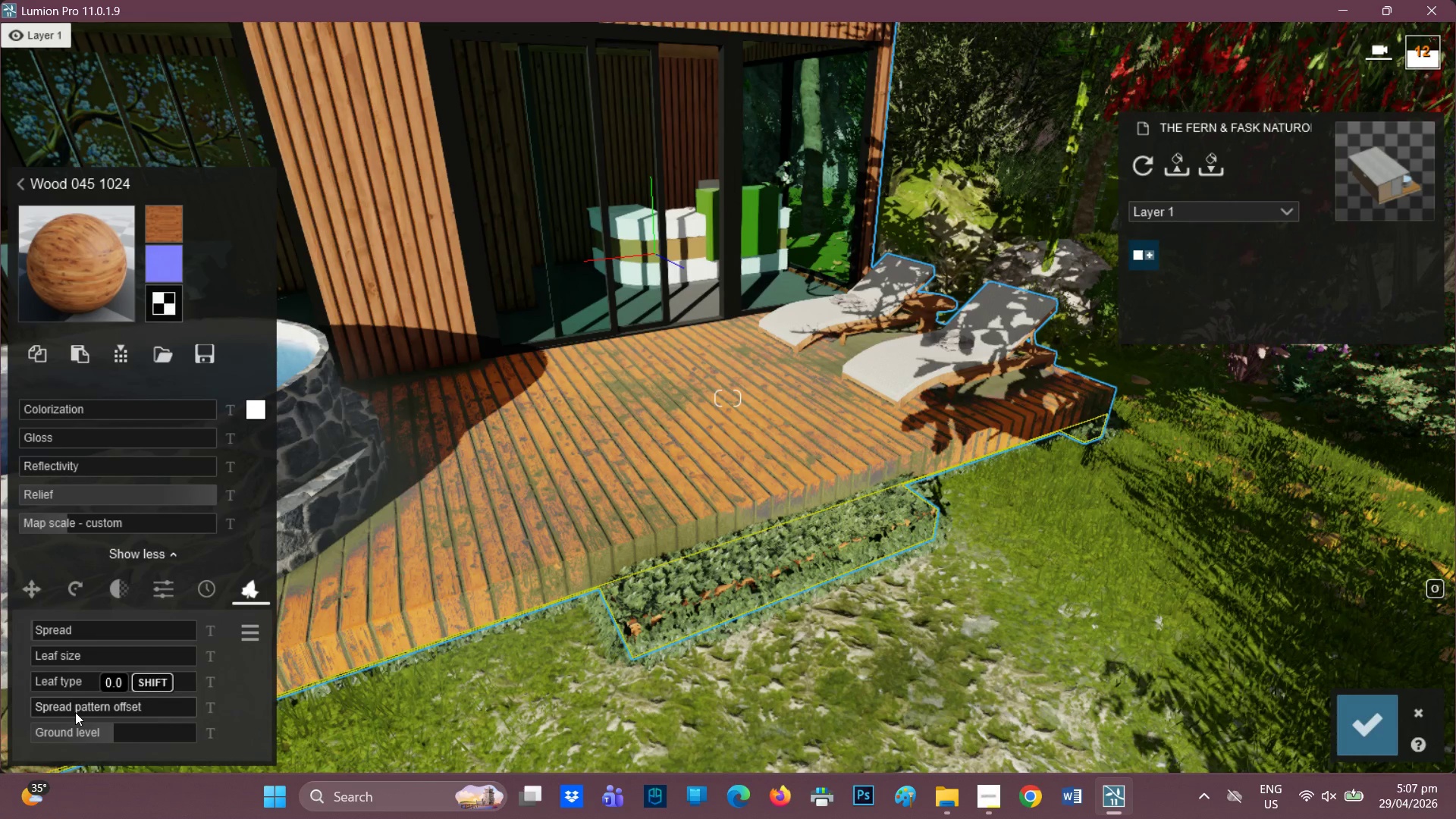 
left_click_drag(start_coordinate=[75, 712], to_coordinate=[52, 743])
 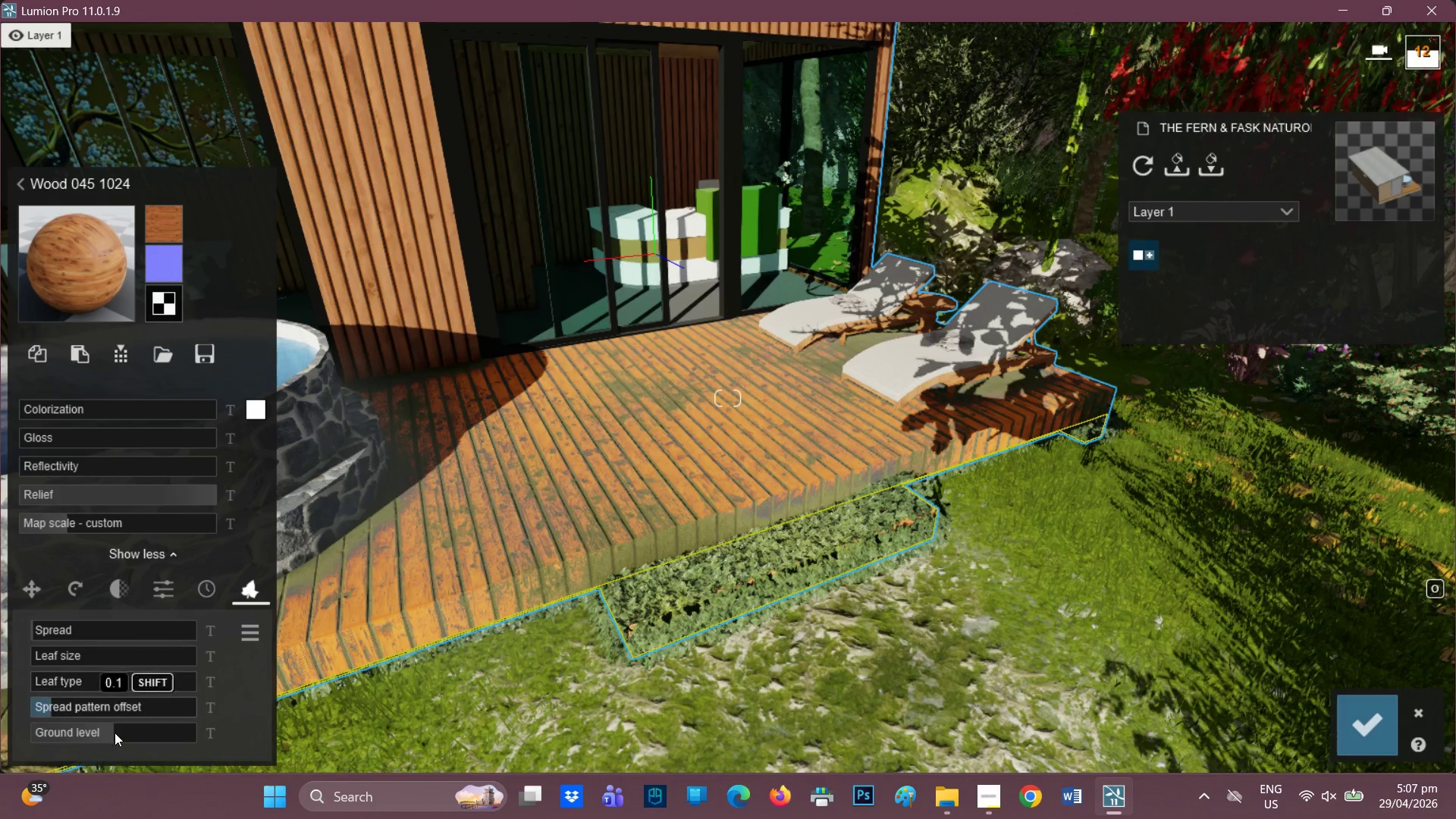 
left_click([99, 739])
 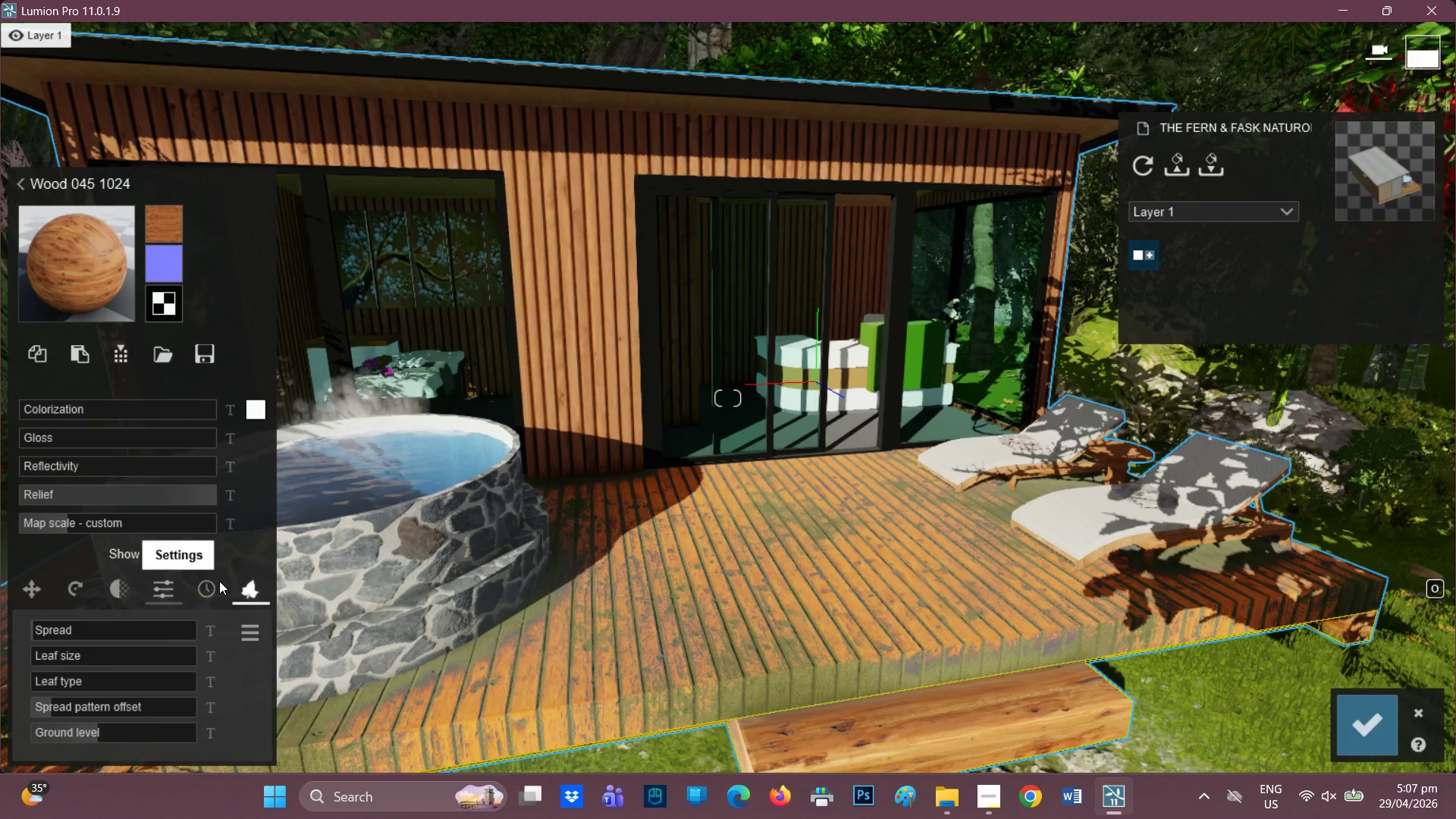 
wait(7.86)
 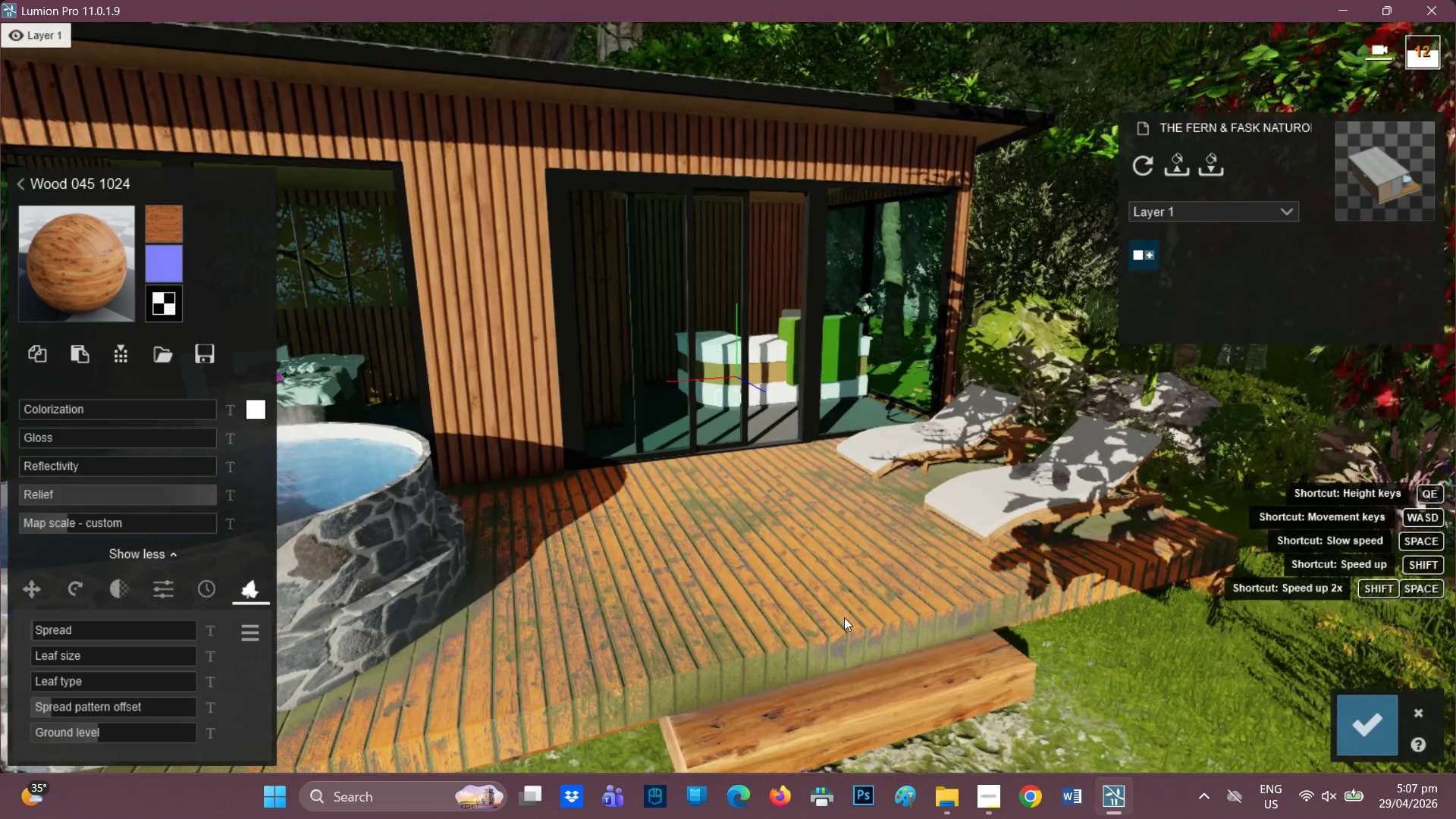 
left_click([202, 584])
 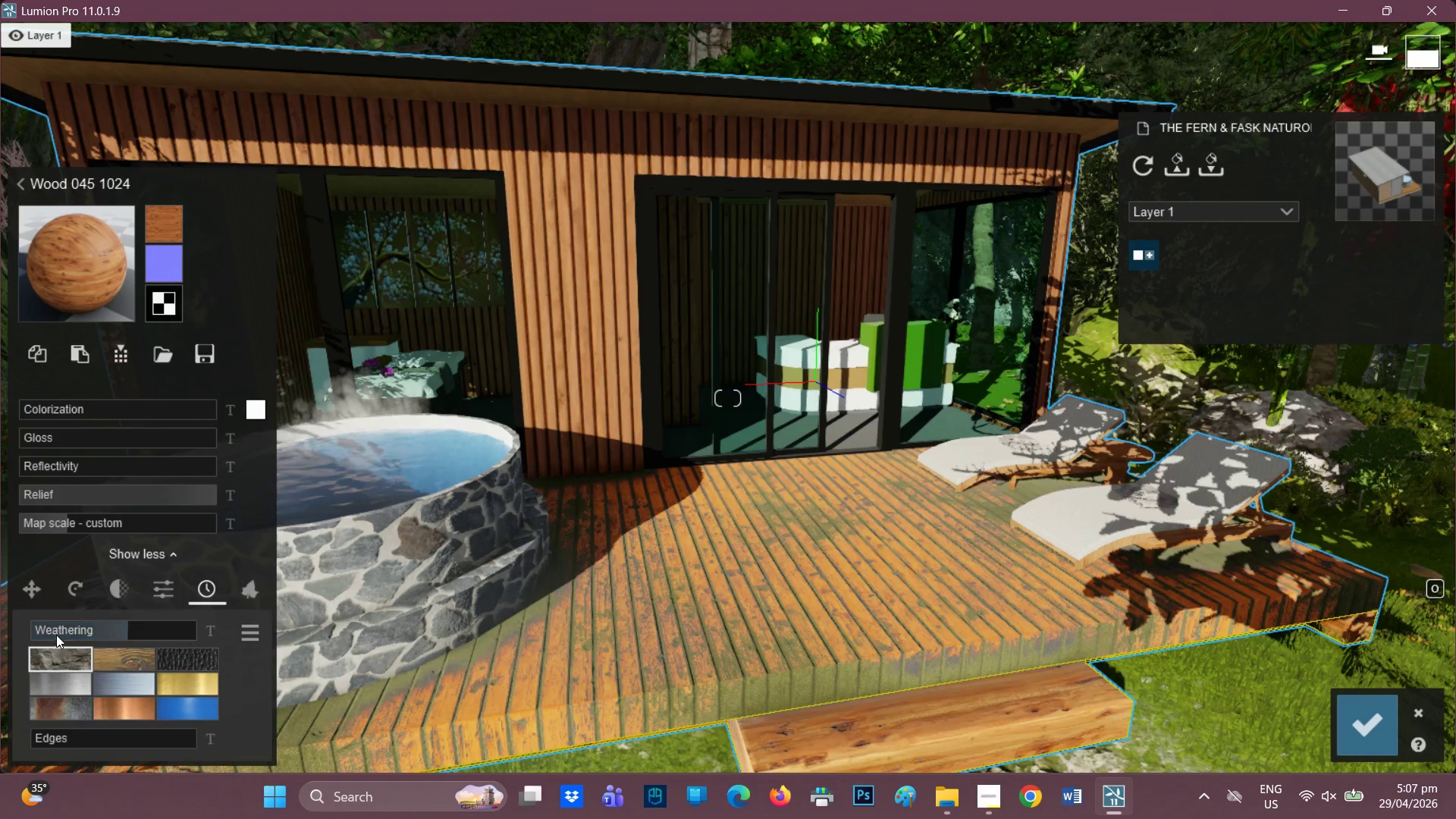 
left_click_drag(start_coordinate=[80, 637], to_coordinate=[240, 635])
 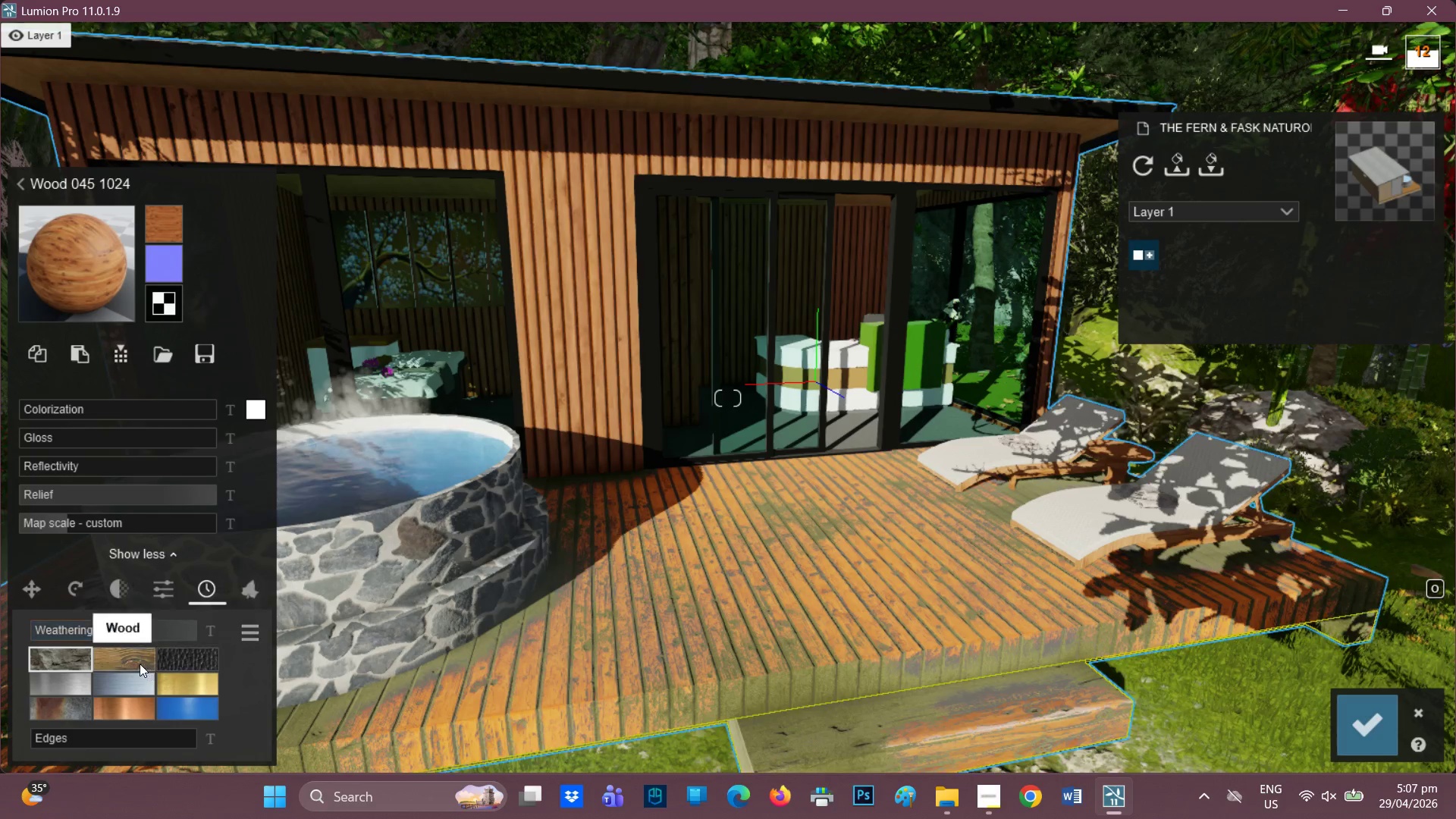 
left_click([138, 662])
 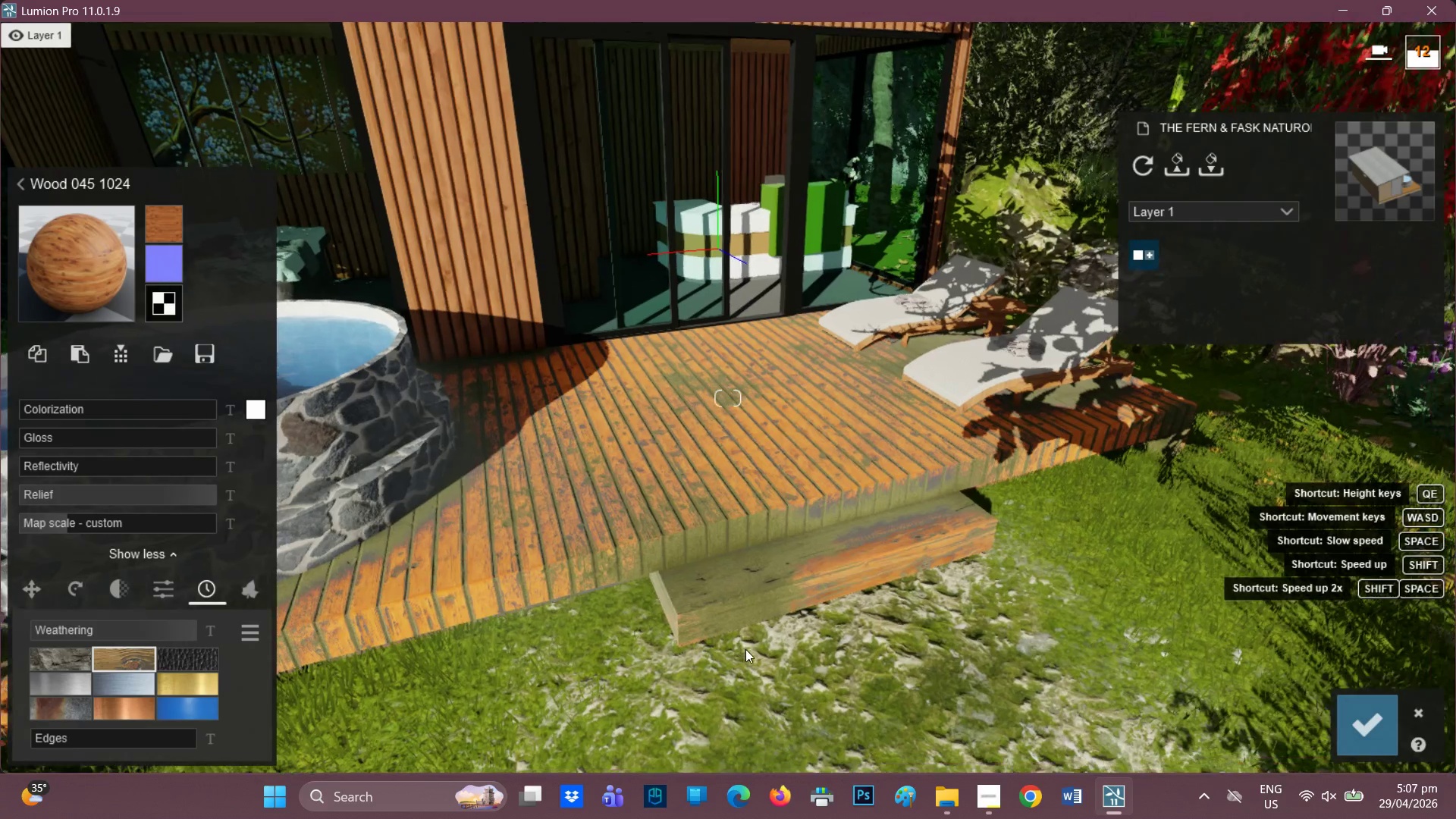 
left_click_drag(start_coordinate=[188, 503], to_coordinate=[329, 497])
 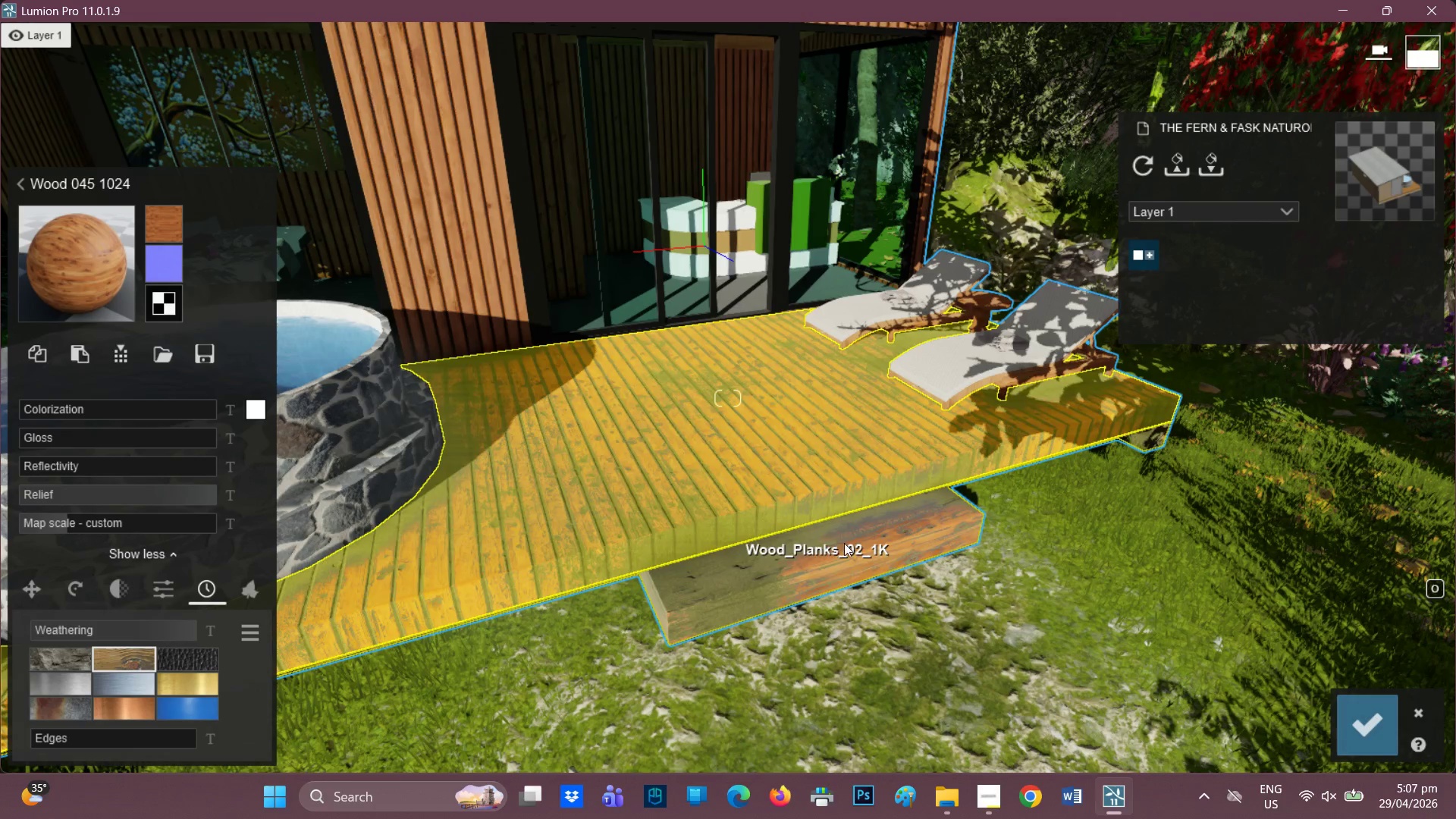 
scroll: coordinate [829, 559], scroll_direction: down, amount: 4.0
 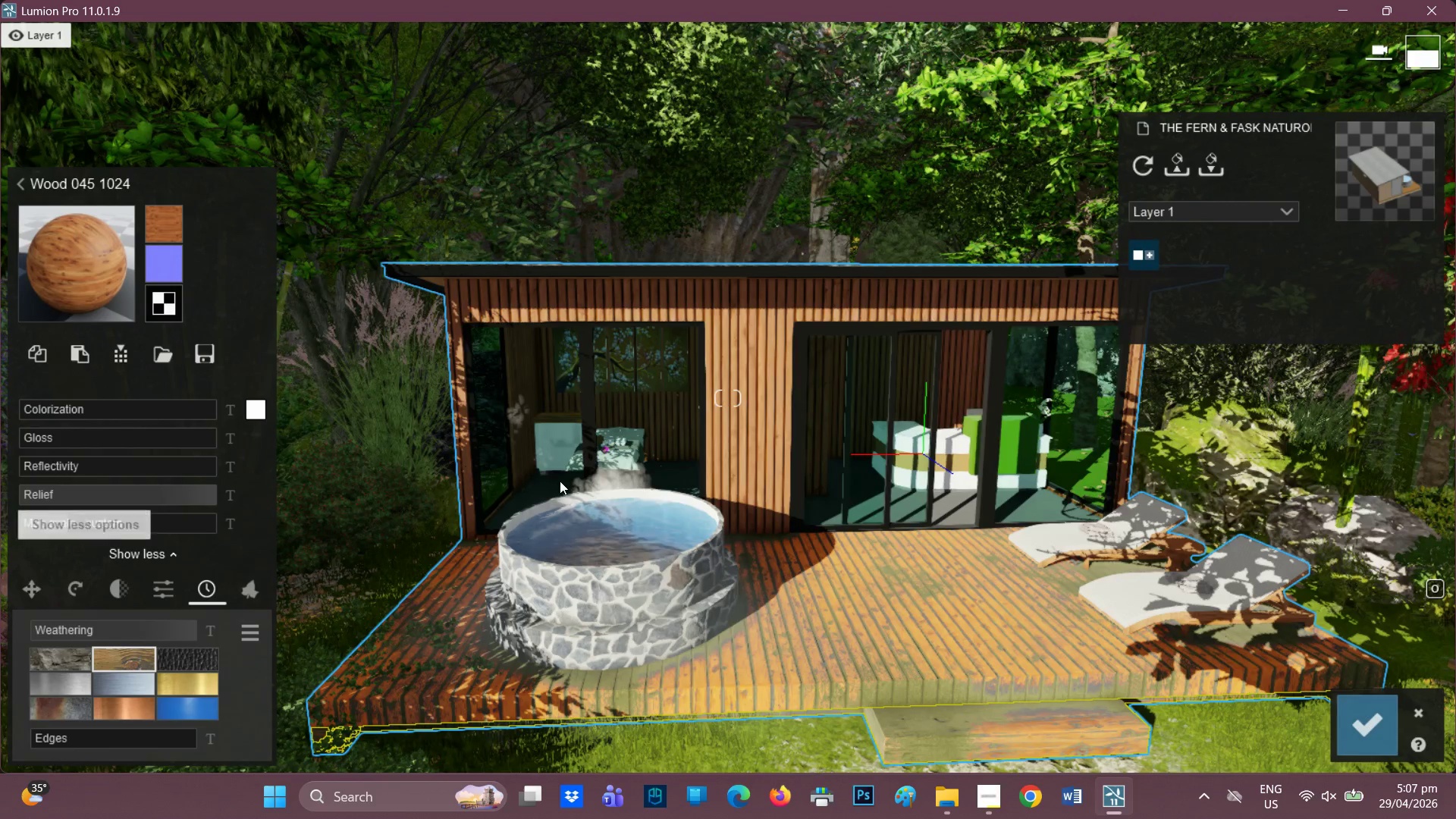 
wait(7.28)
 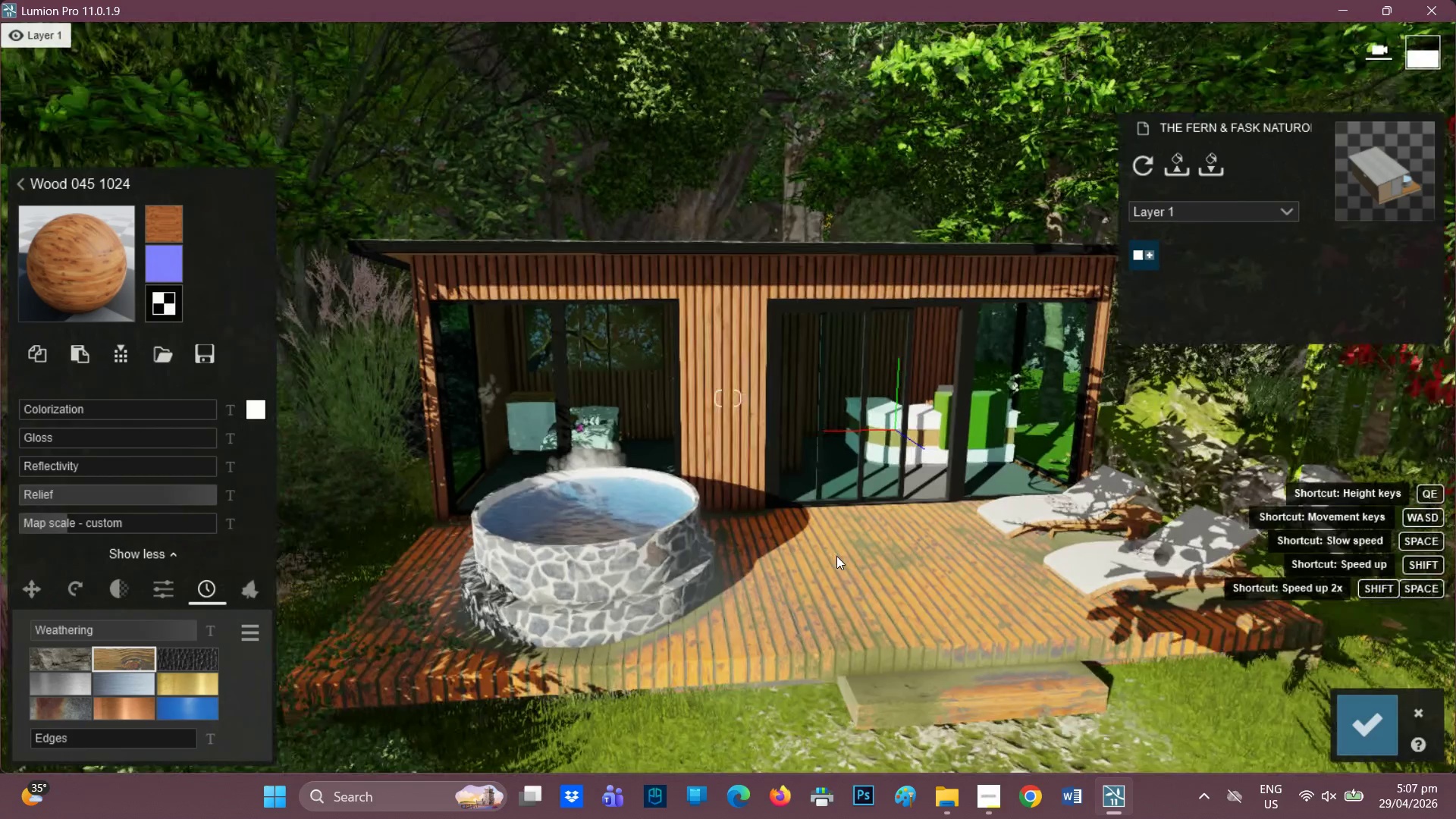 
left_click([171, 630])
 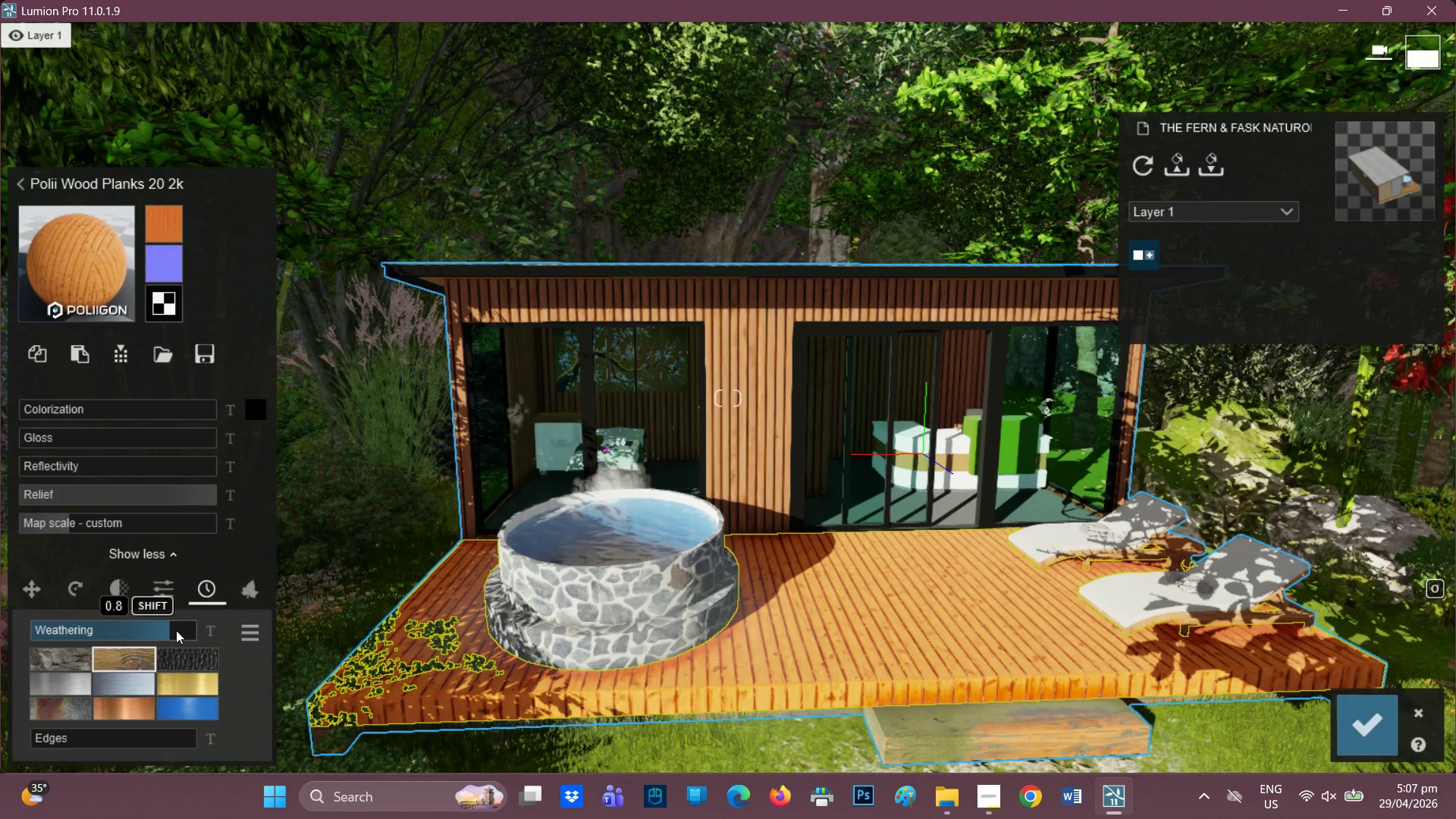 
left_click([179, 630])
 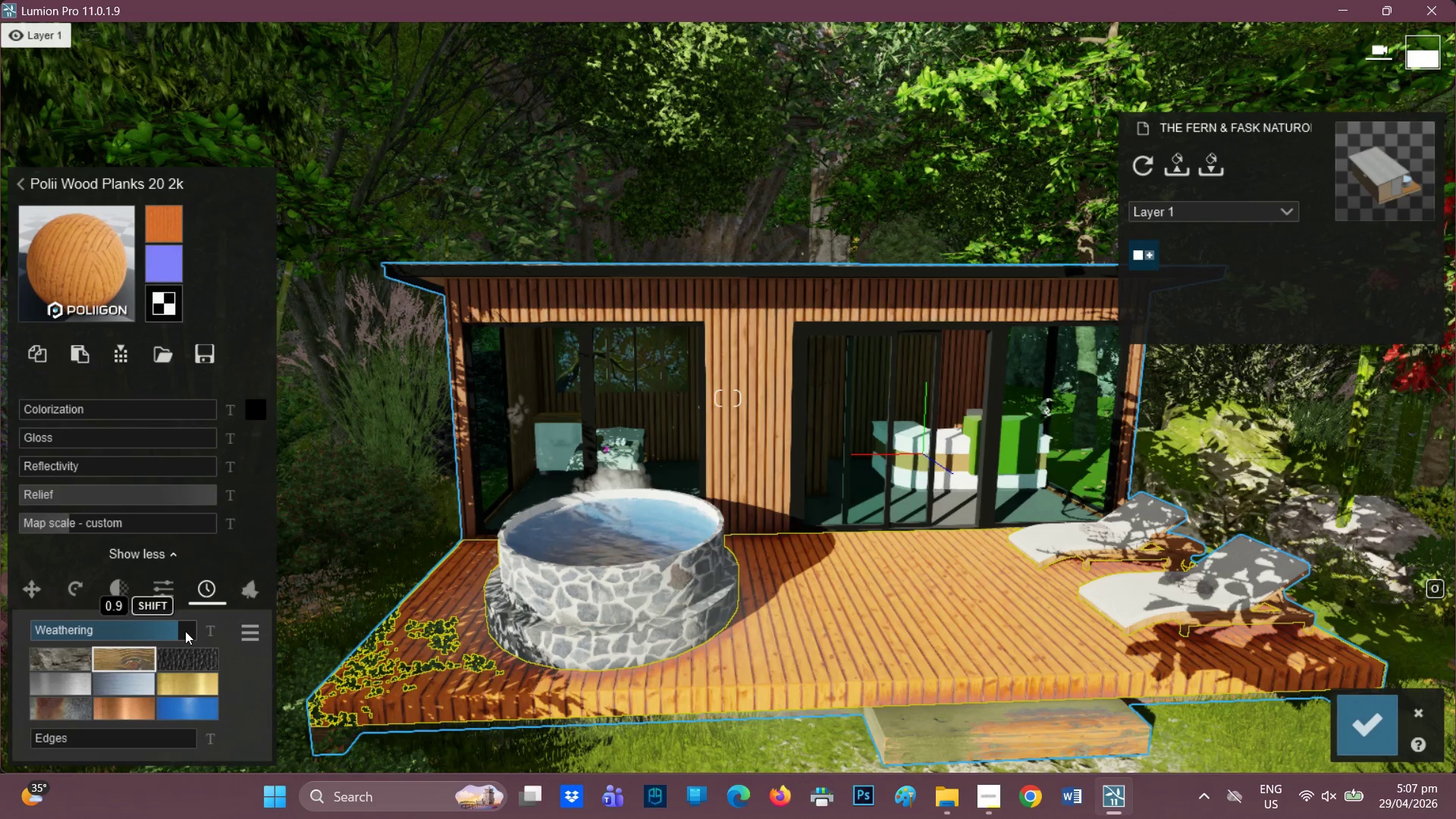 
left_click([189, 630])
 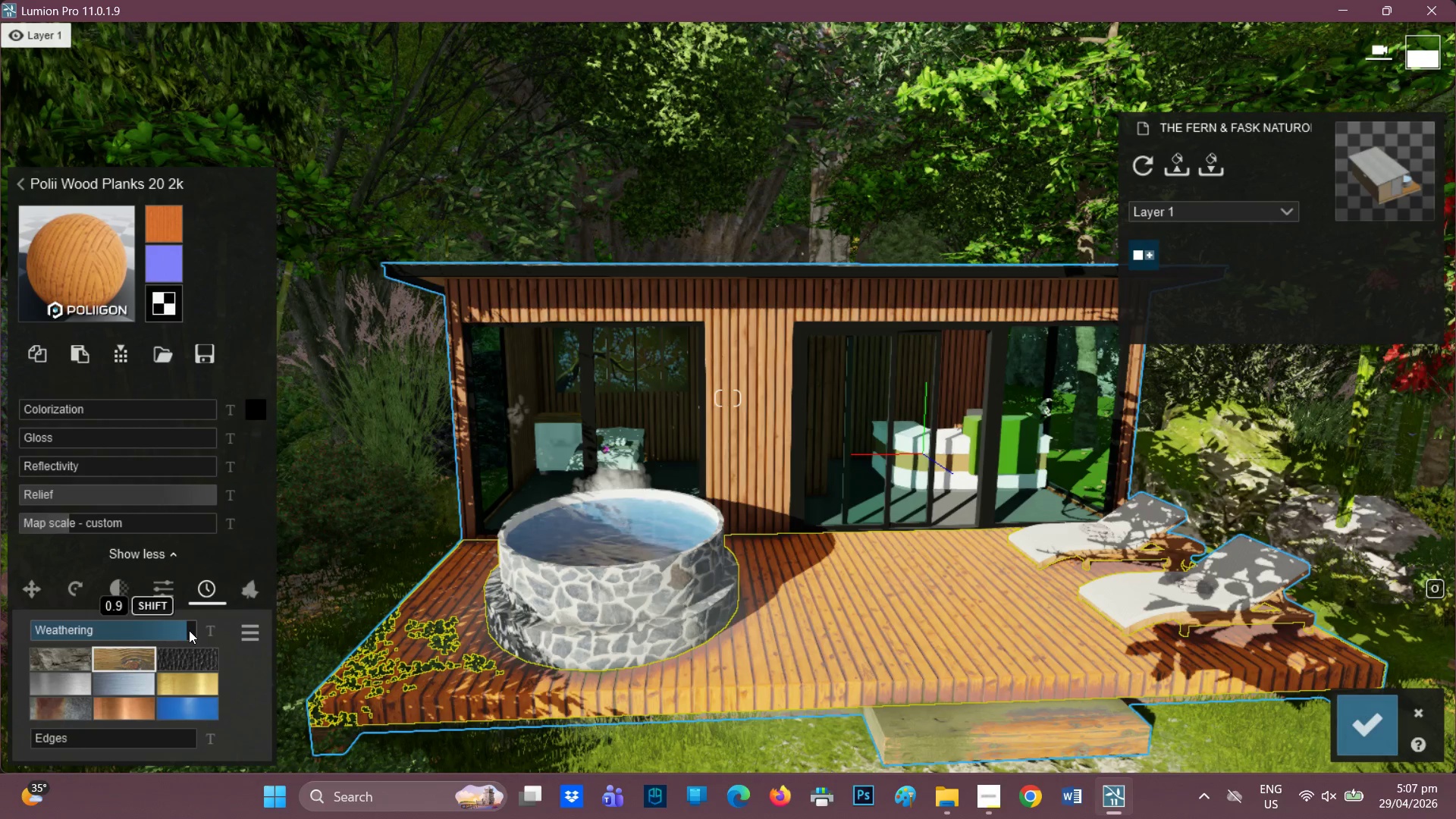 
left_click([176, 632])
 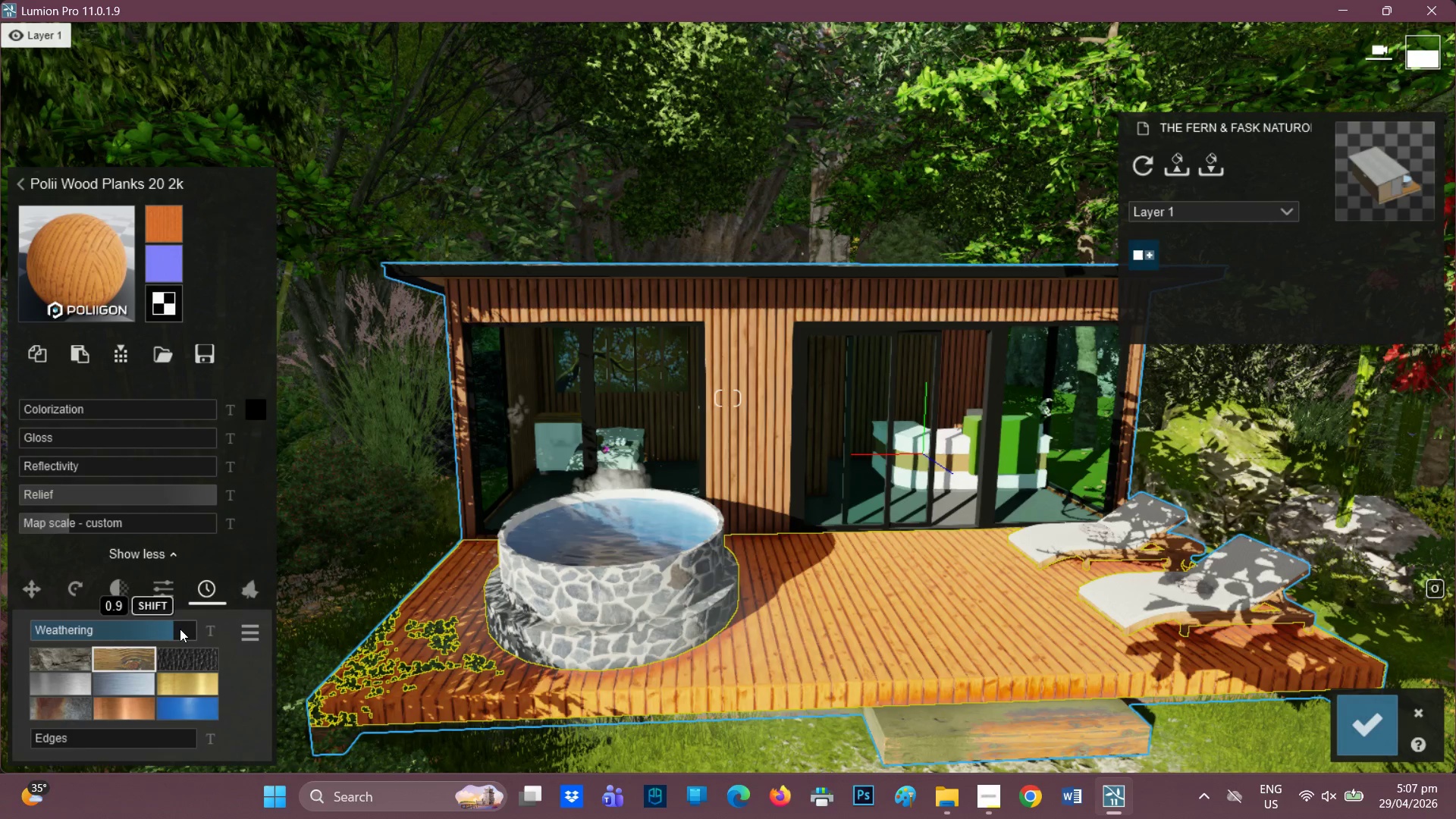 
left_click([181, 629])
 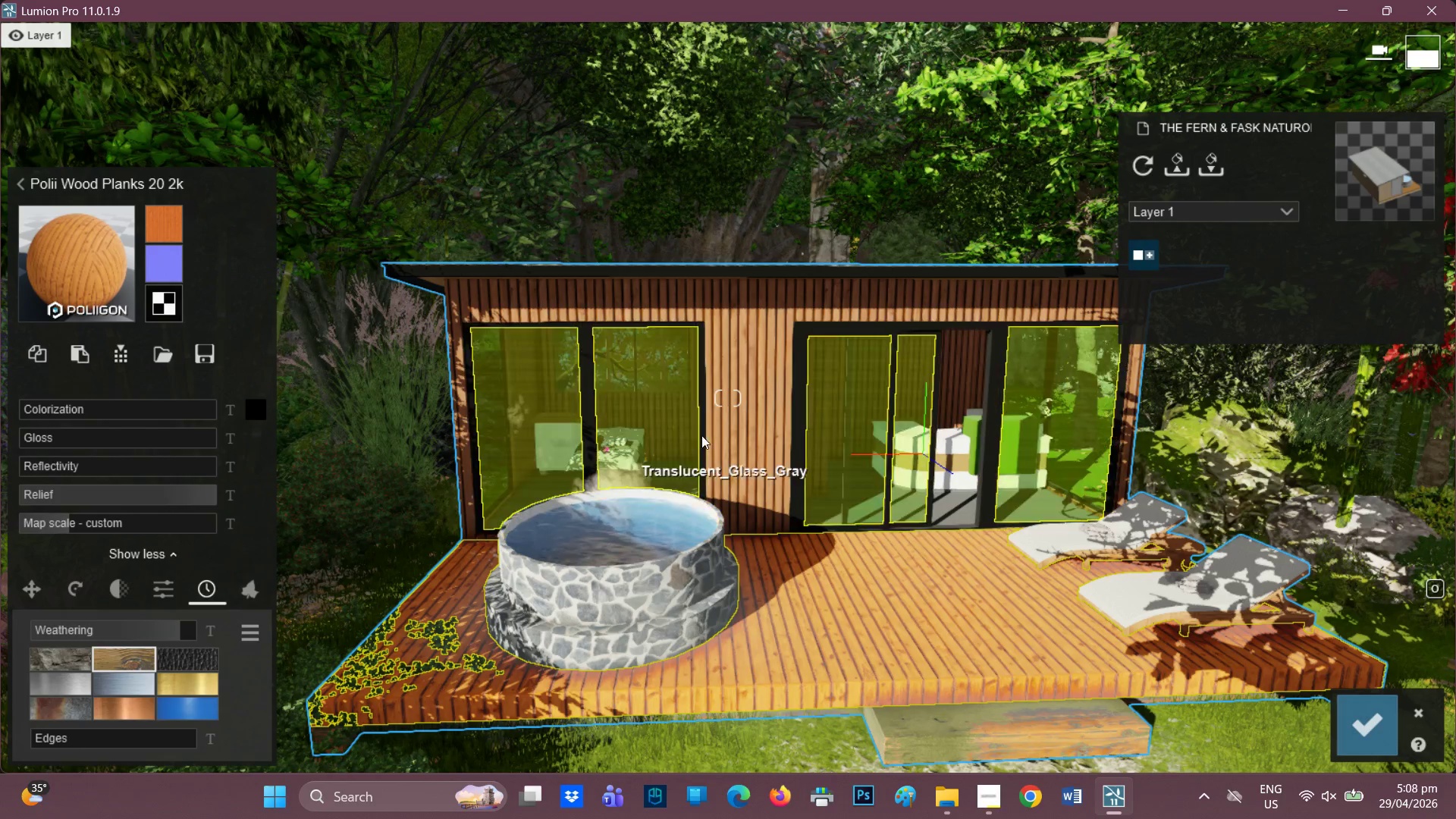 
left_click([729, 373])
 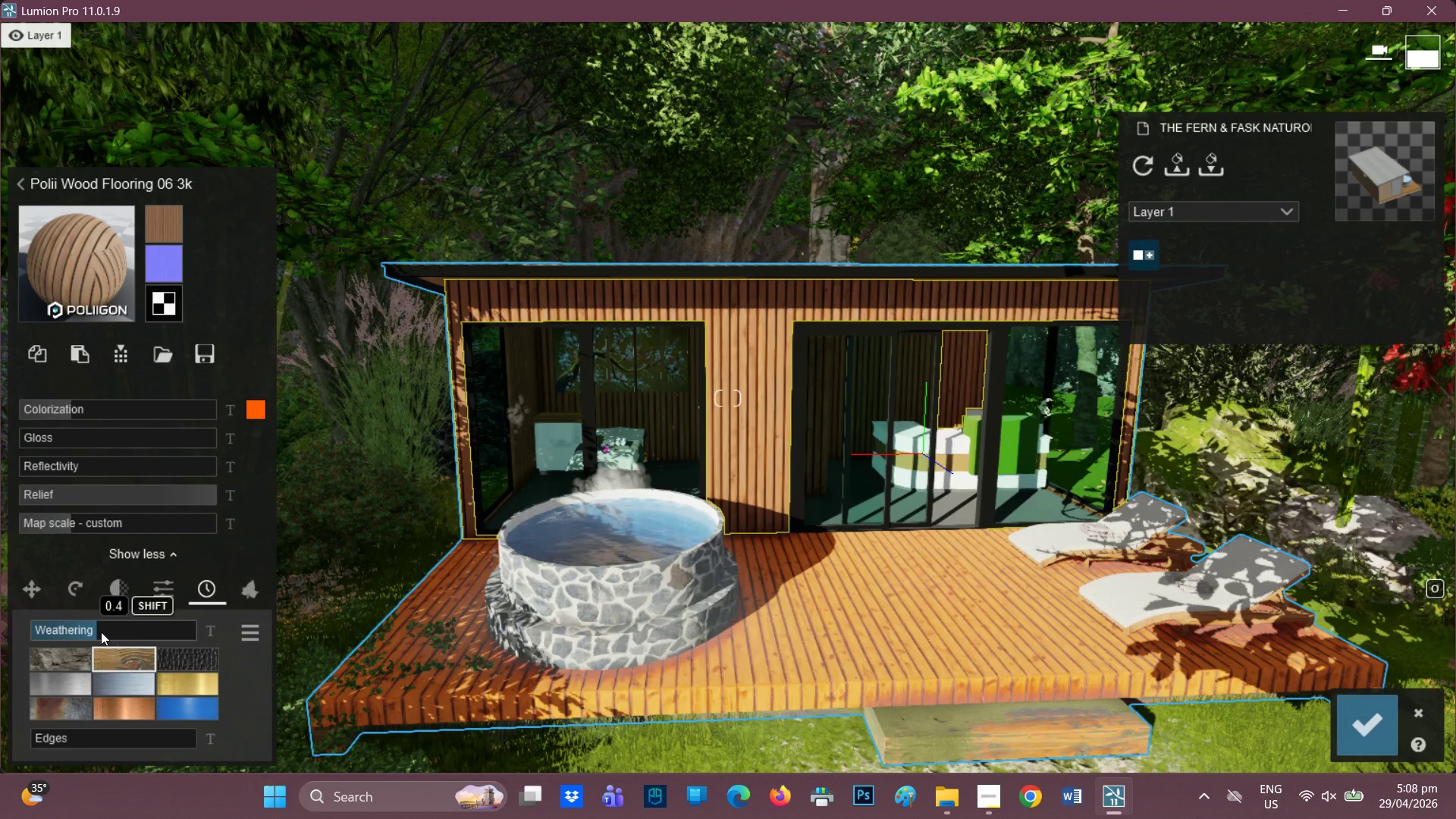 
left_click([100, 631])
 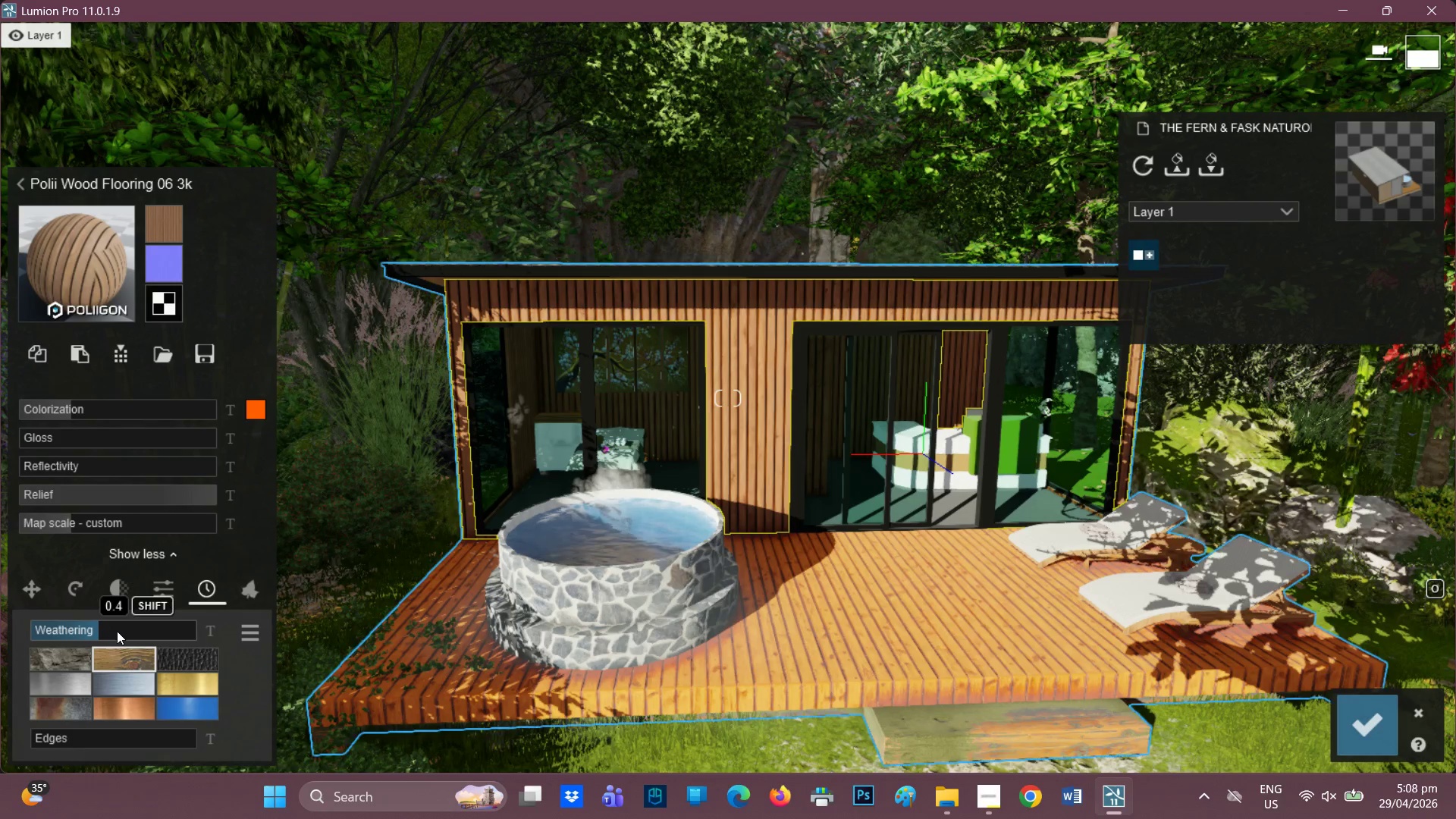 
left_click([118, 631])
 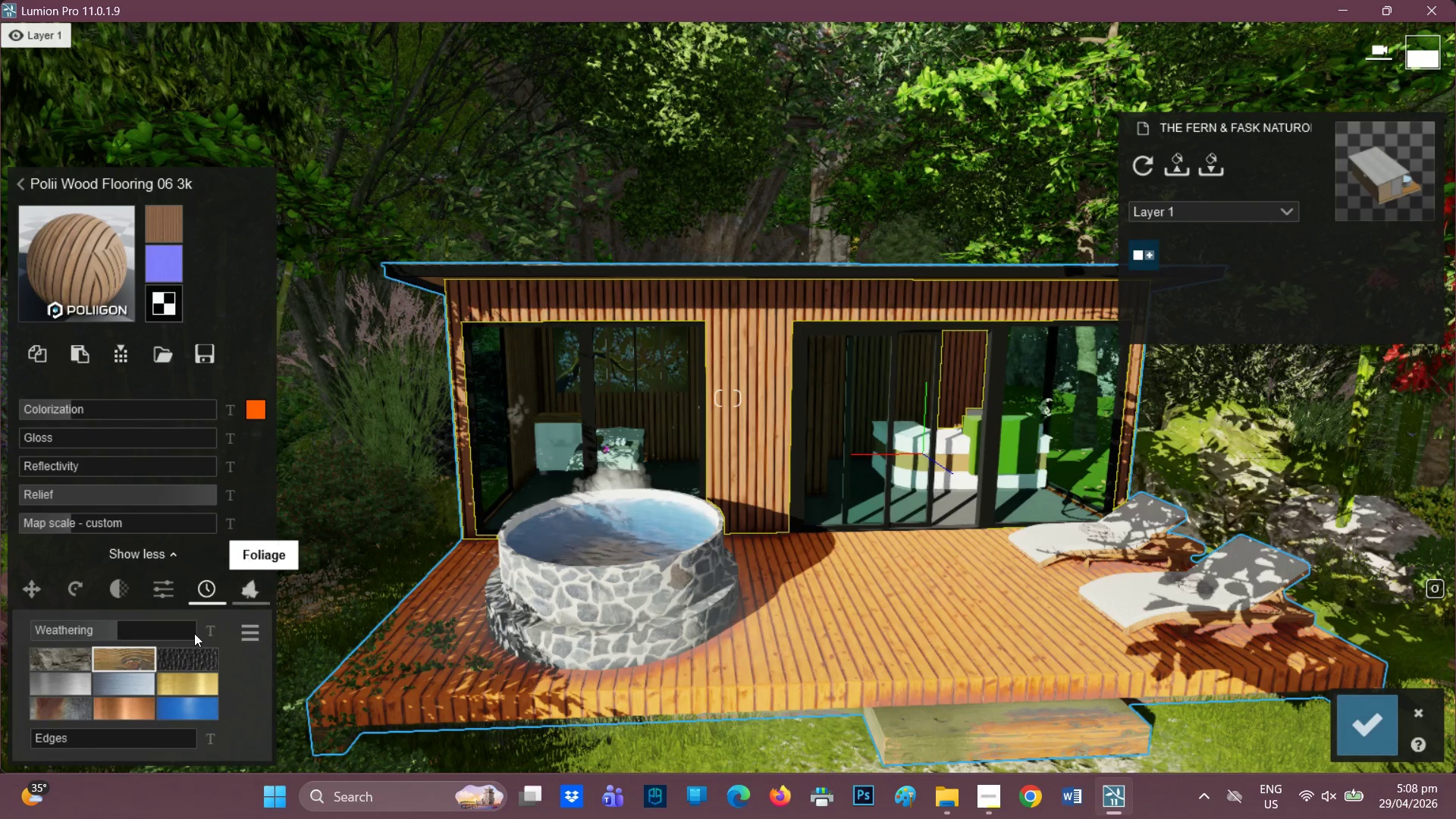 
left_click_drag(start_coordinate=[160, 632], to_coordinate=[139, 634])
 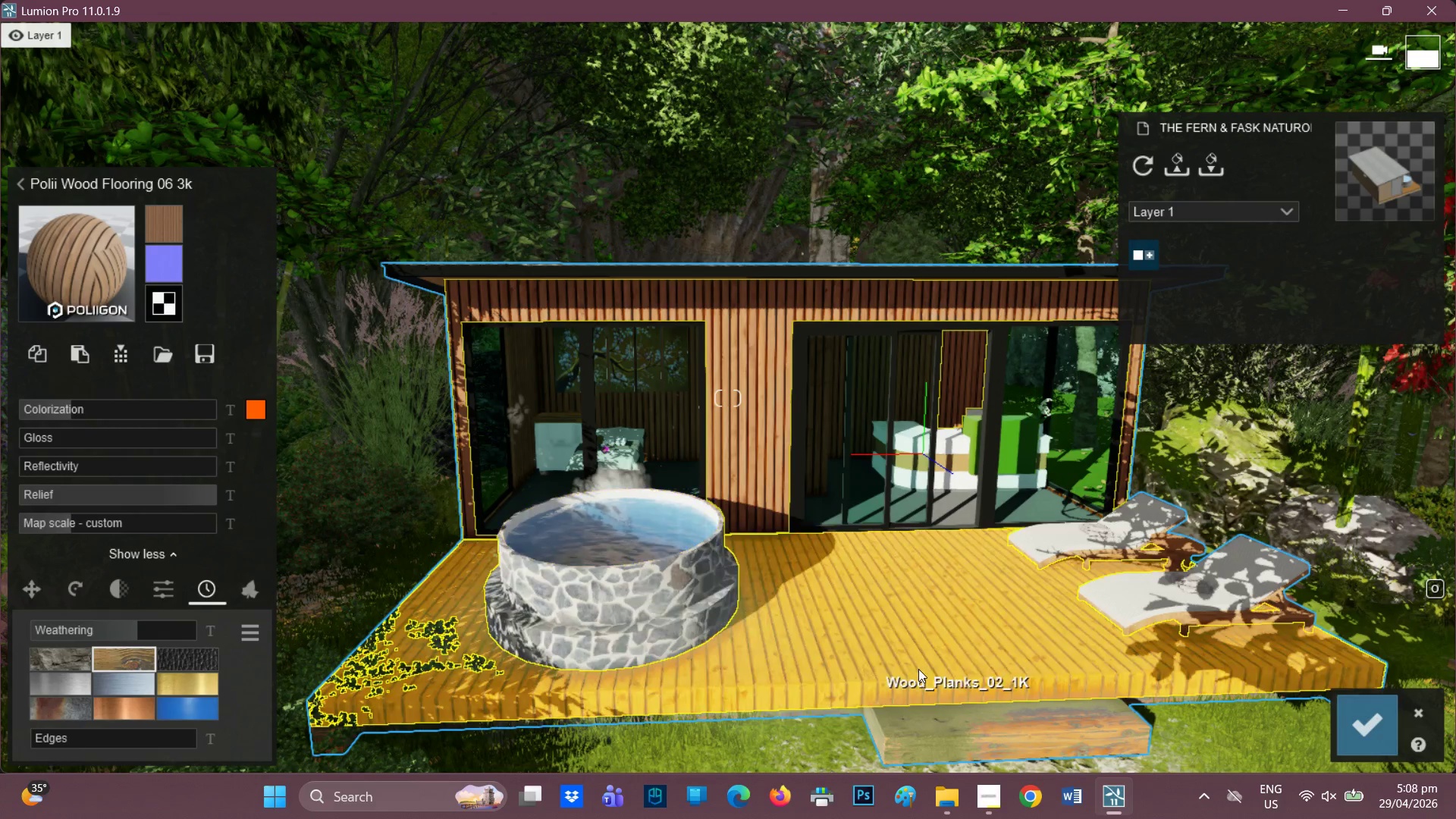 
scroll: coordinate [856, 719], scroll_direction: down, amount: 4.0
 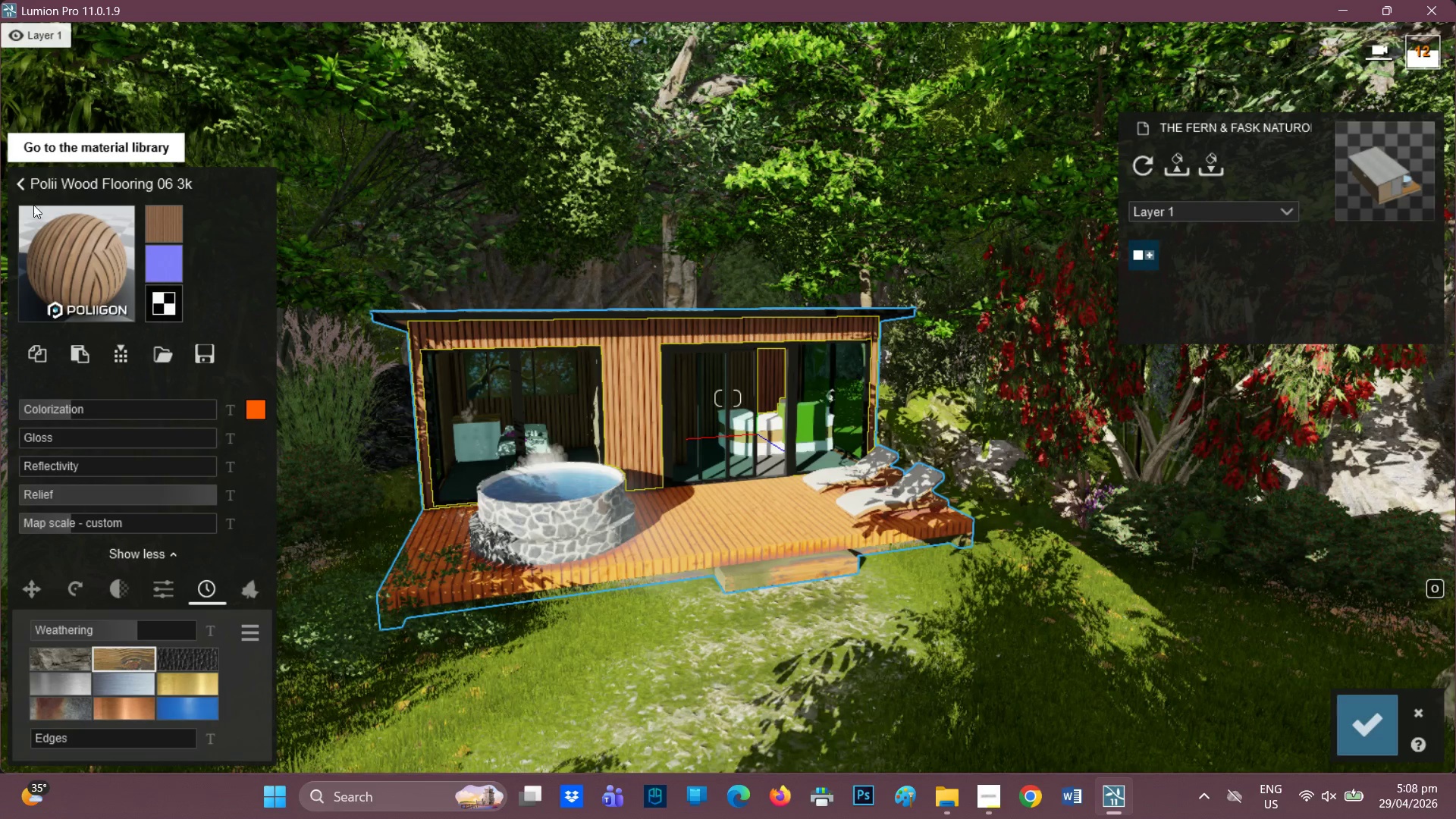 
left_click([730, 693])
 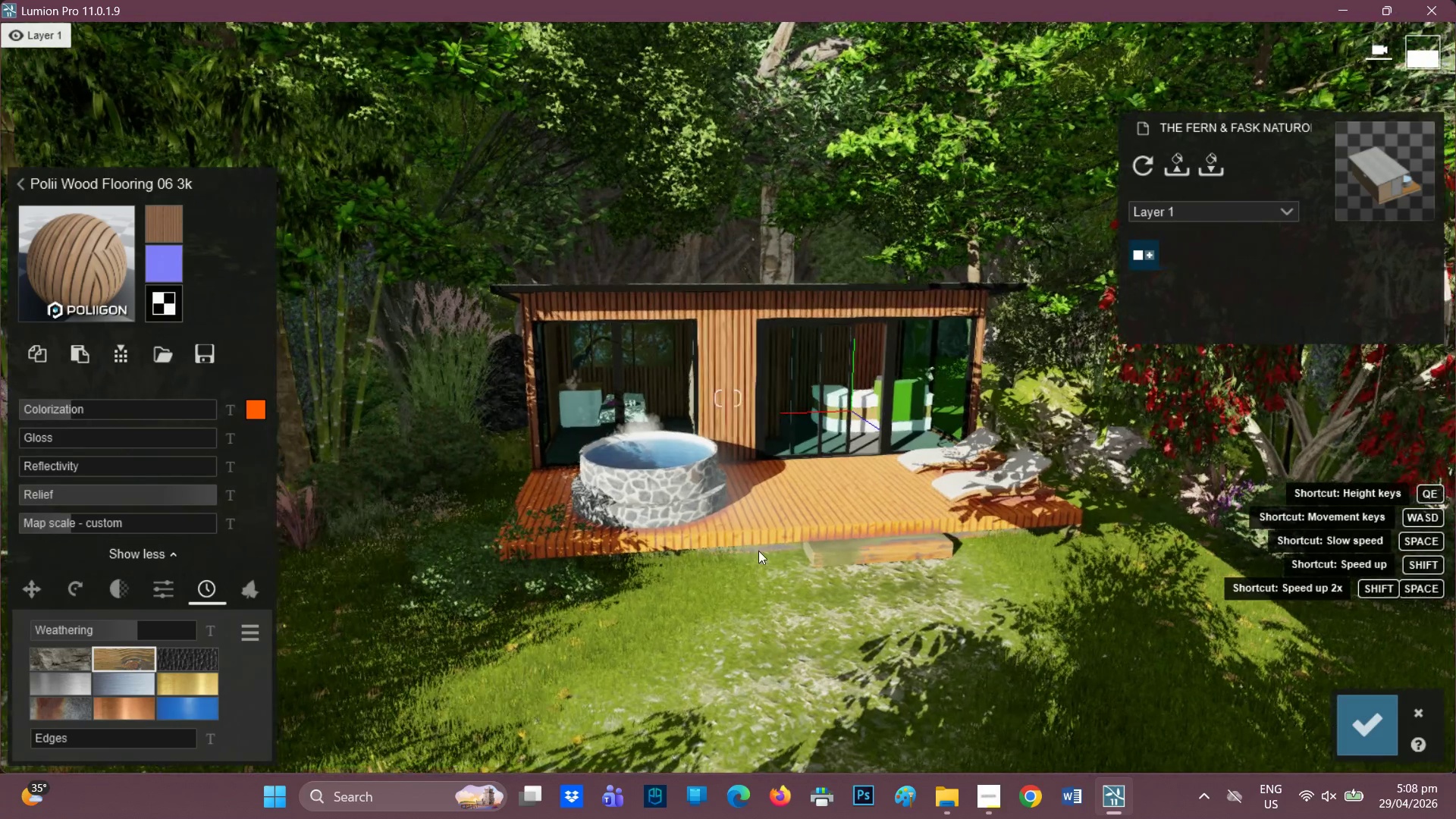 
scroll: coordinate [755, 454], scroll_direction: up, amount: 2.0
 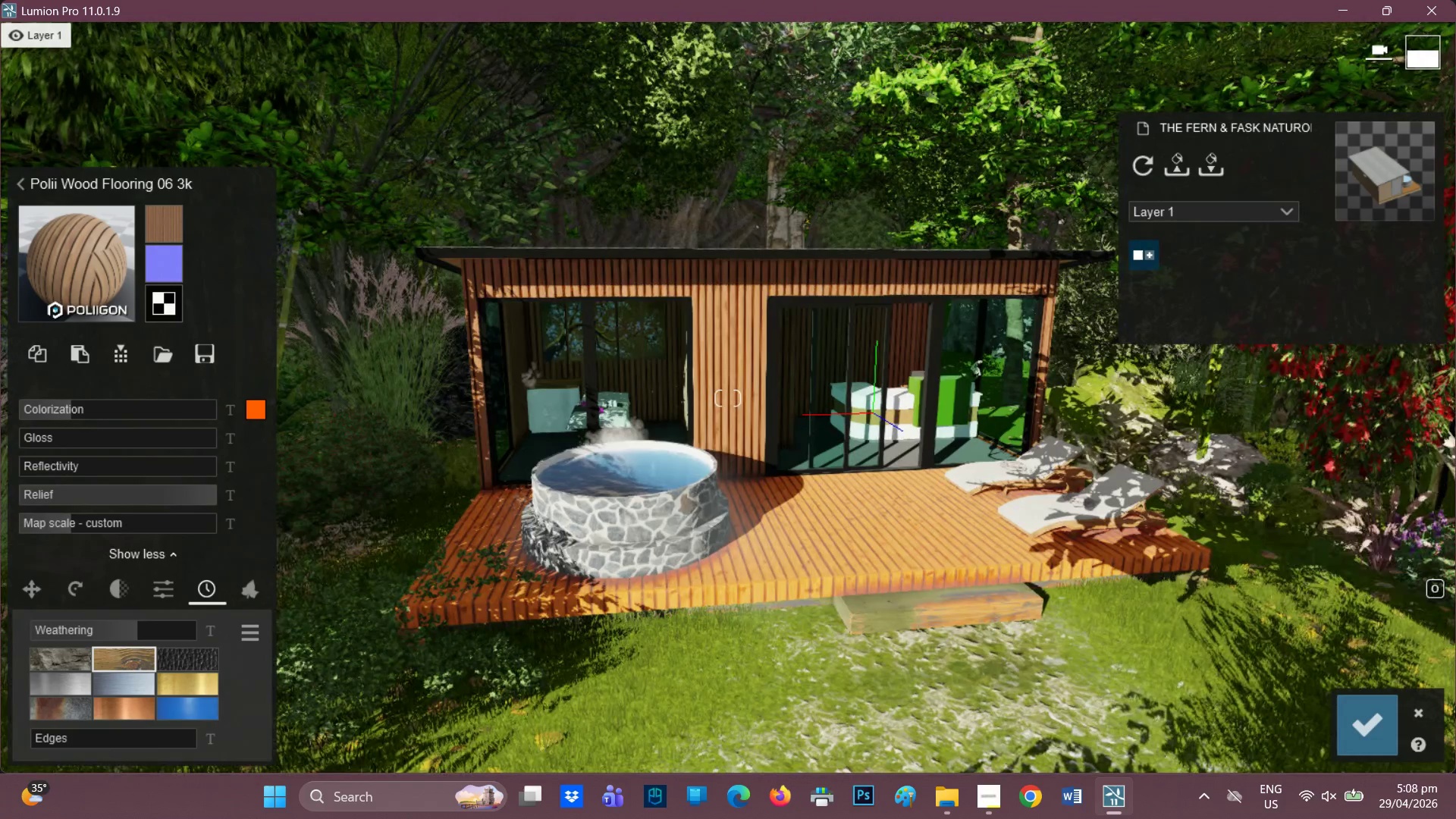 
mouse_move([1340, 703])
 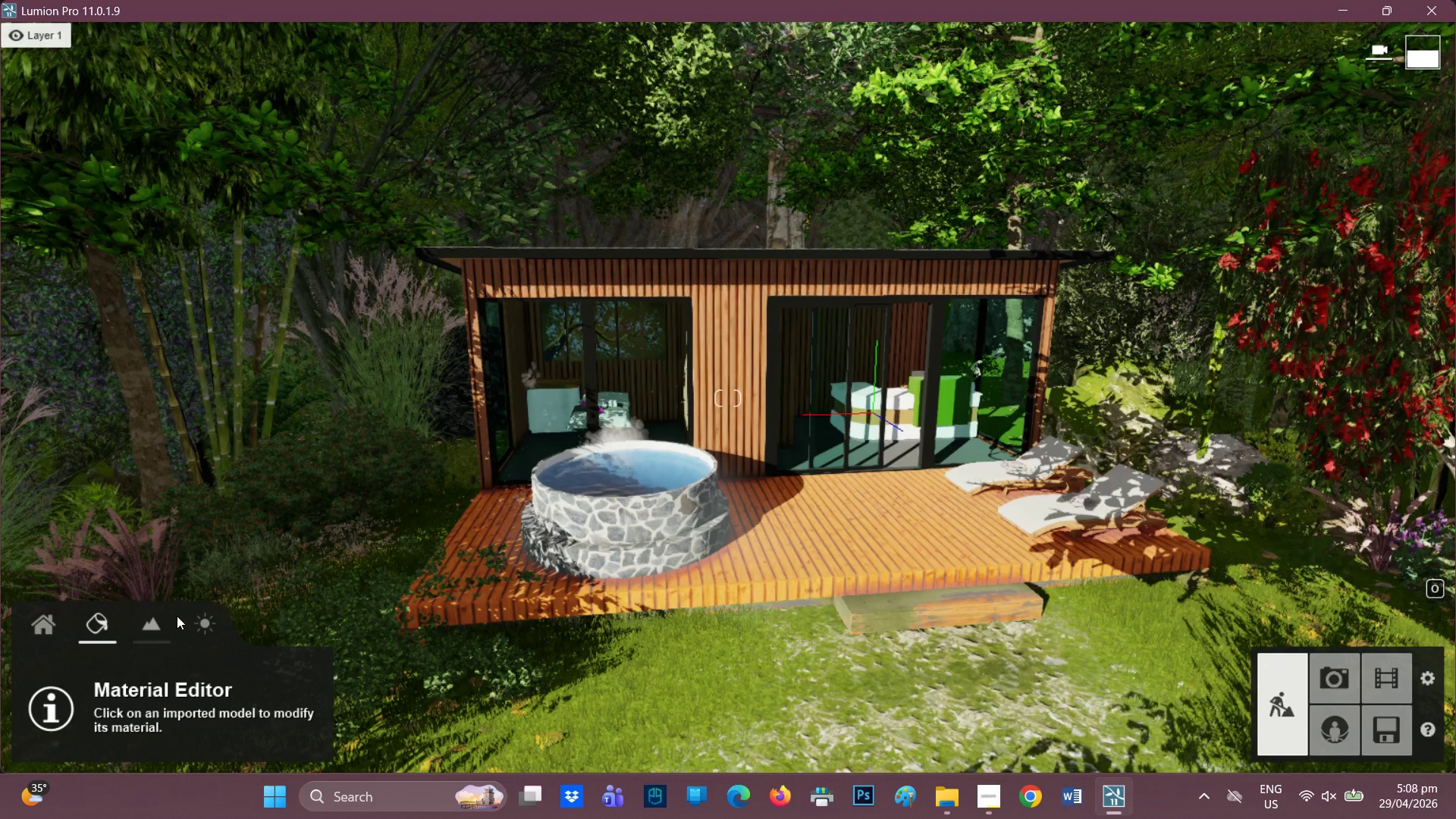 
left_click([158, 634])
 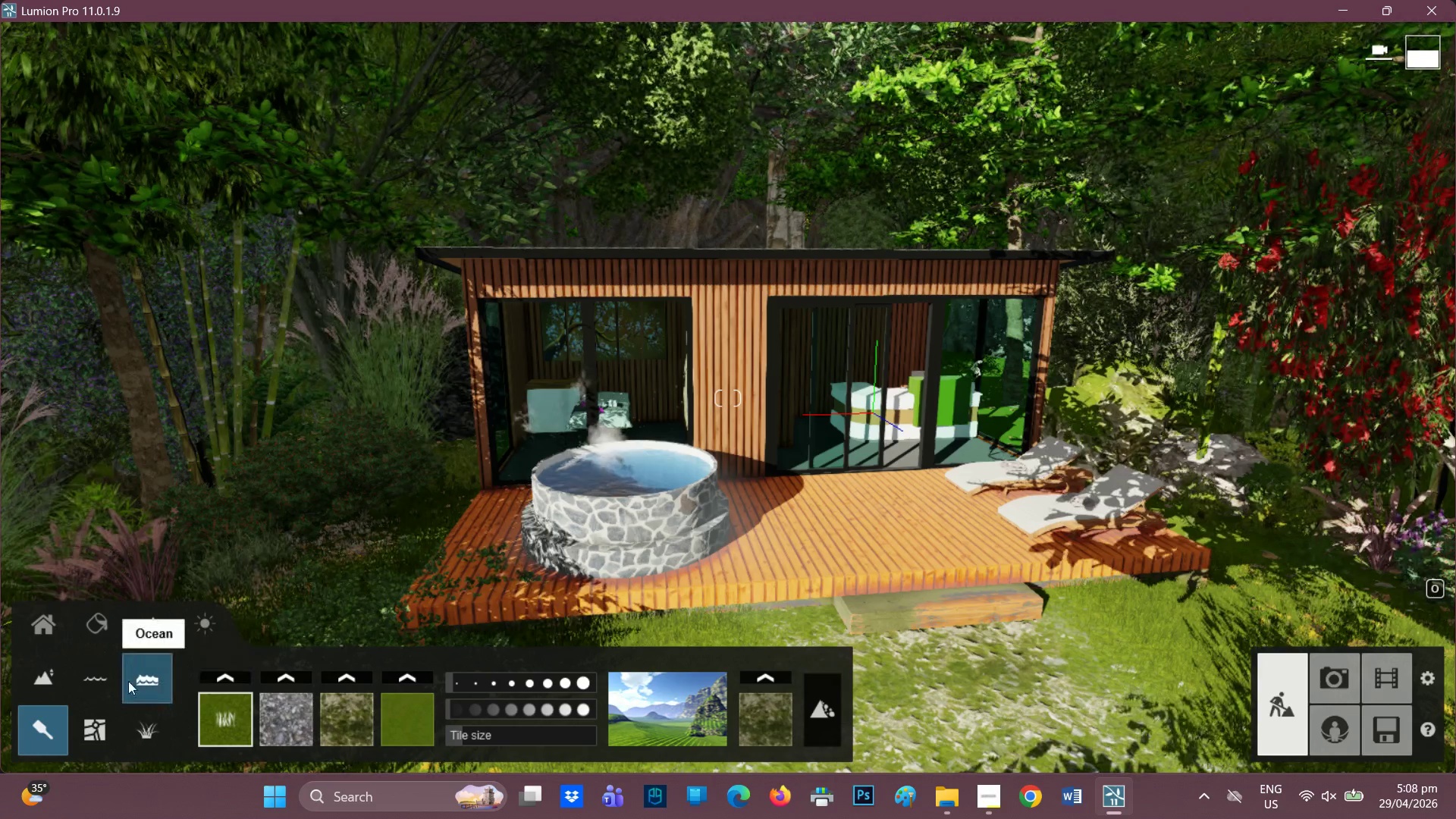 
left_click([49, 679])
 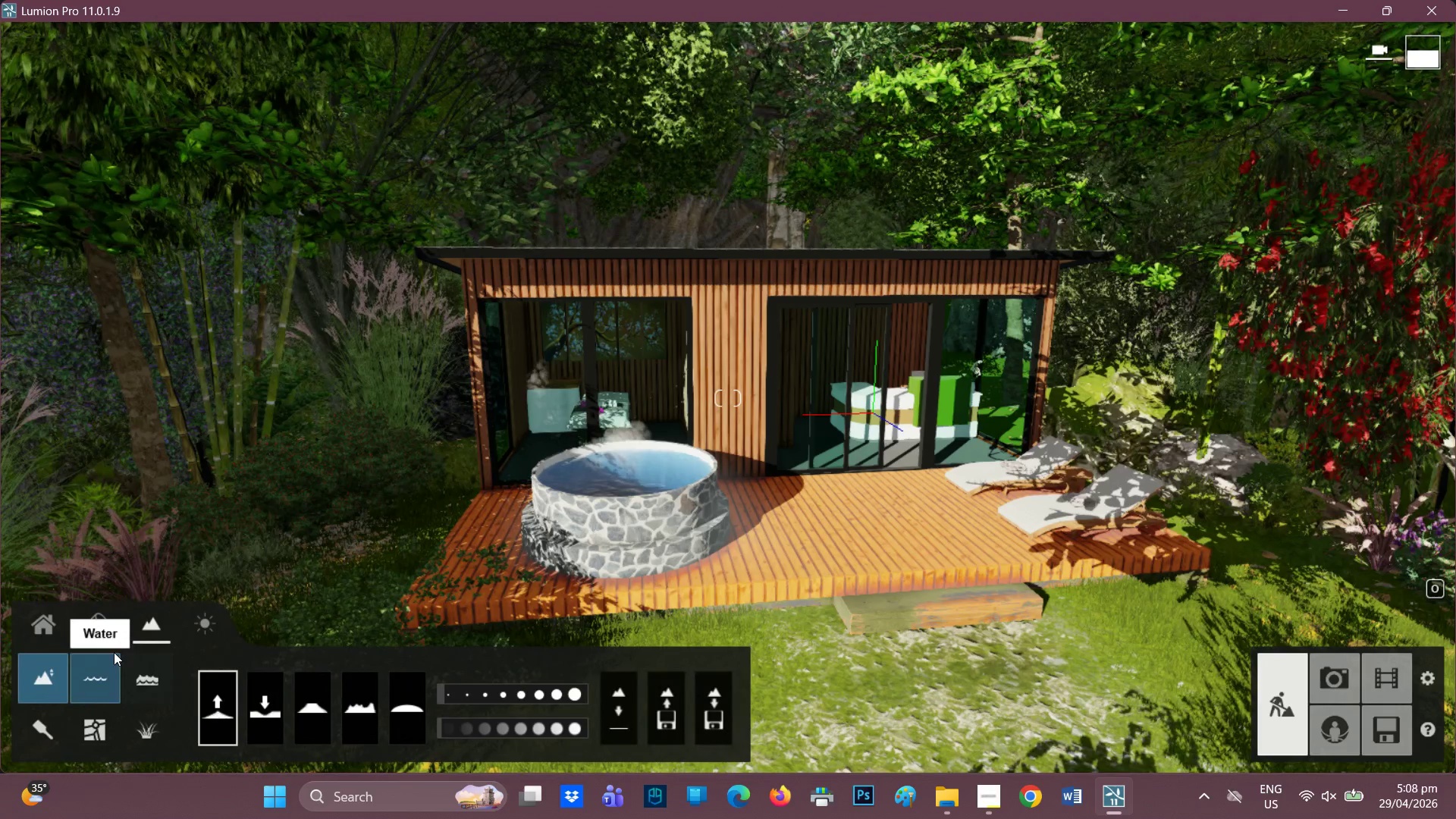 
left_click([90, 623])
 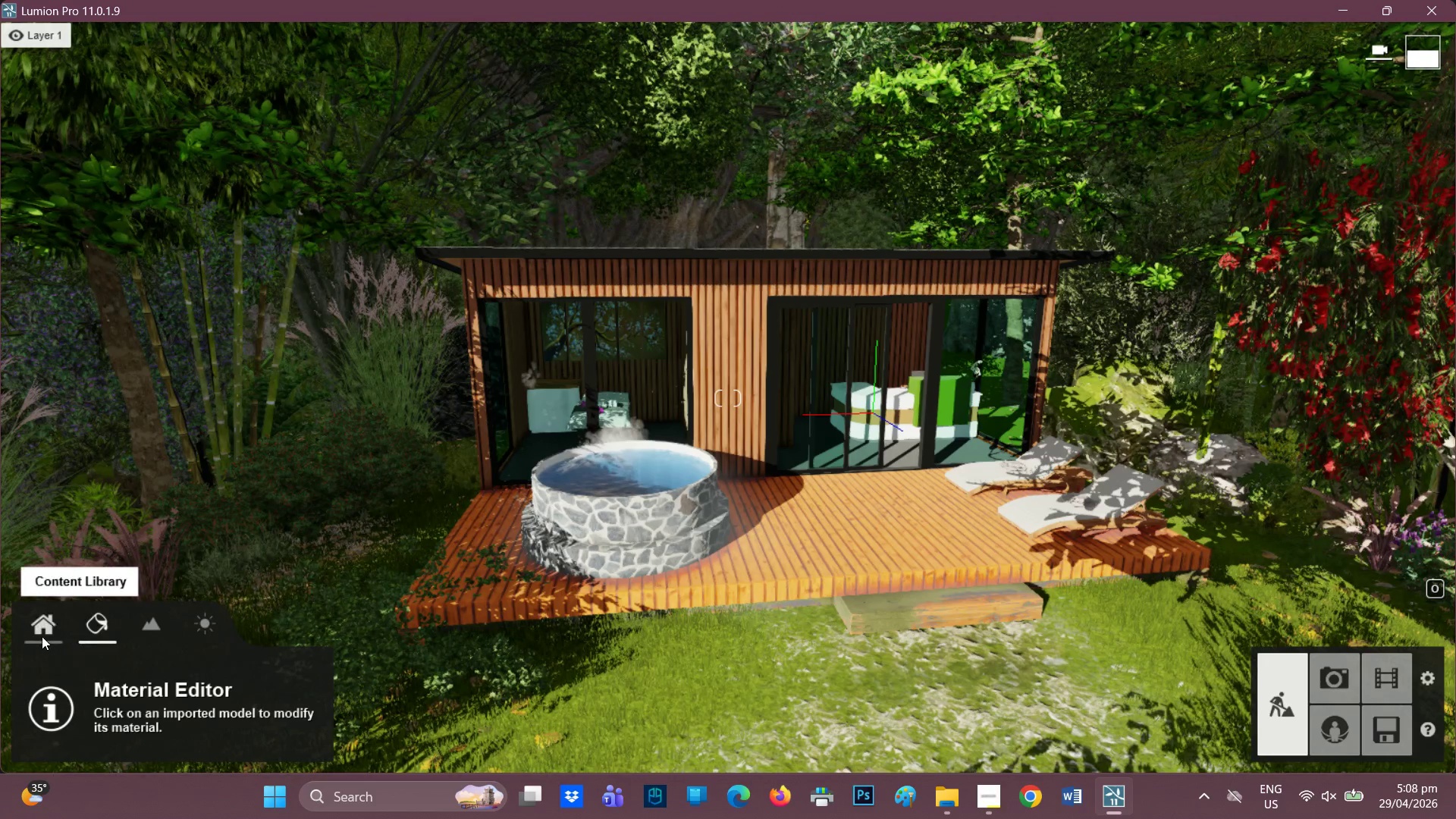 
left_click([42, 635])
 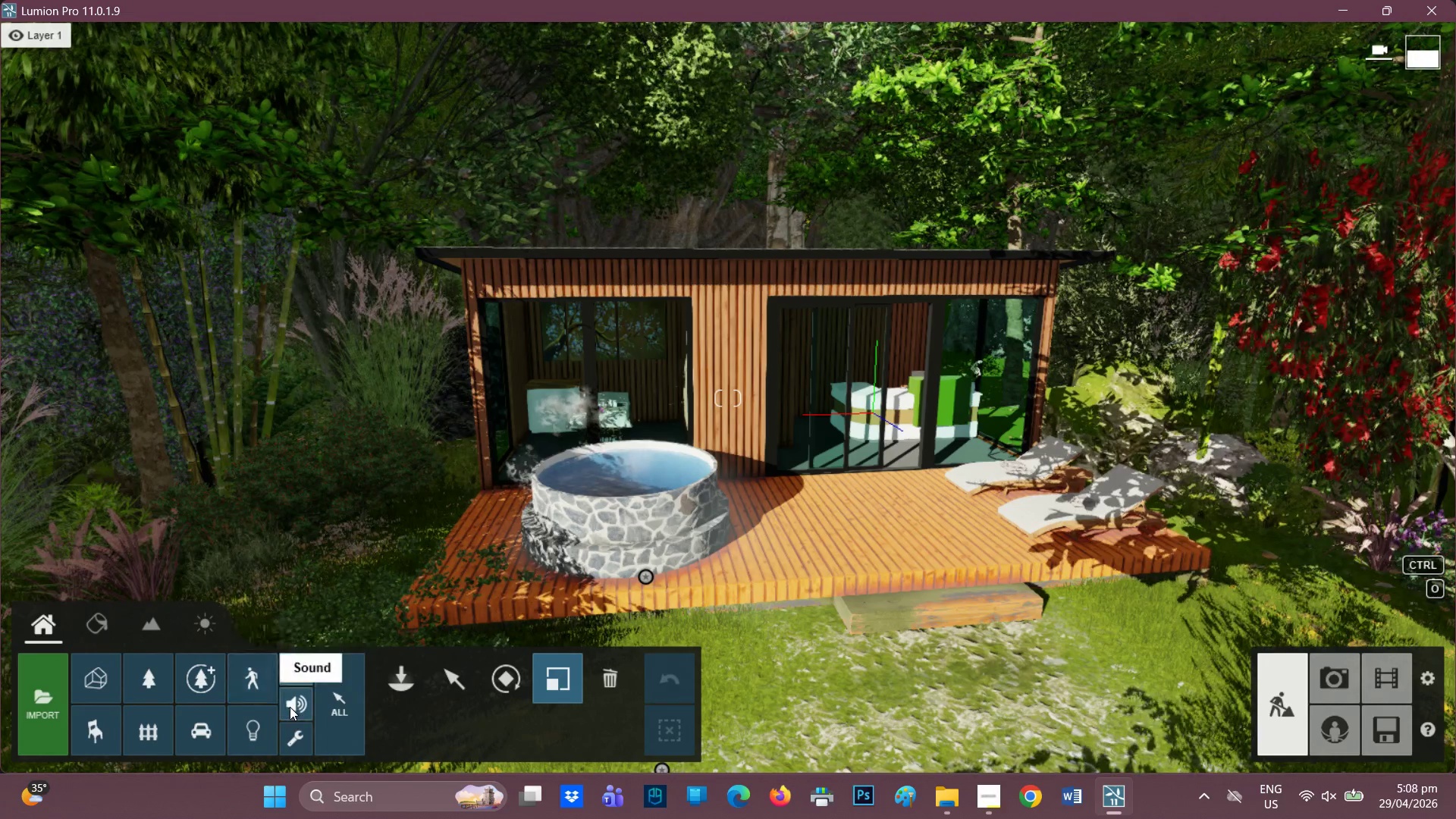 
left_click([293, 745])
 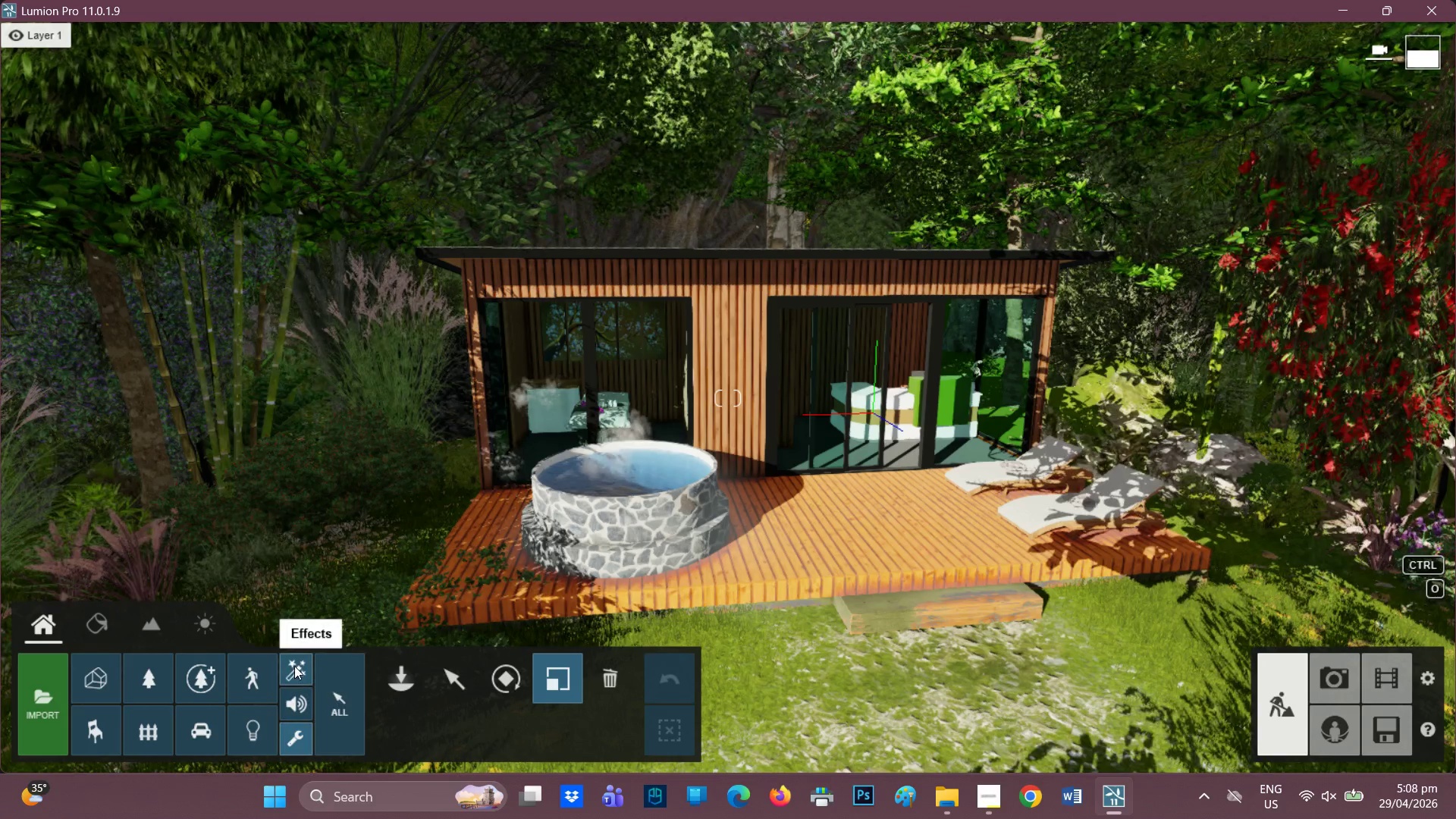 
left_click([294, 666])
 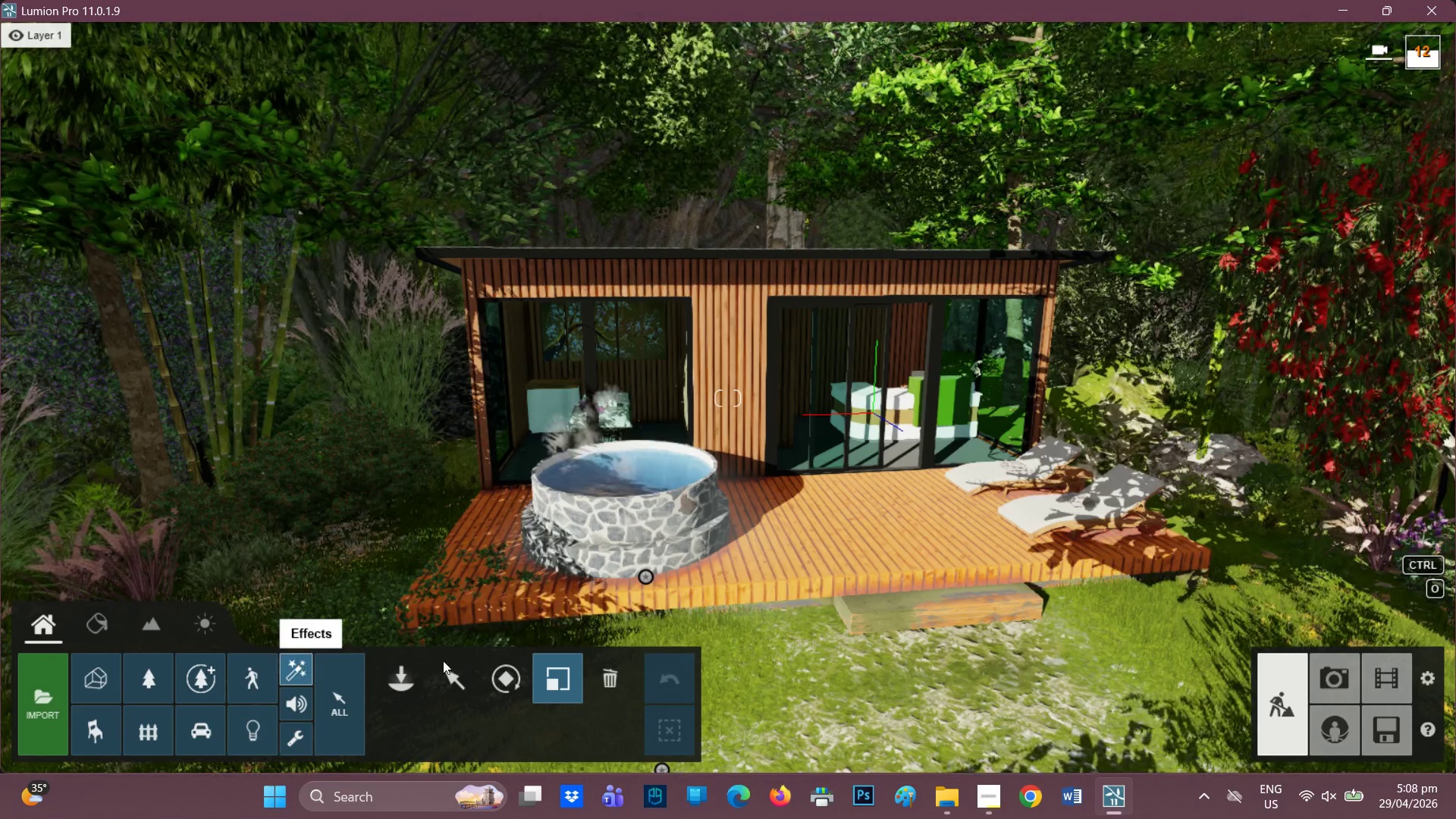 
left_click([410, 681])
 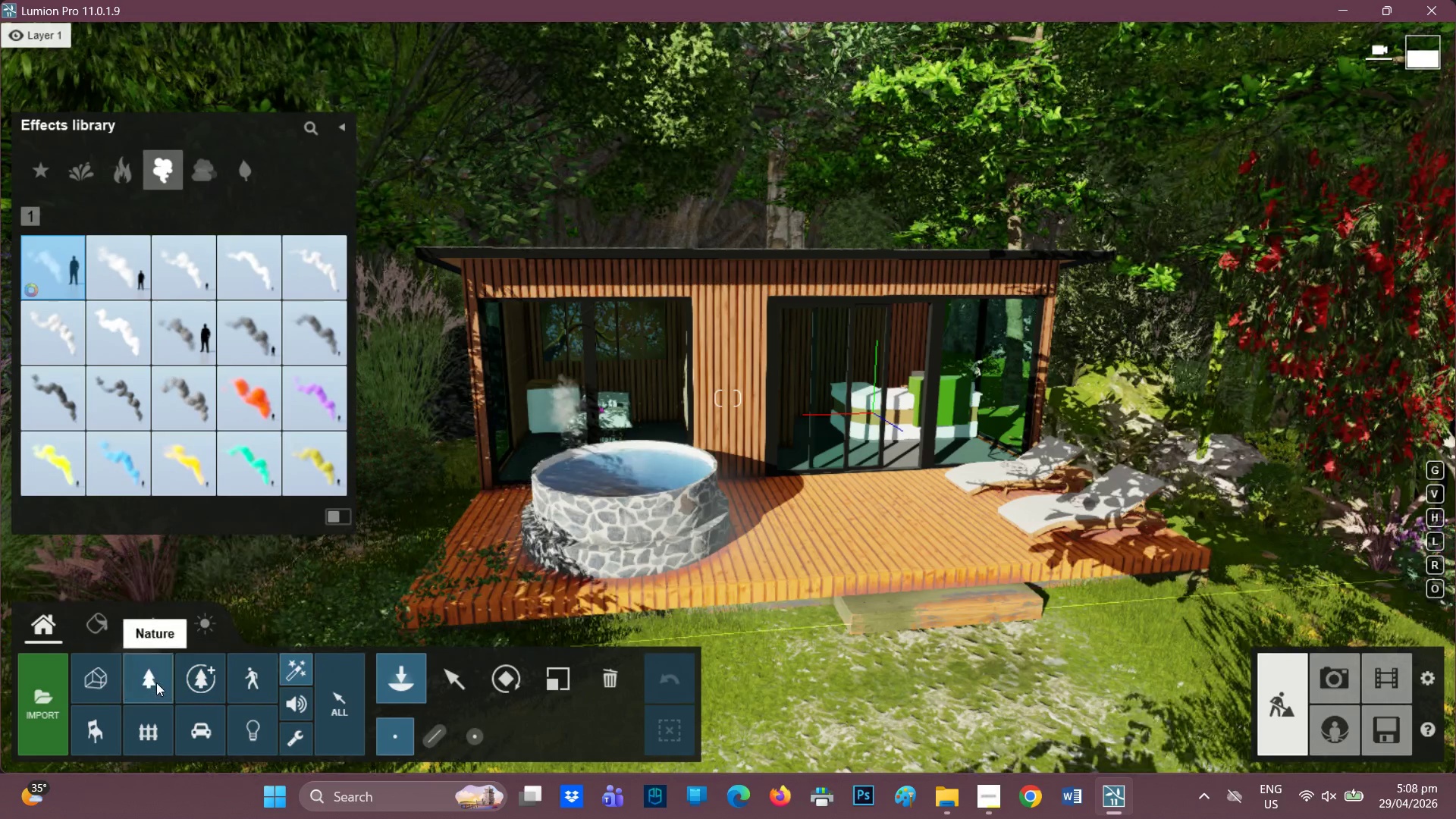 
wait(8.73)
 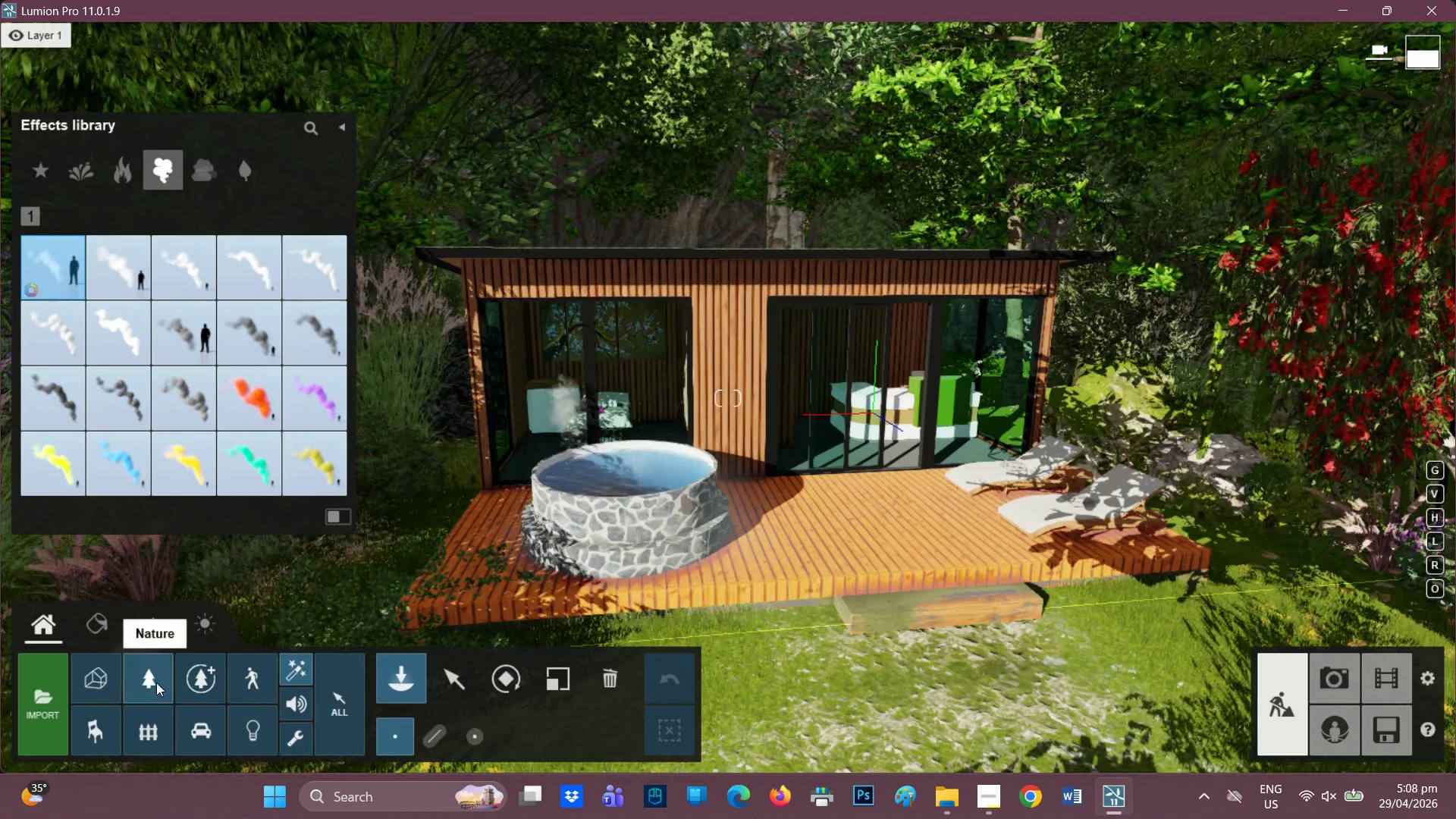 
left_click([199, 677])
 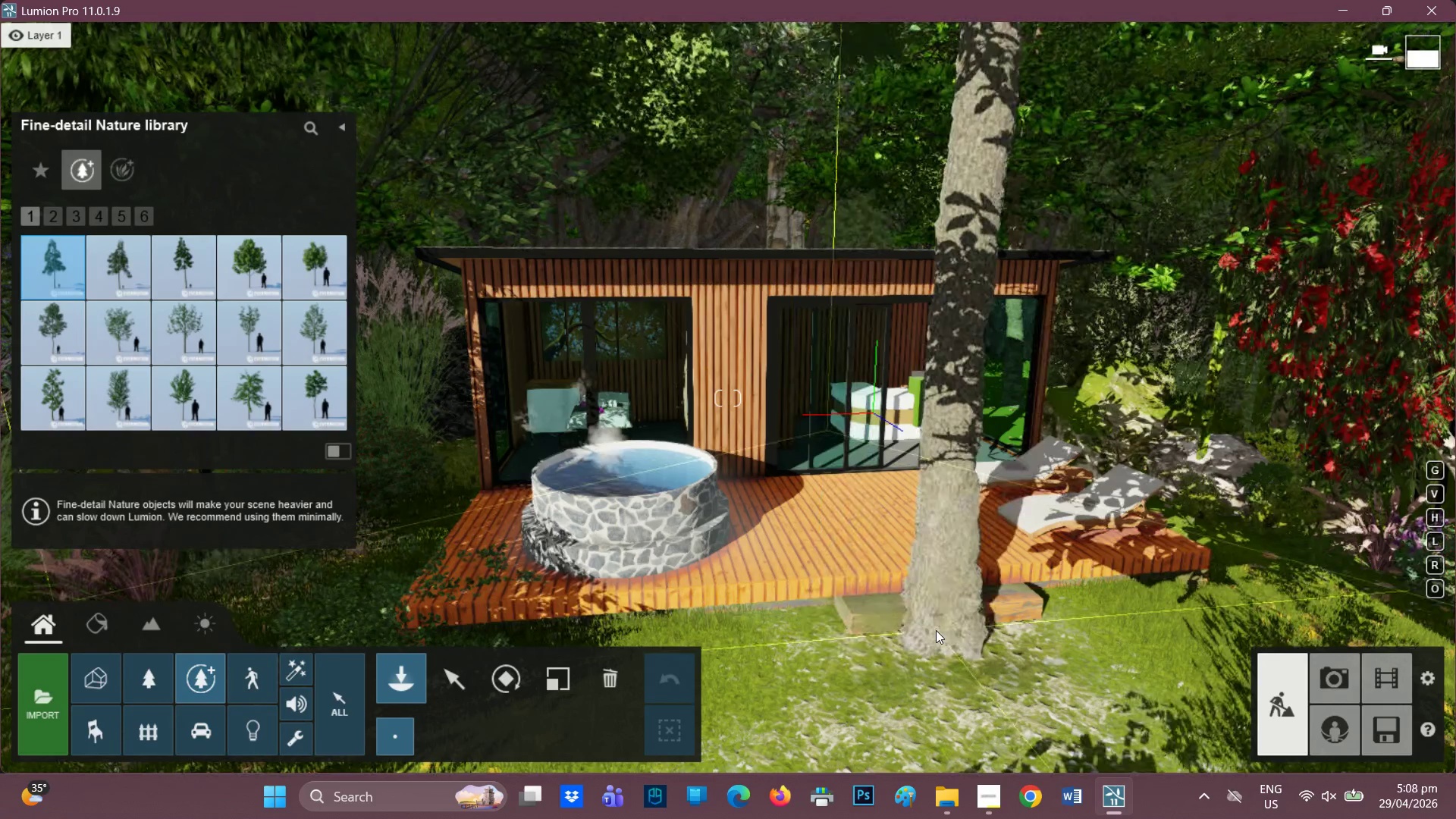 
wait(6.44)
 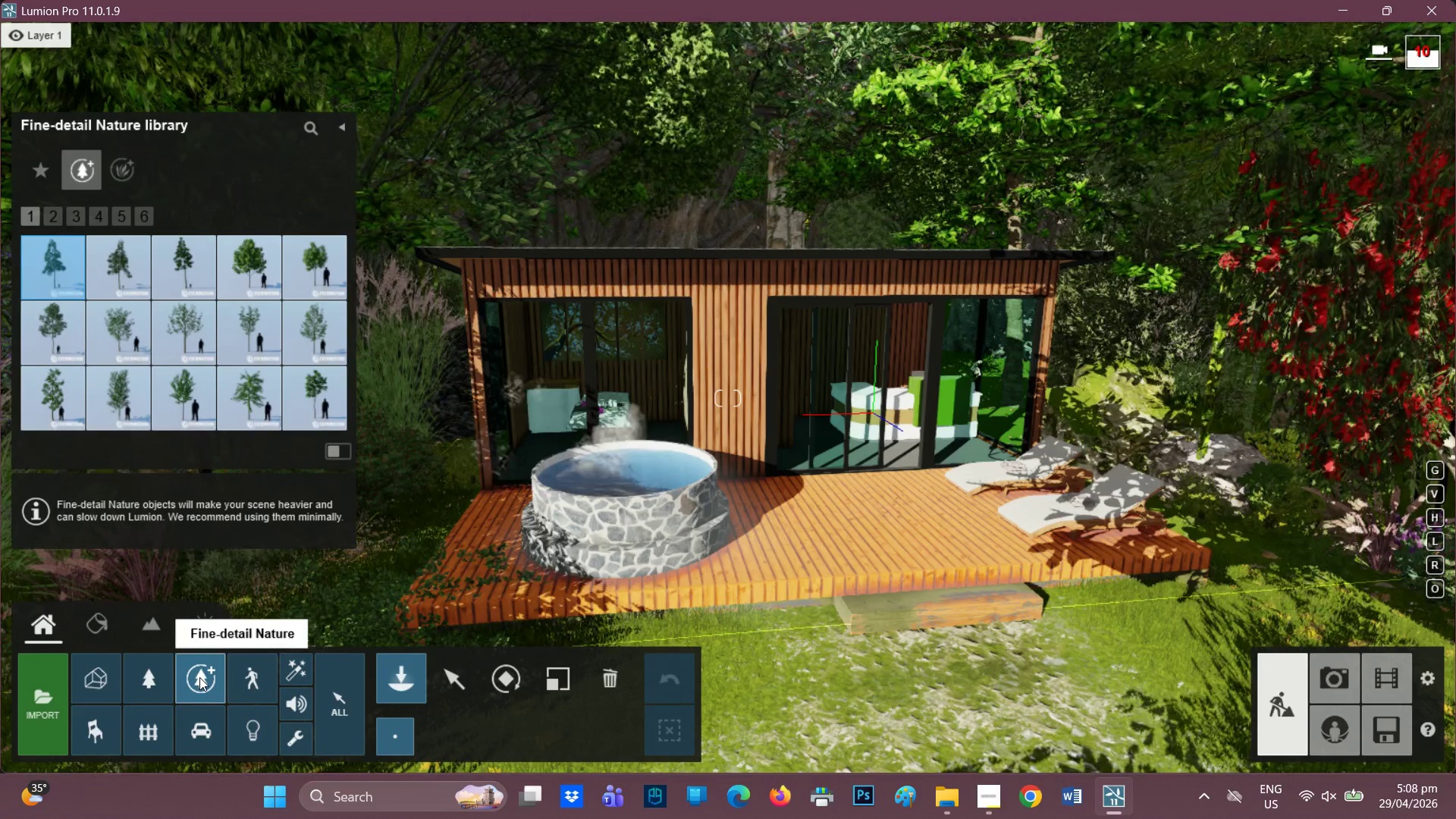 
left_click([121, 168])
 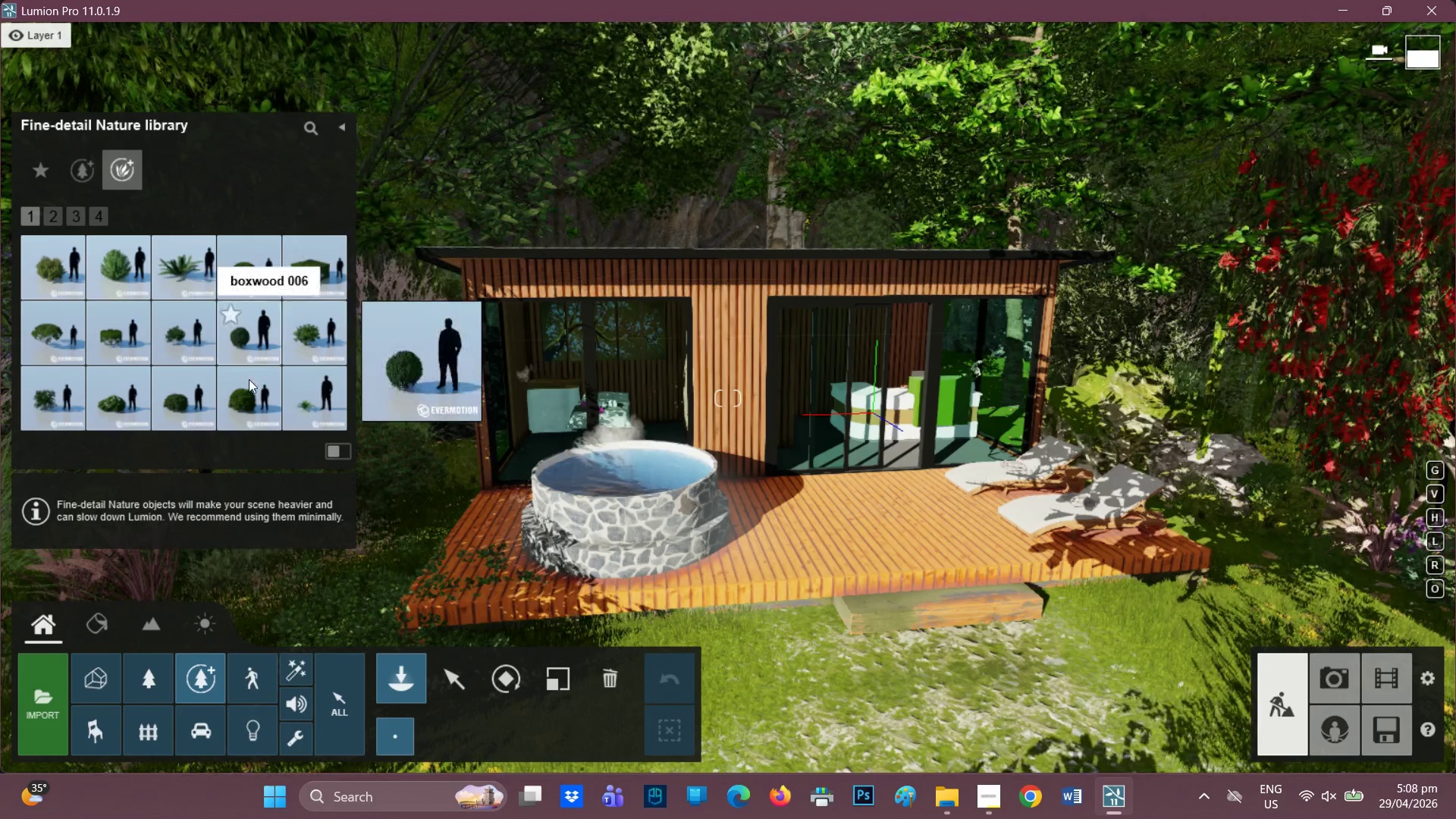 
left_click([313, 403])
 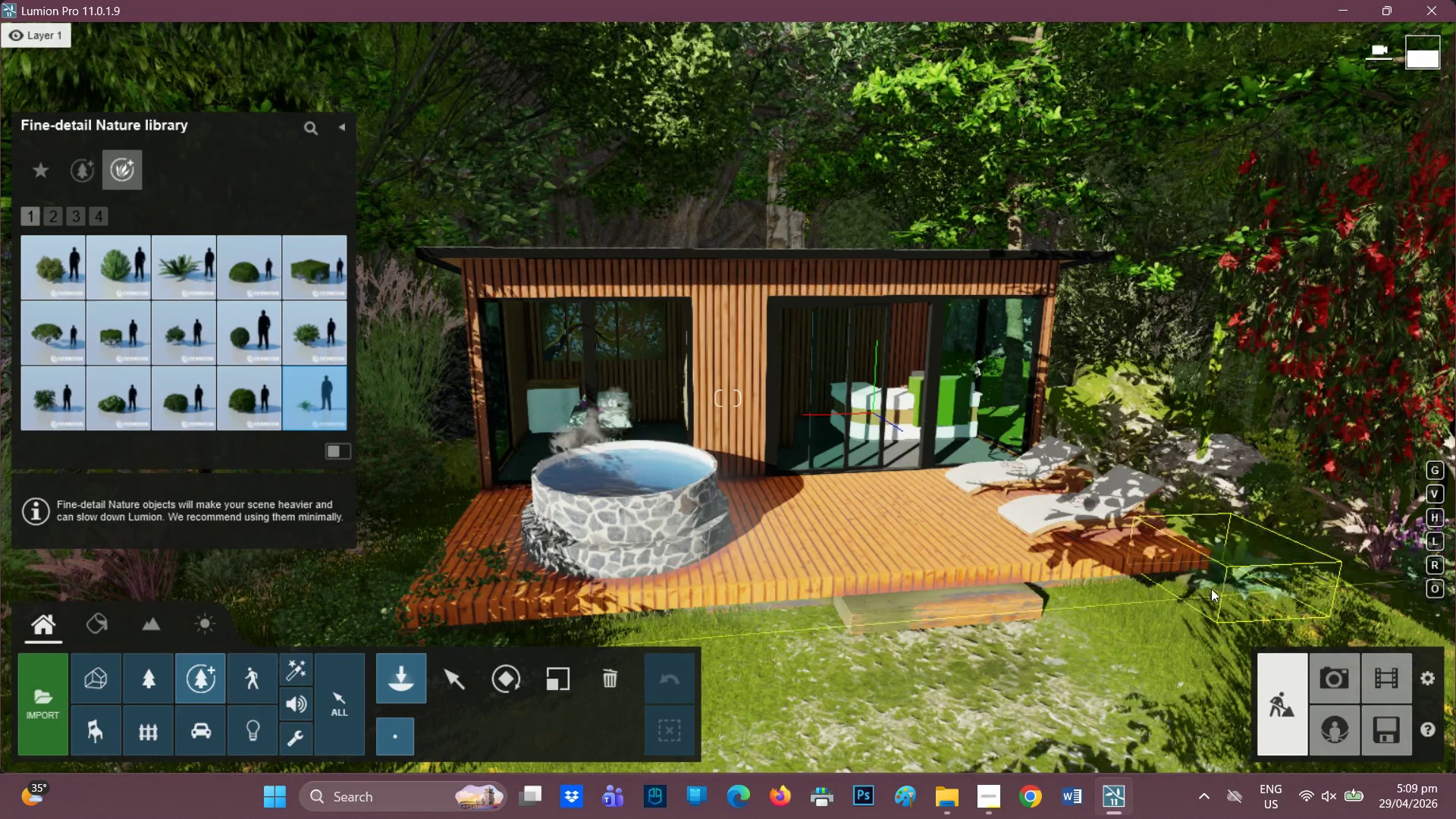 
wait(9.3)
 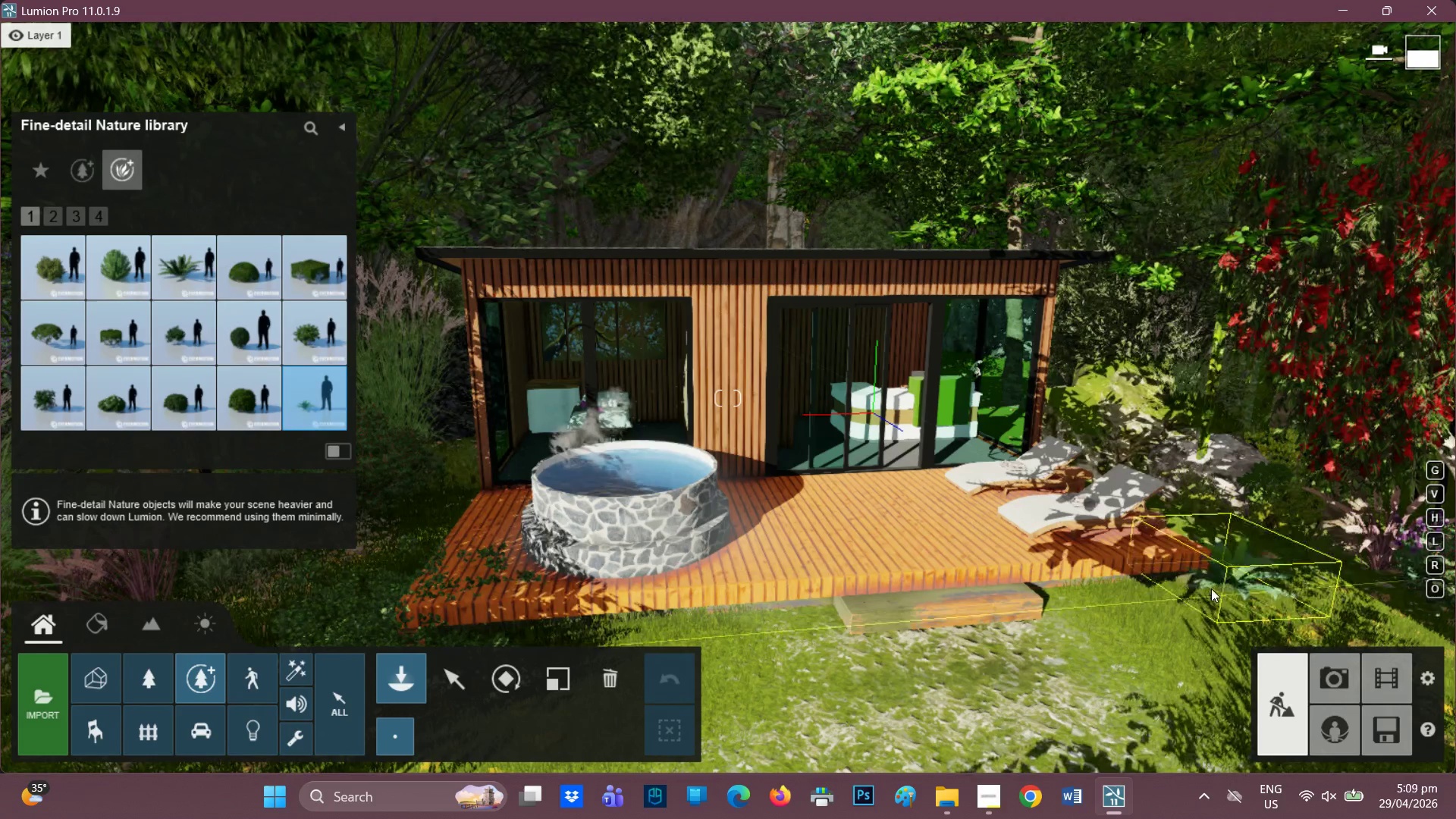 
left_click([47, 219])
 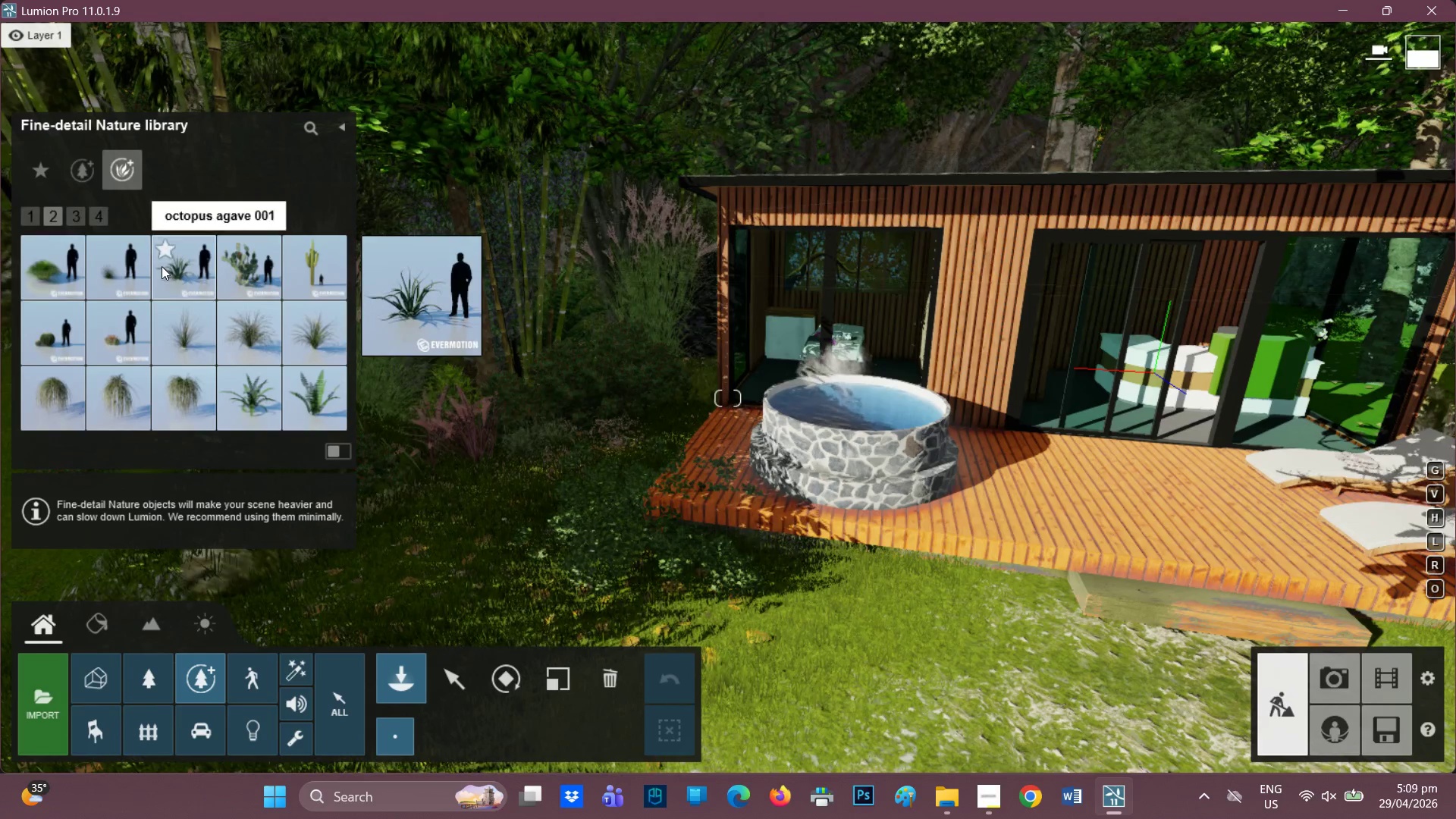 
left_click([111, 281])
 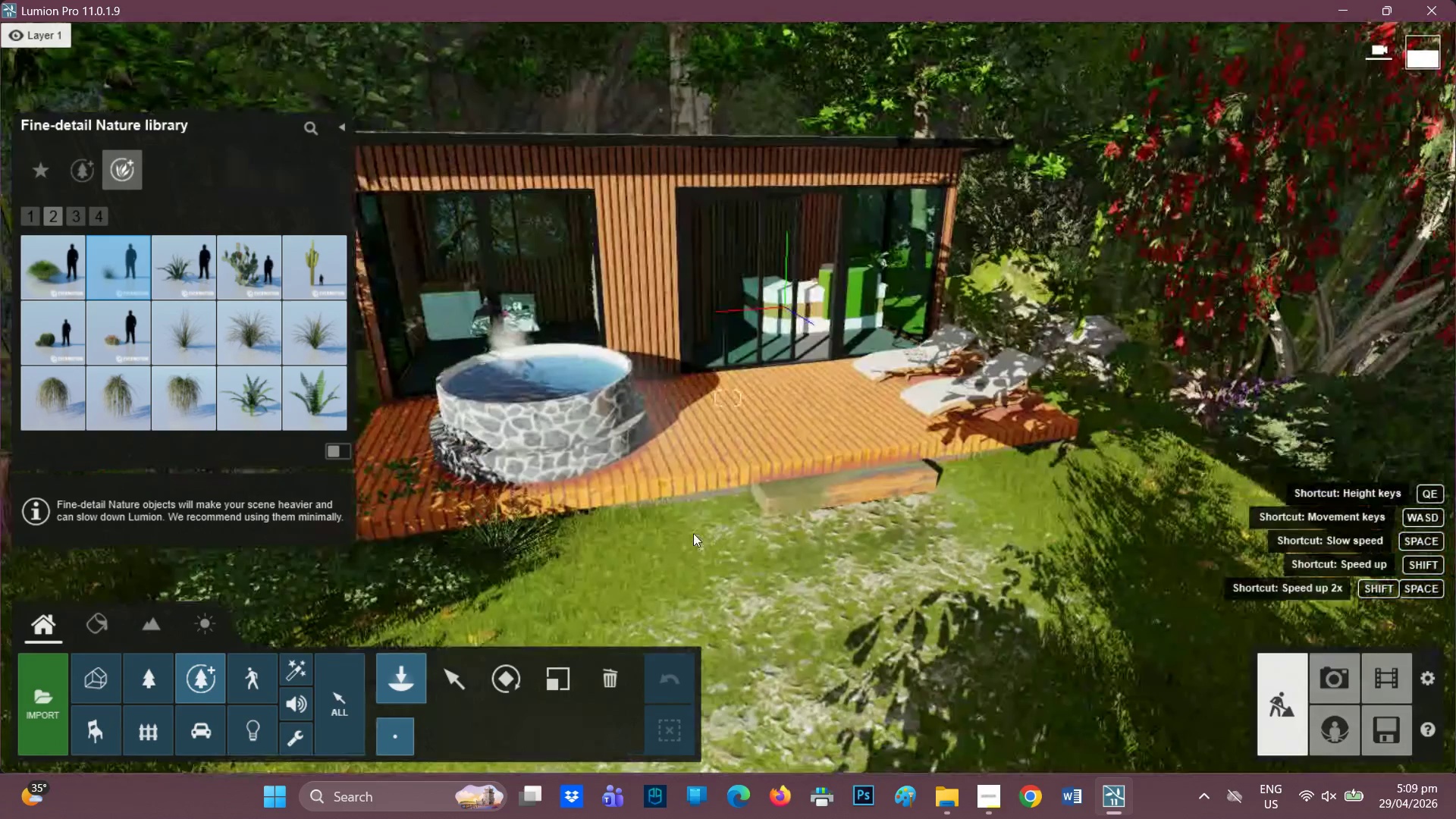 
wait(11.56)
 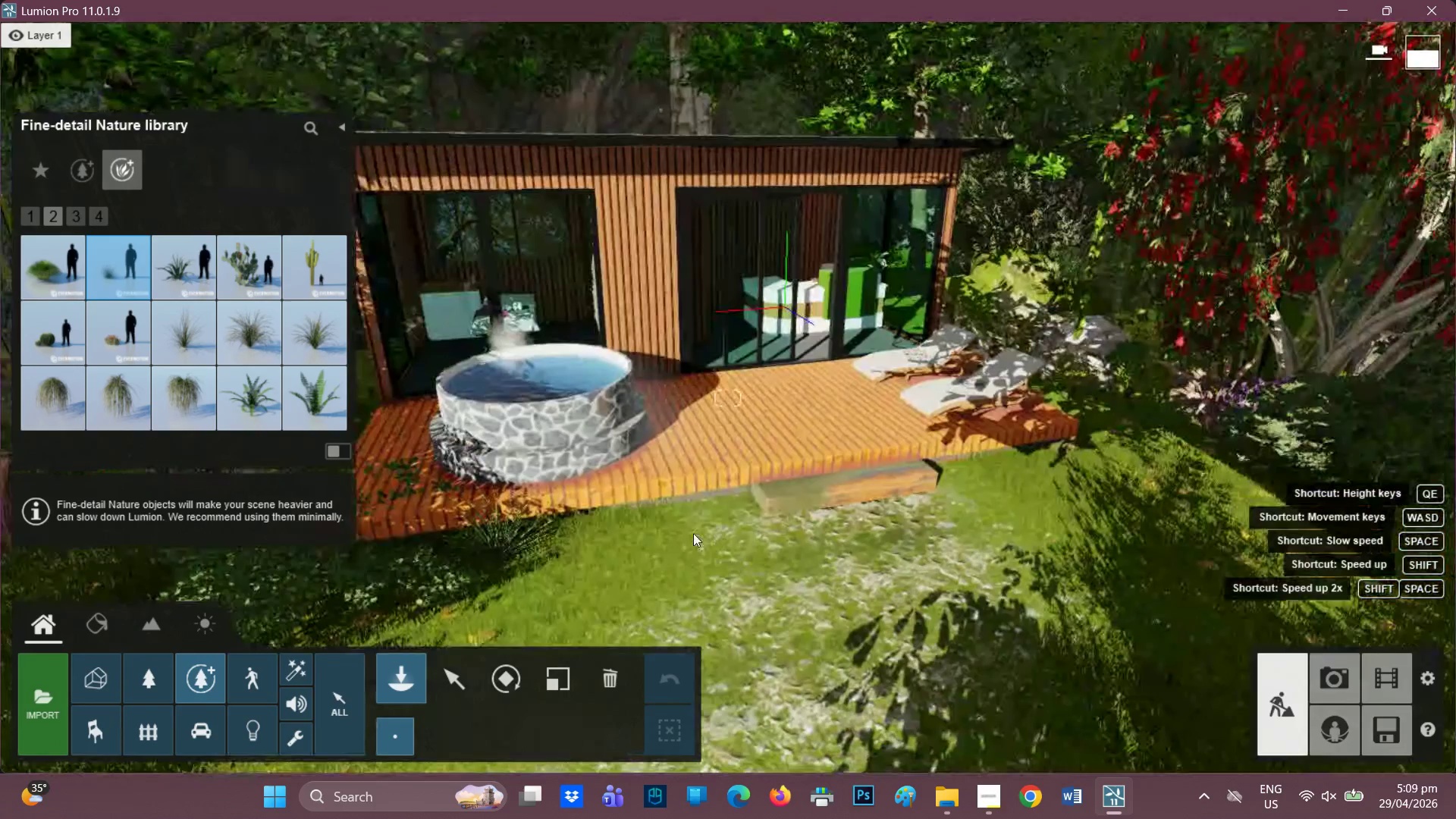 
left_click([78, 216])
 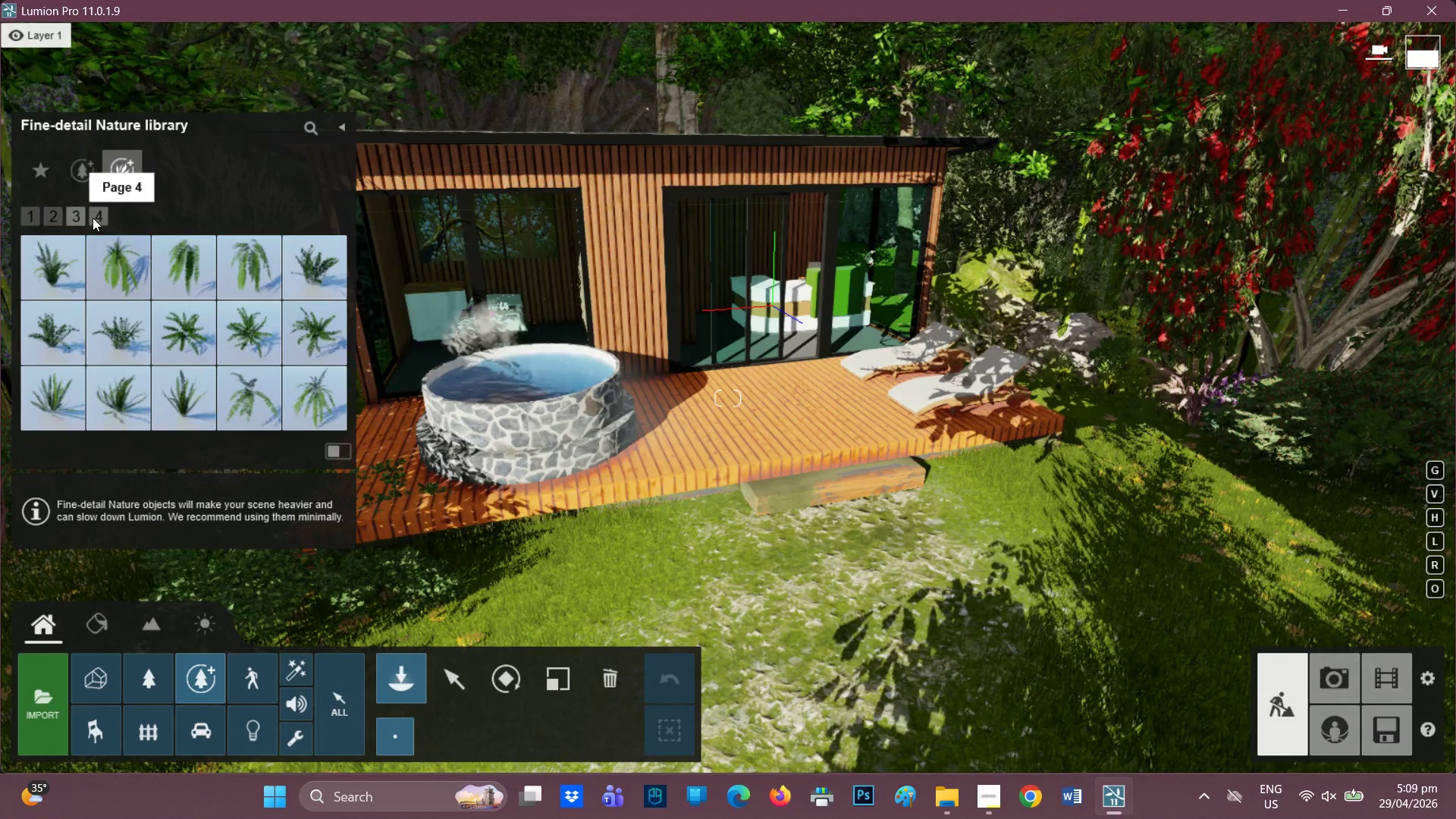 
left_click([93, 218])
 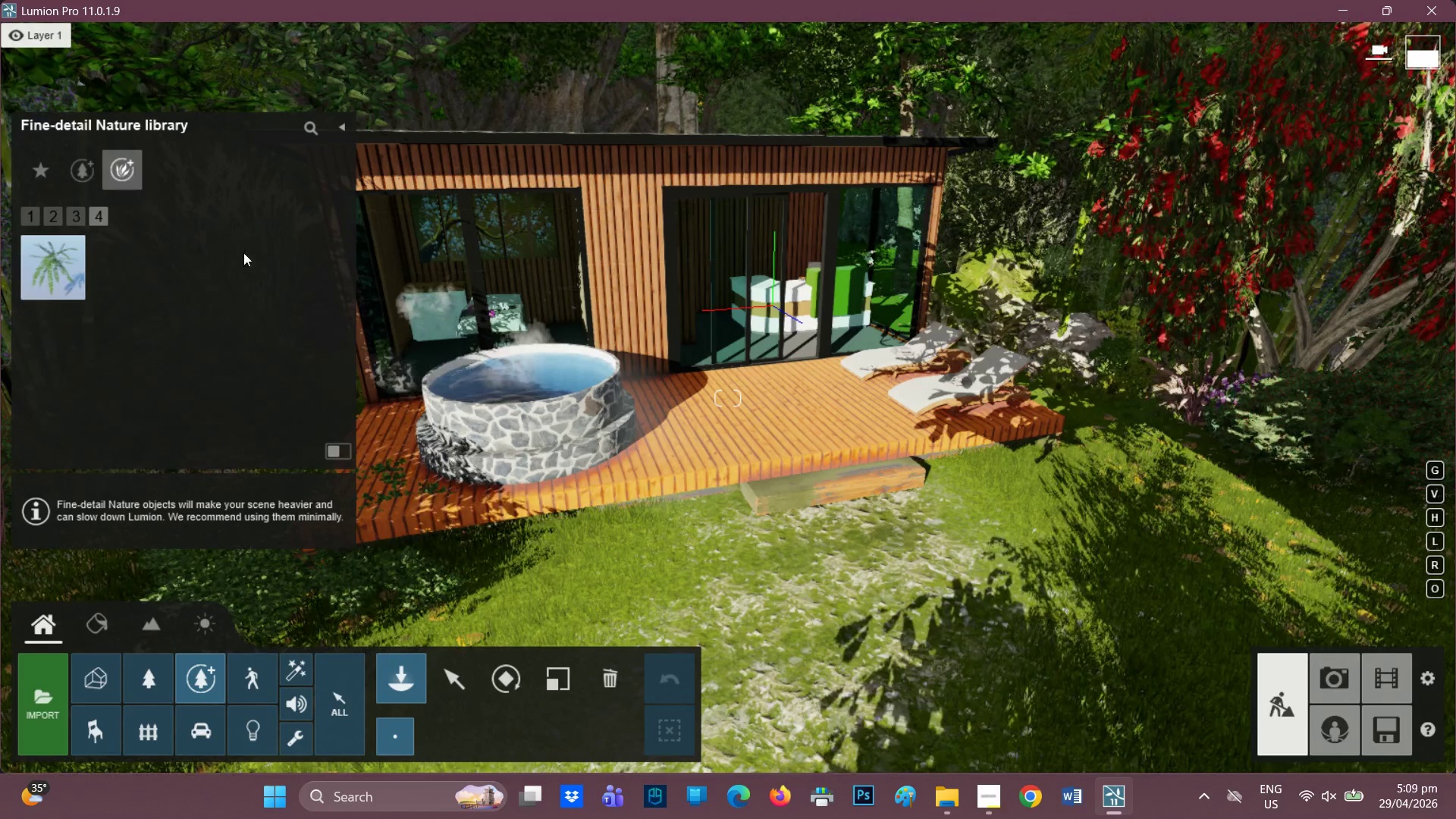 
scroll: coordinate [830, 378], scroll_direction: down, amount: 1.0
 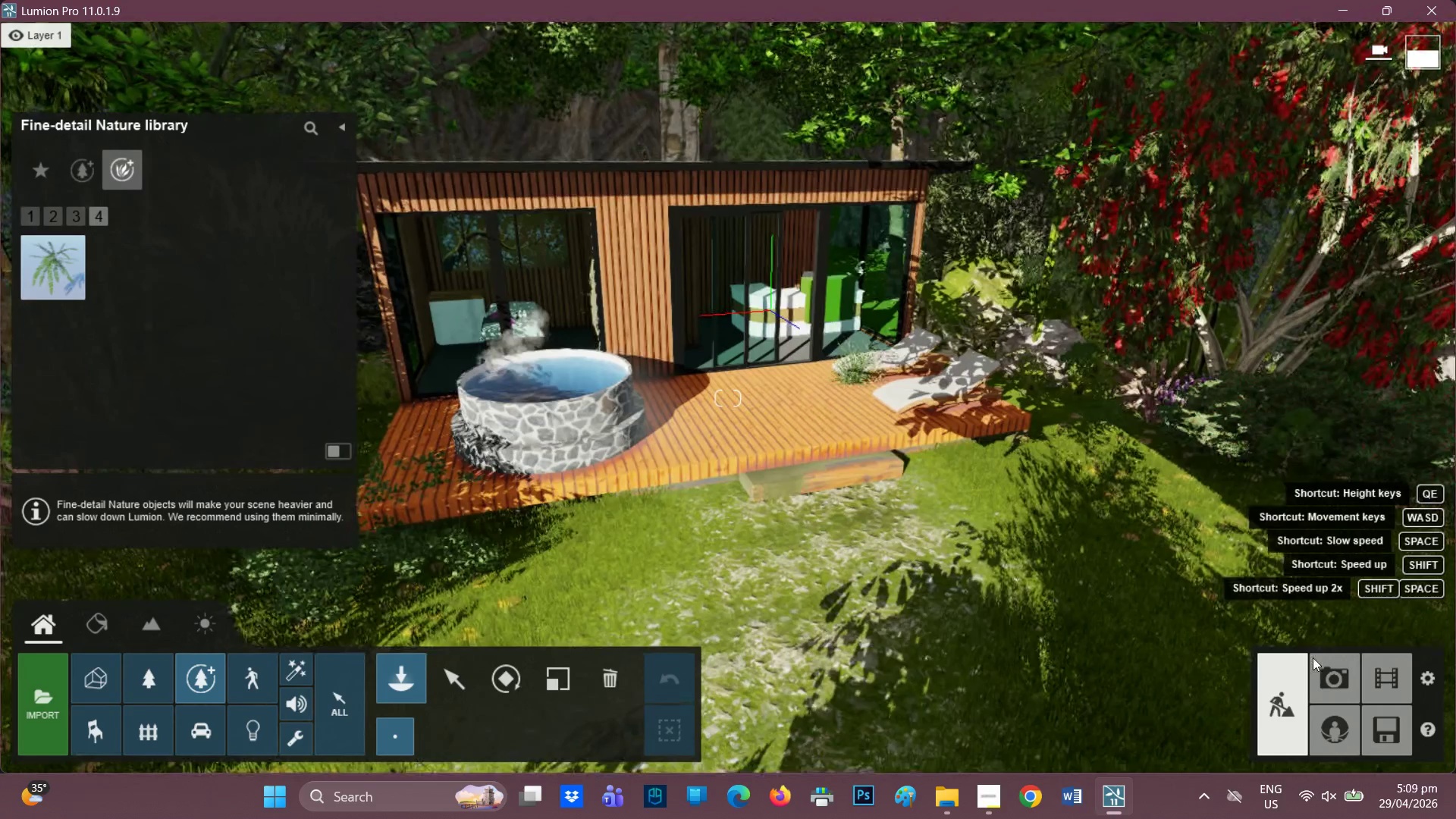 
left_click([1331, 675])
 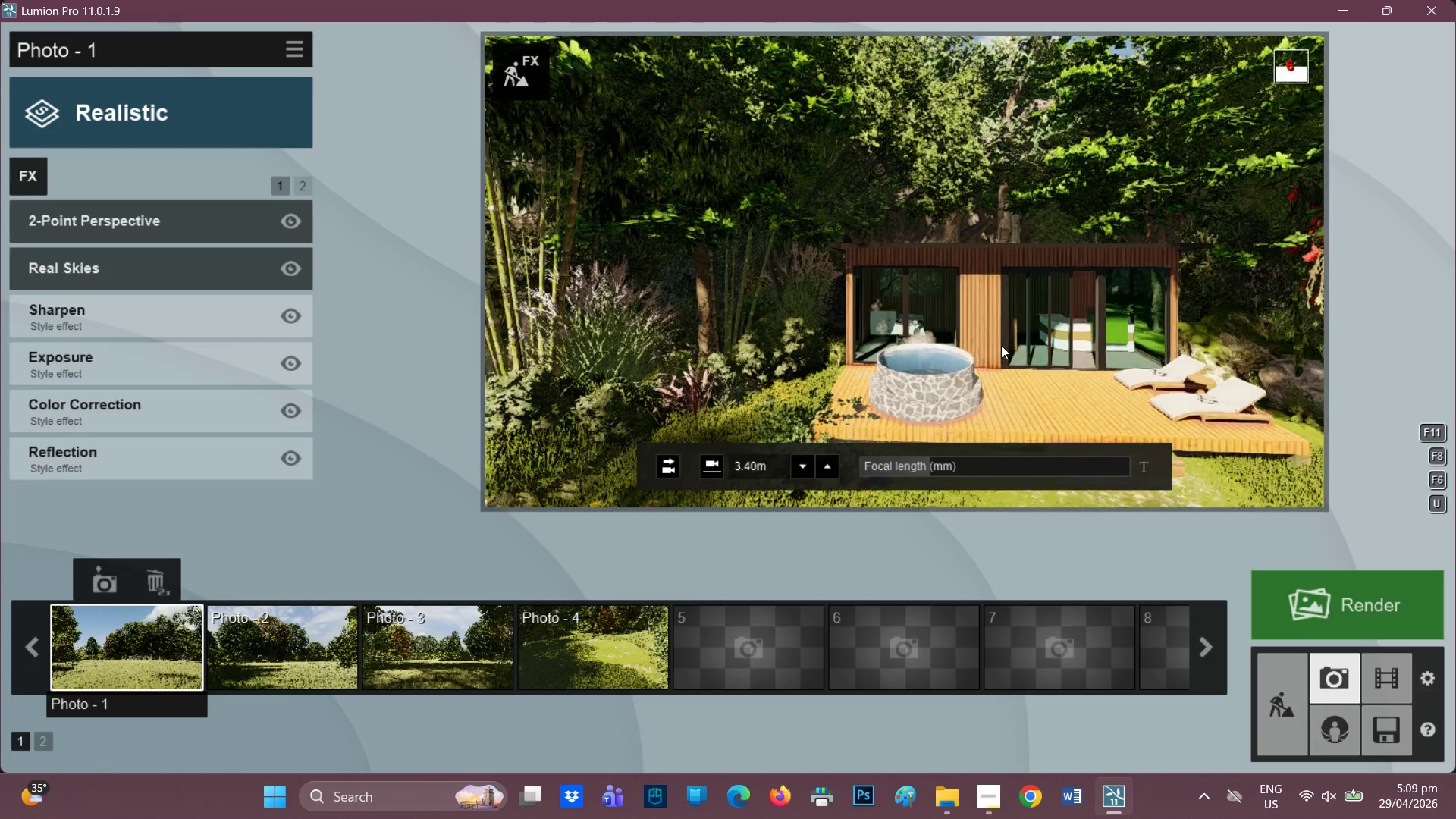 
hold_key(key=D, duration=0.34)
 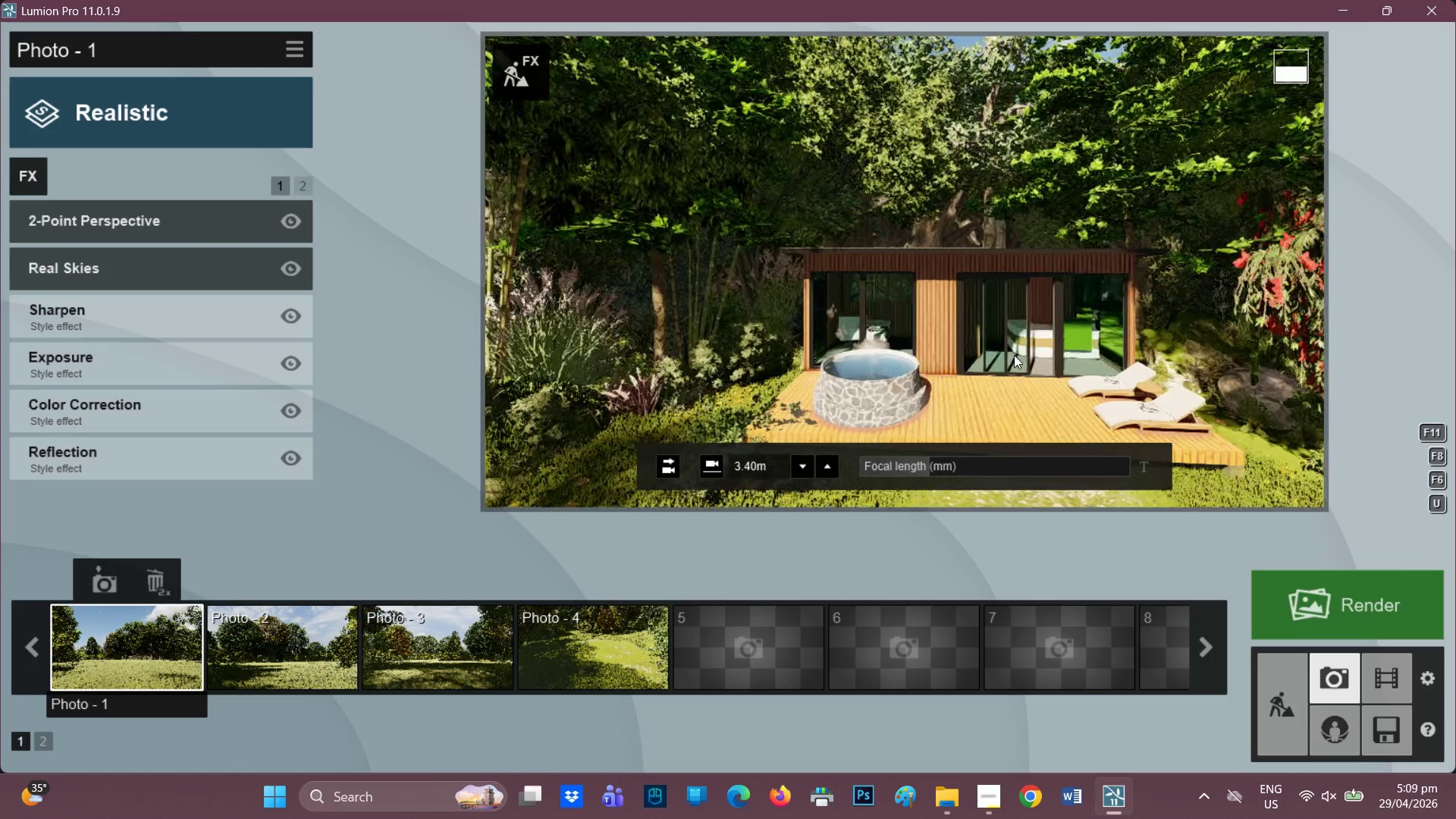 
key(D)
 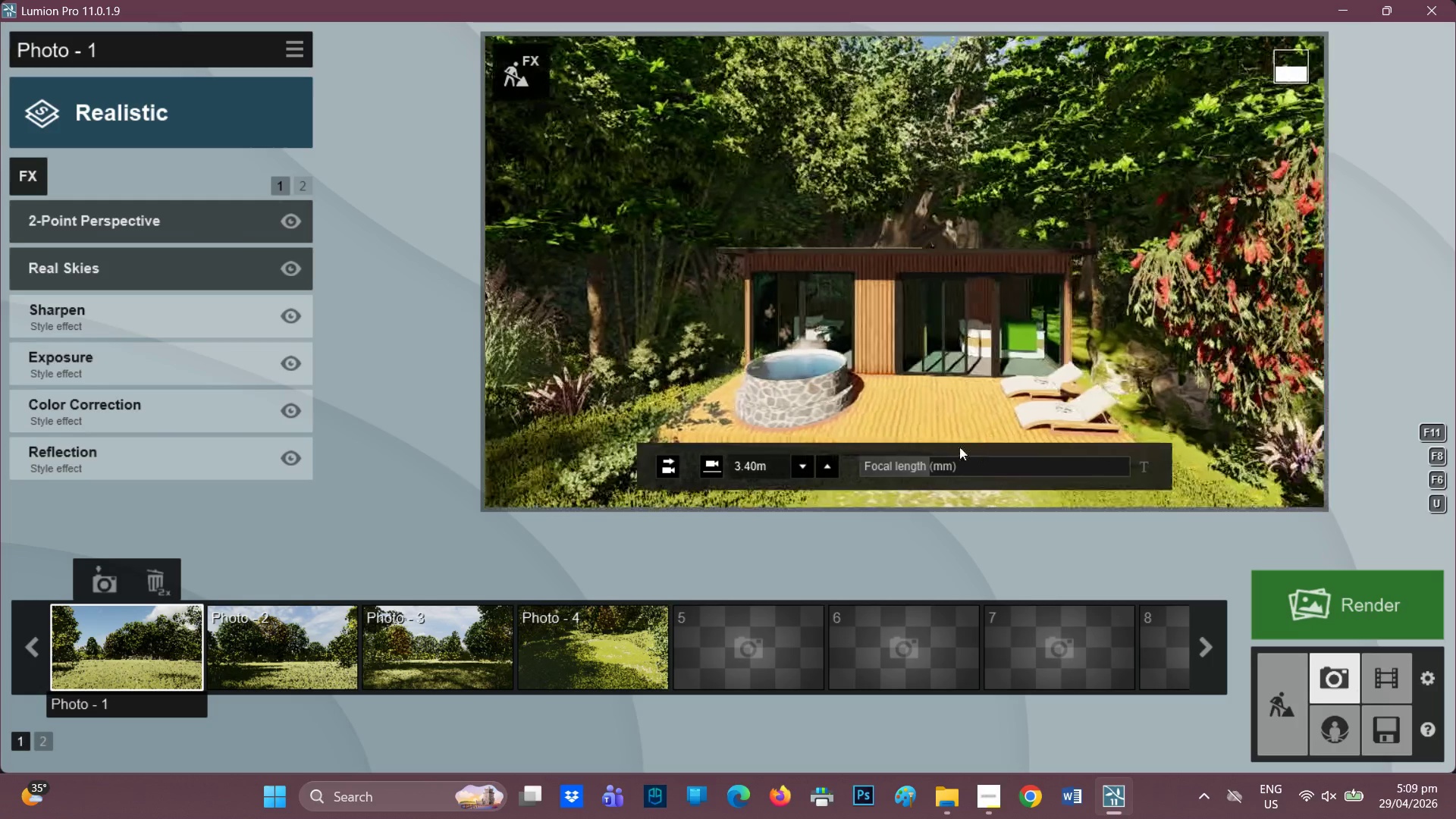 
scroll: coordinate [932, 449], scroll_direction: up, amount: 1.0
 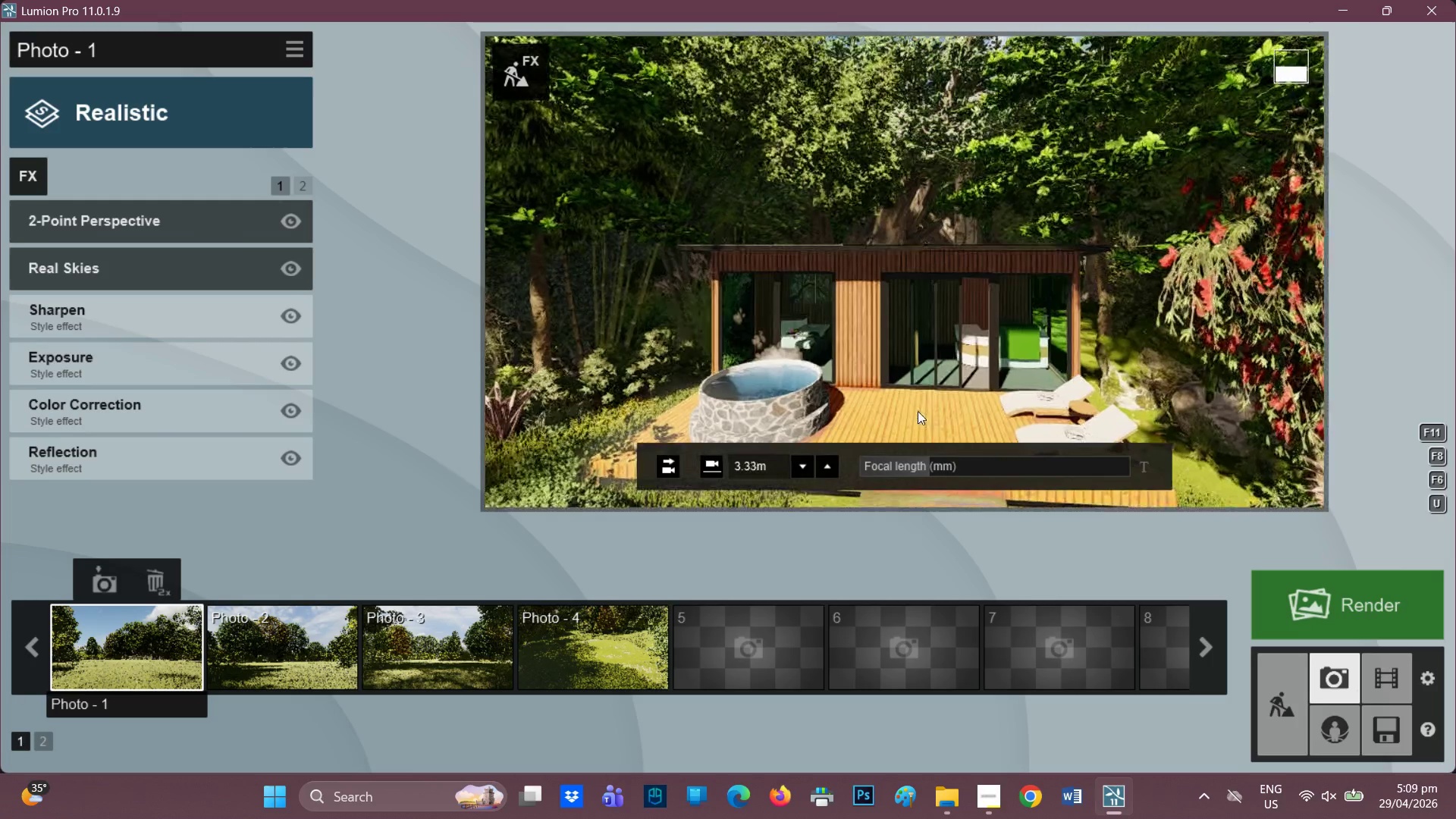 
key(E)
 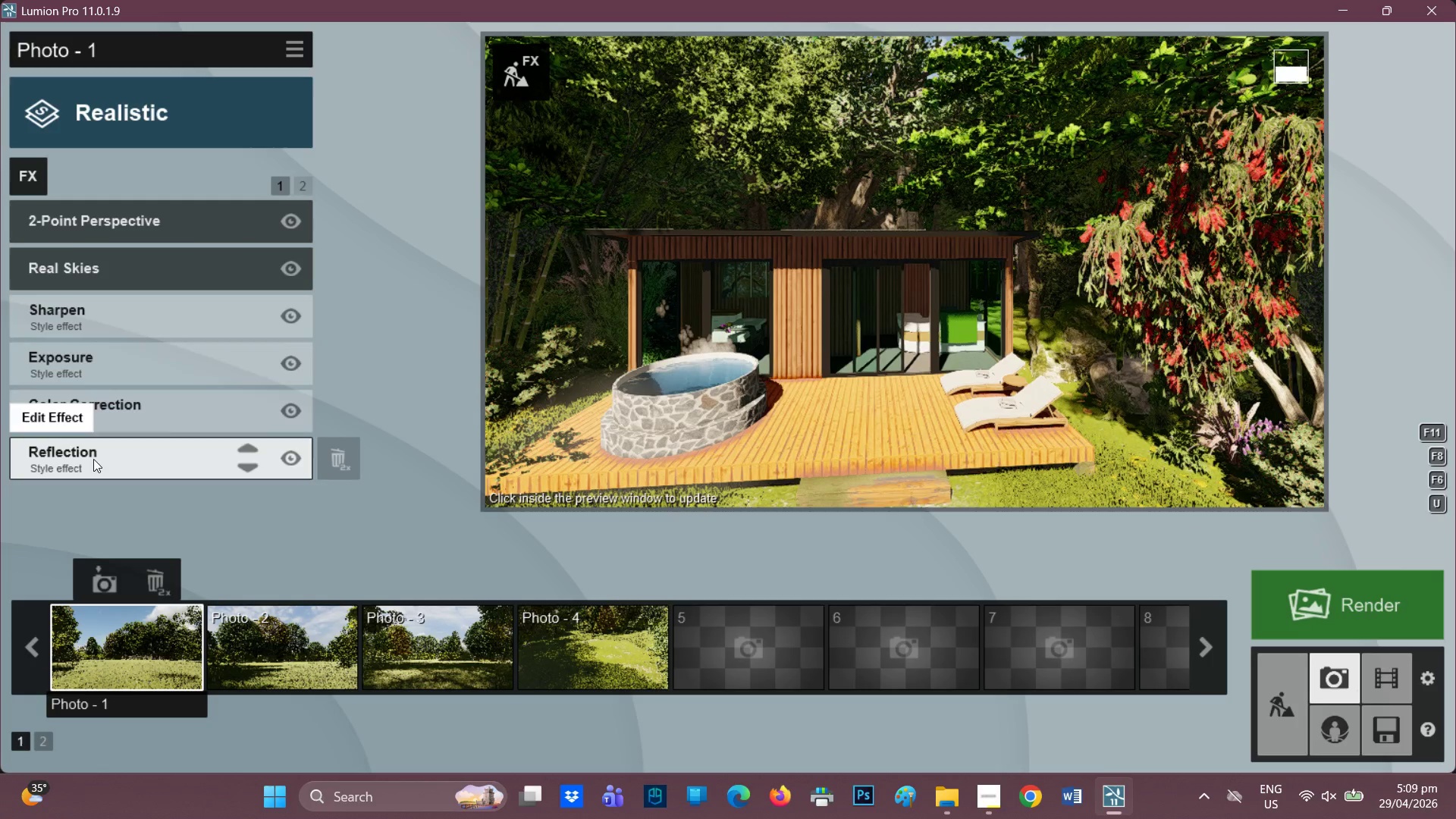 
left_click([130, 224])
 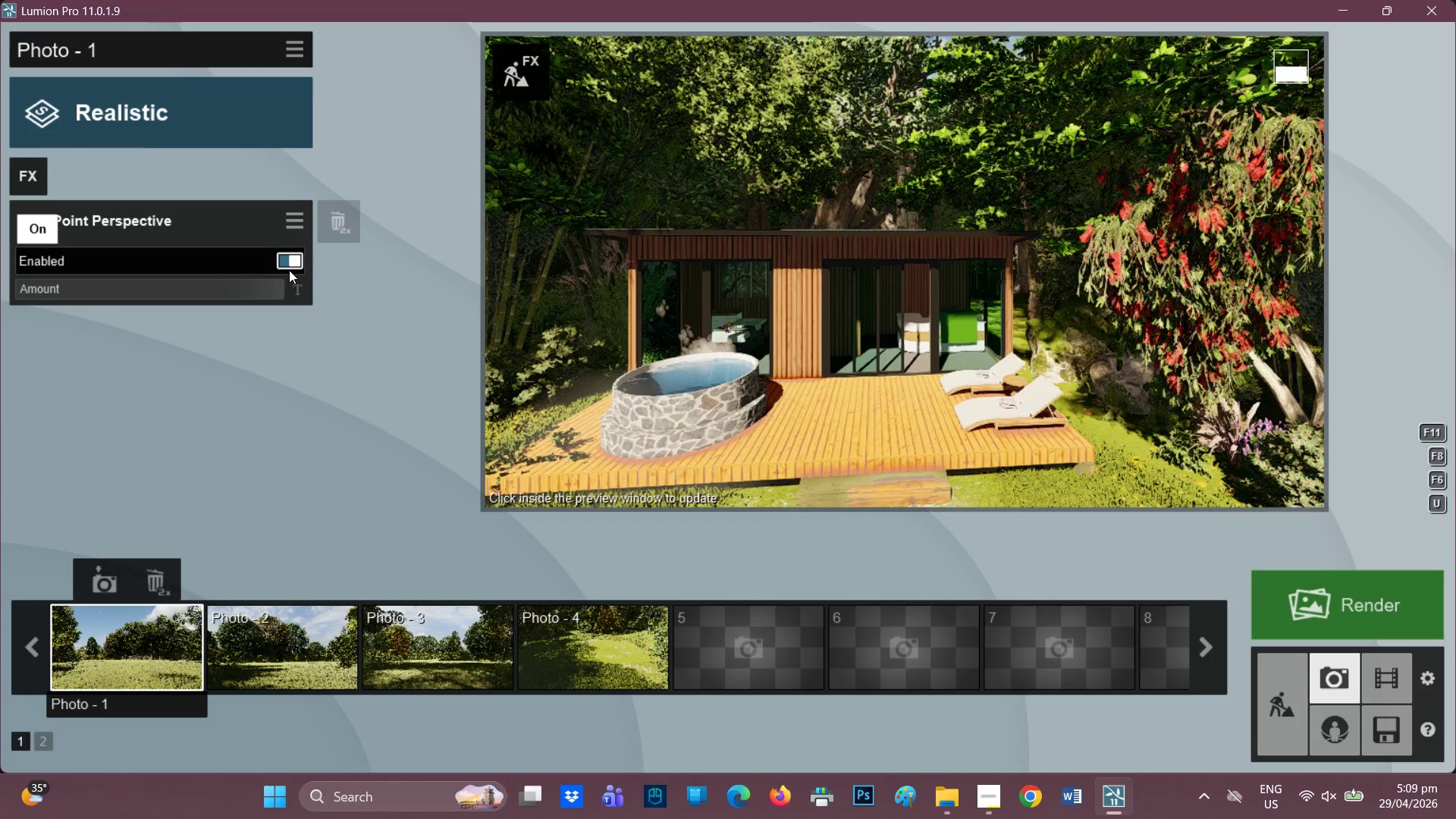 
left_click([288, 264])
 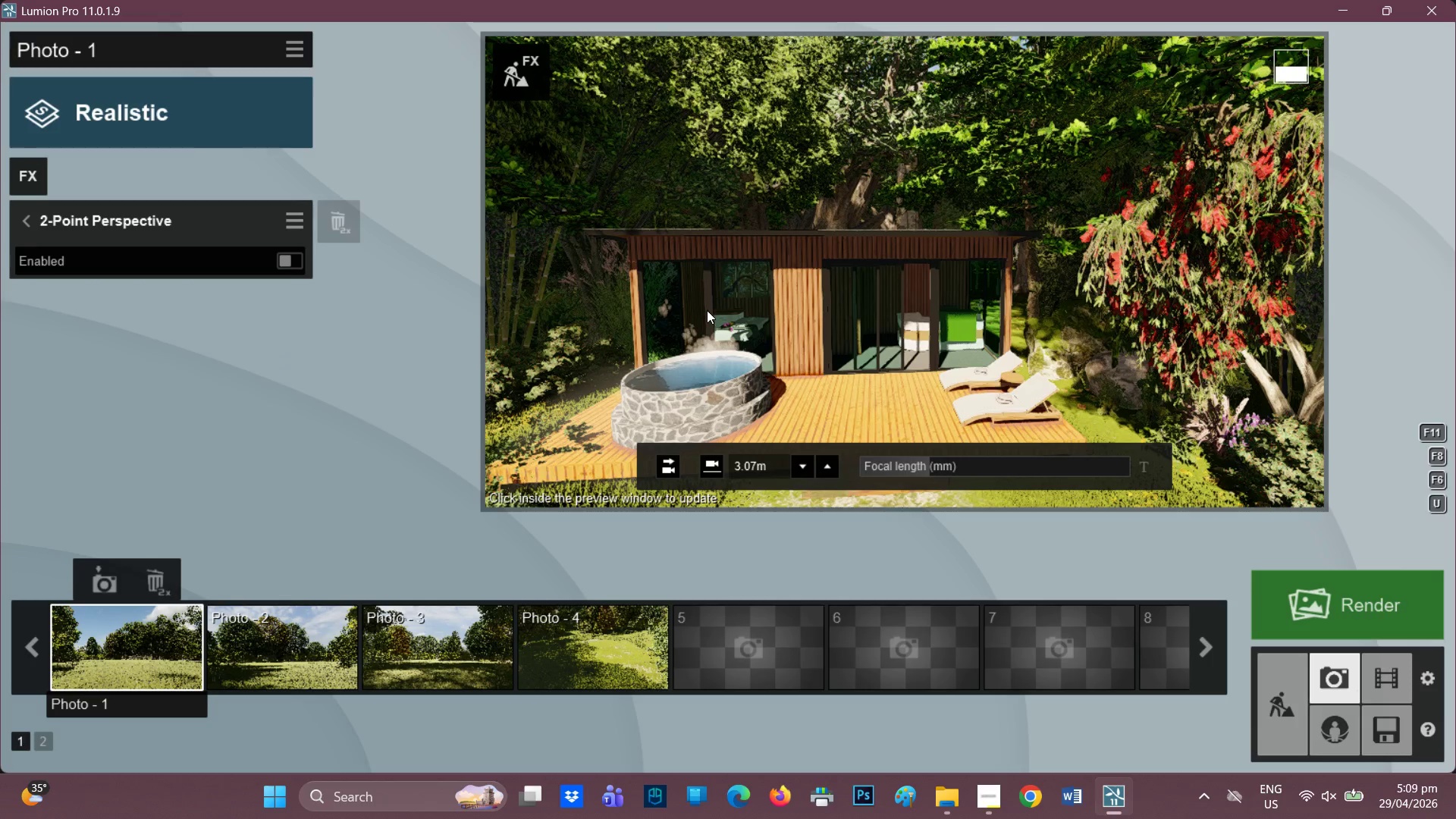 
type(AAD)
 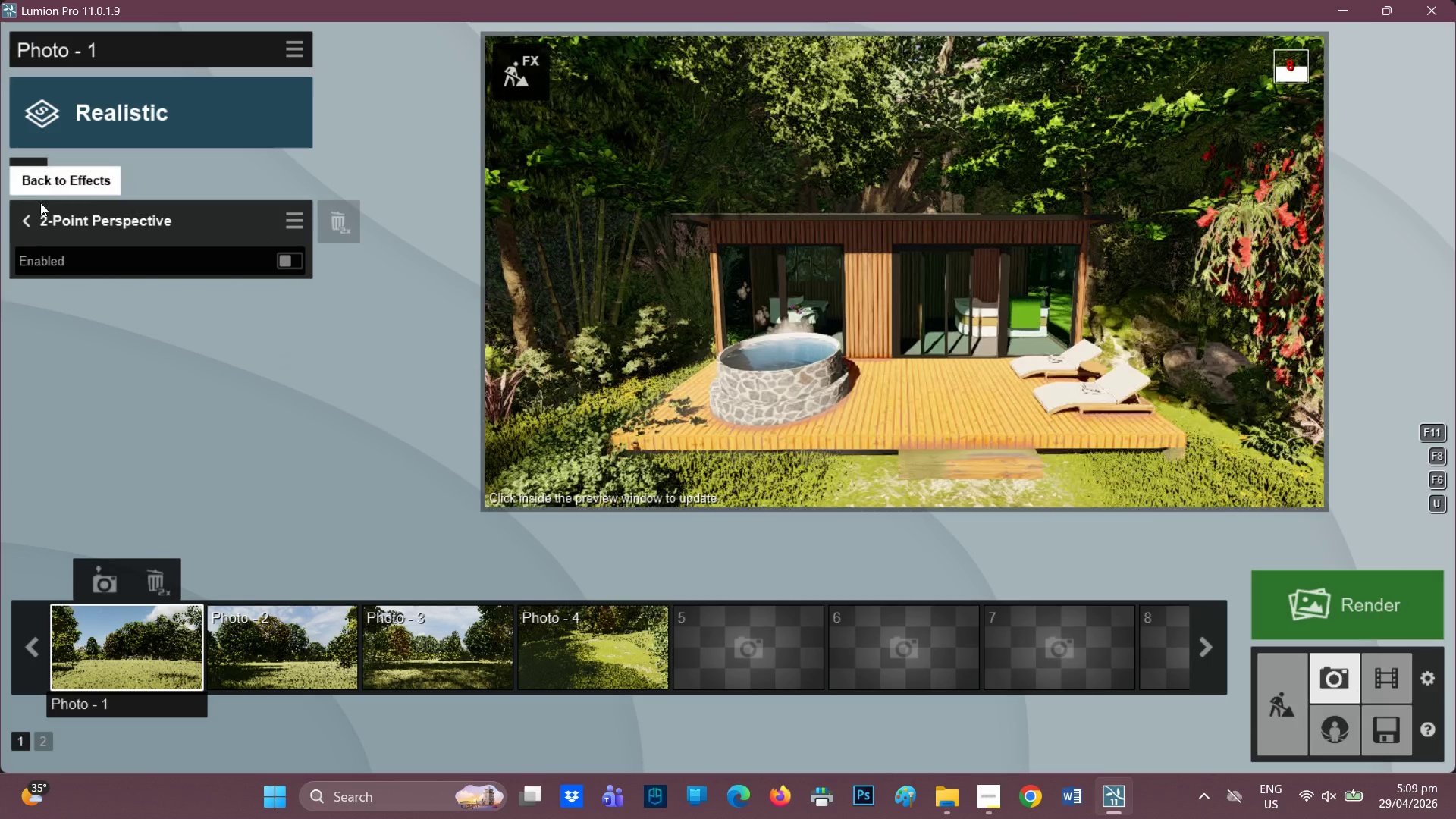 
left_click([24, 218])
 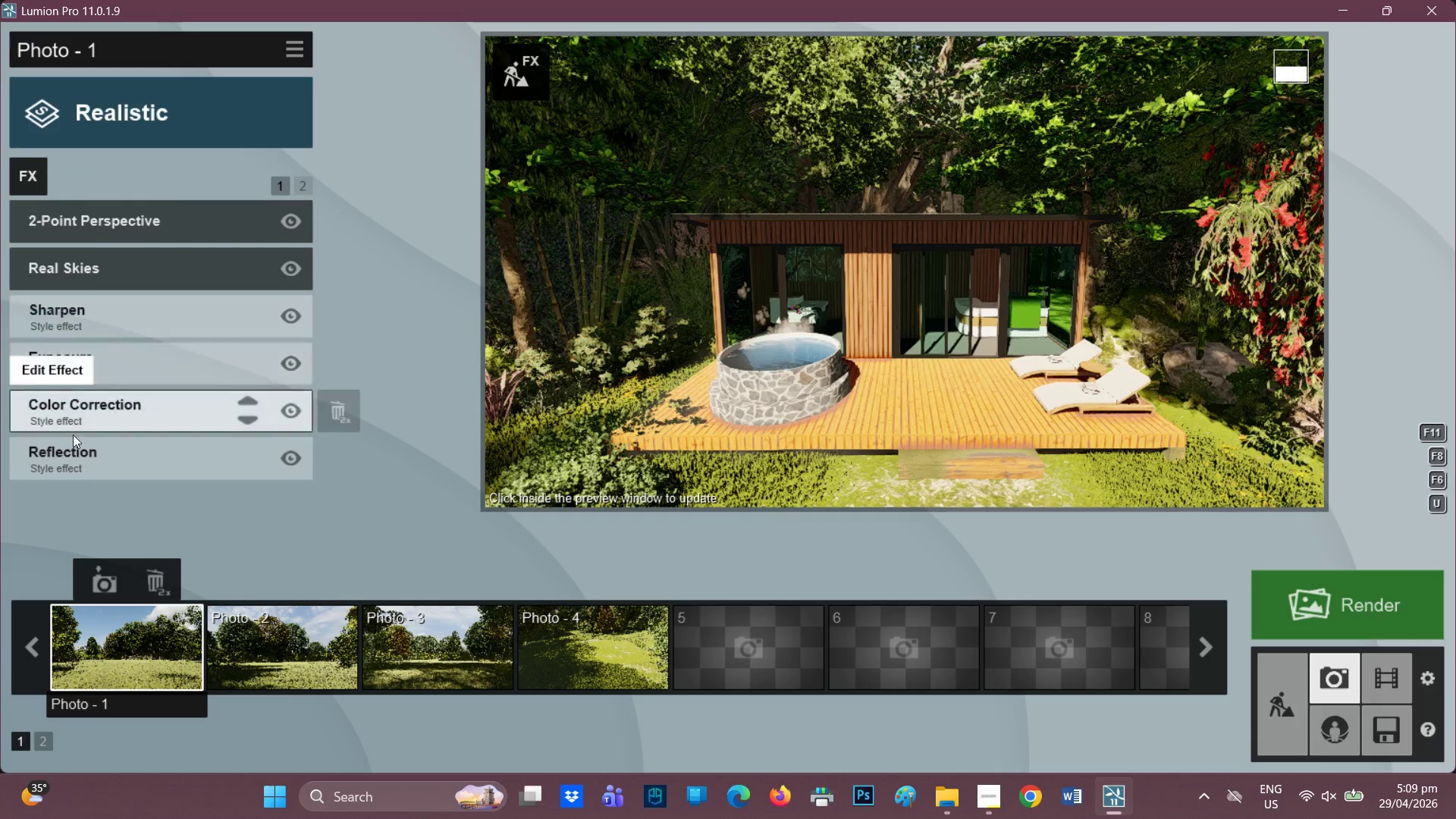 
left_click([76, 466])
 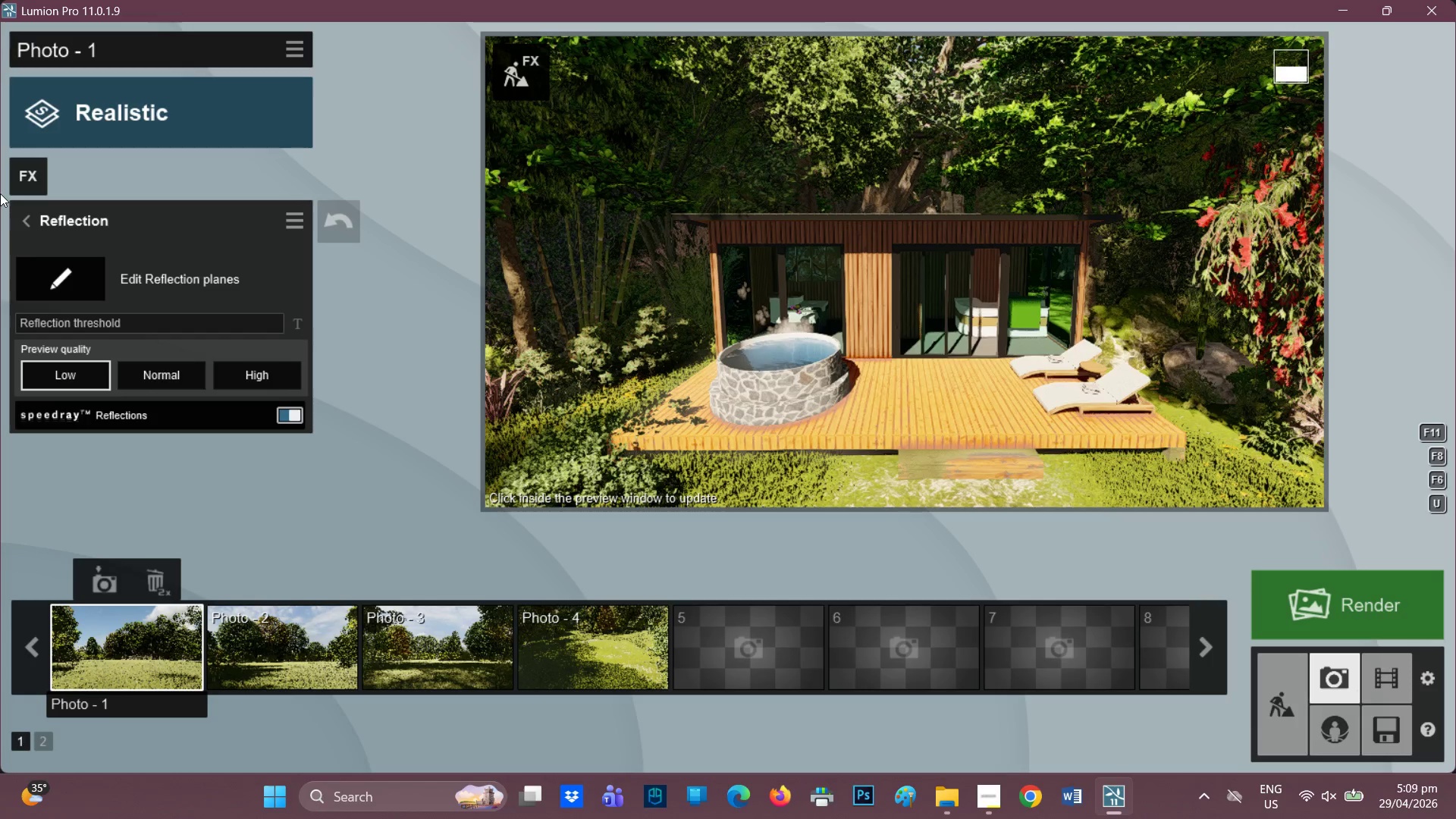 
left_click([17, 220])
 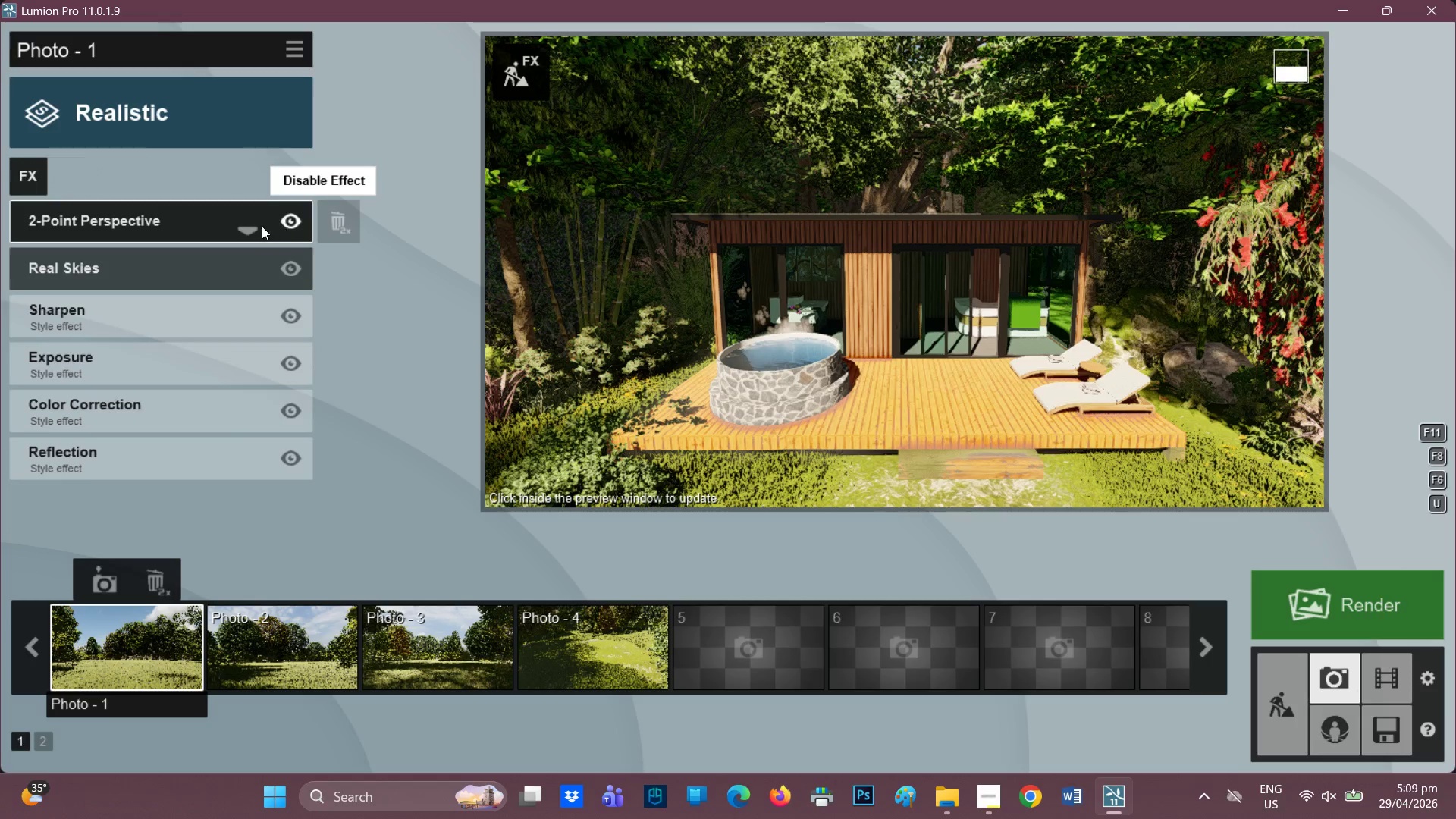 
left_click([303, 187])
 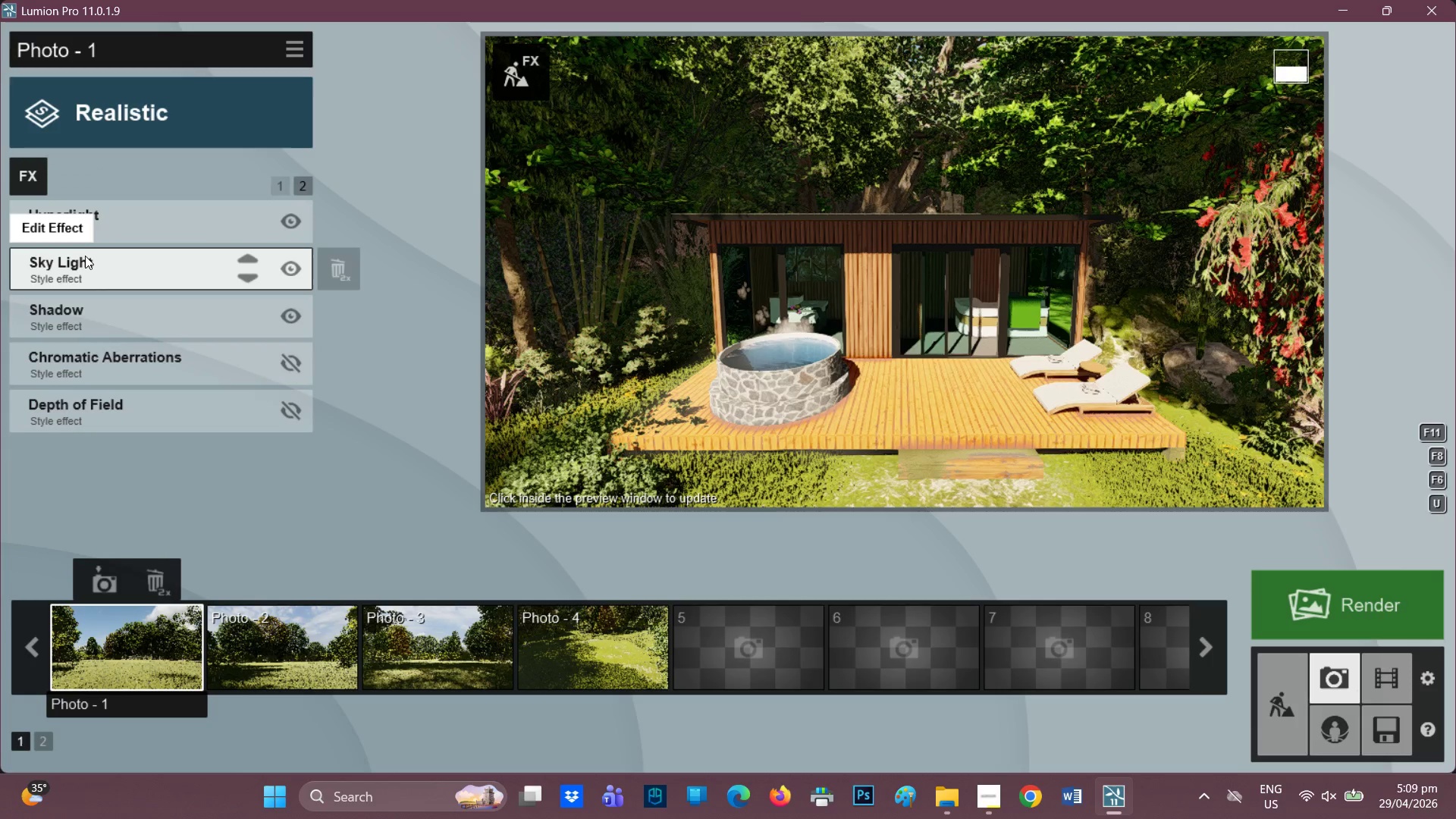 
left_click_drag(start_coordinate=[124, 261], to_coordinate=[85, 268])
 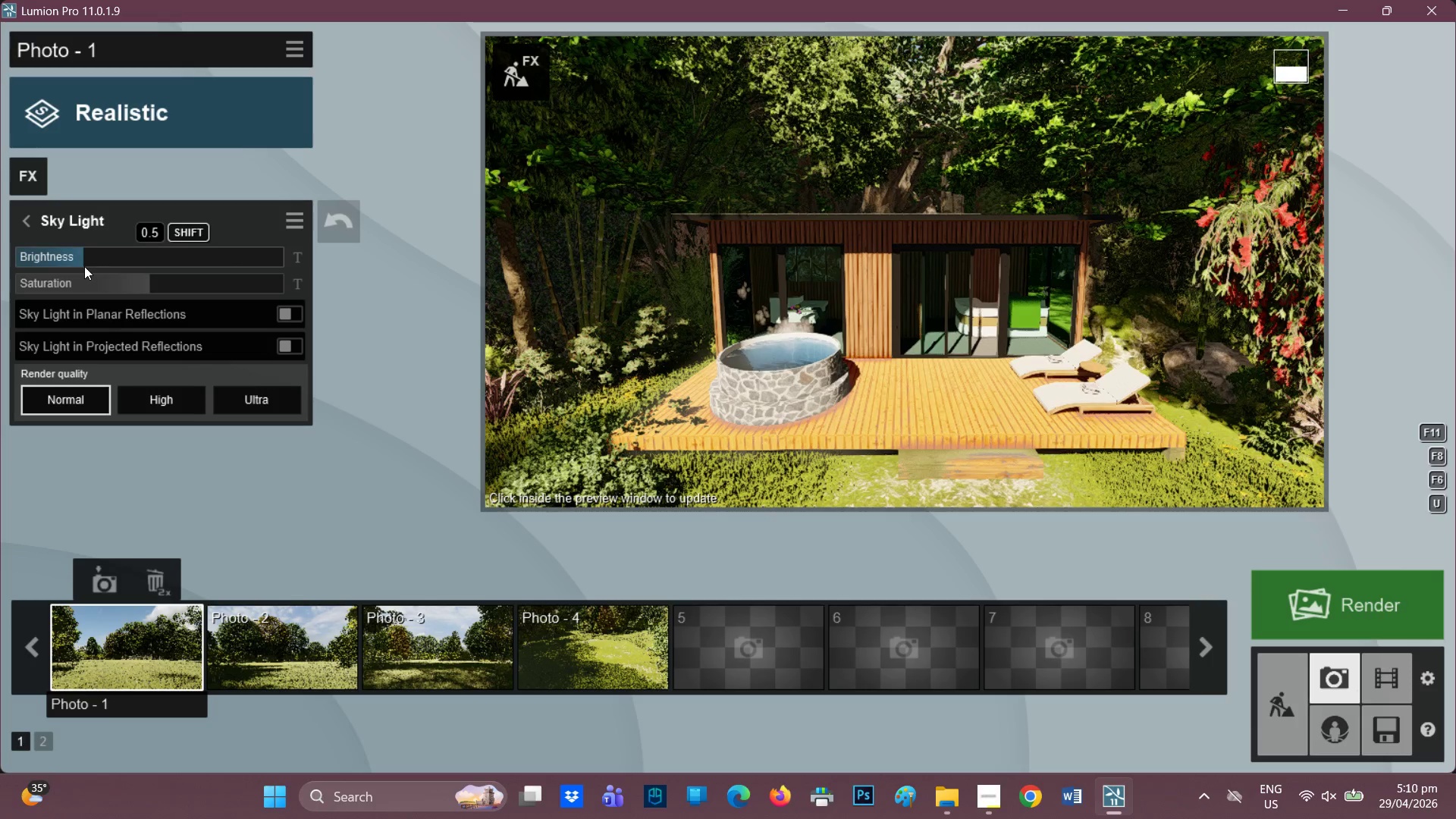 
left_click([50, 248])
 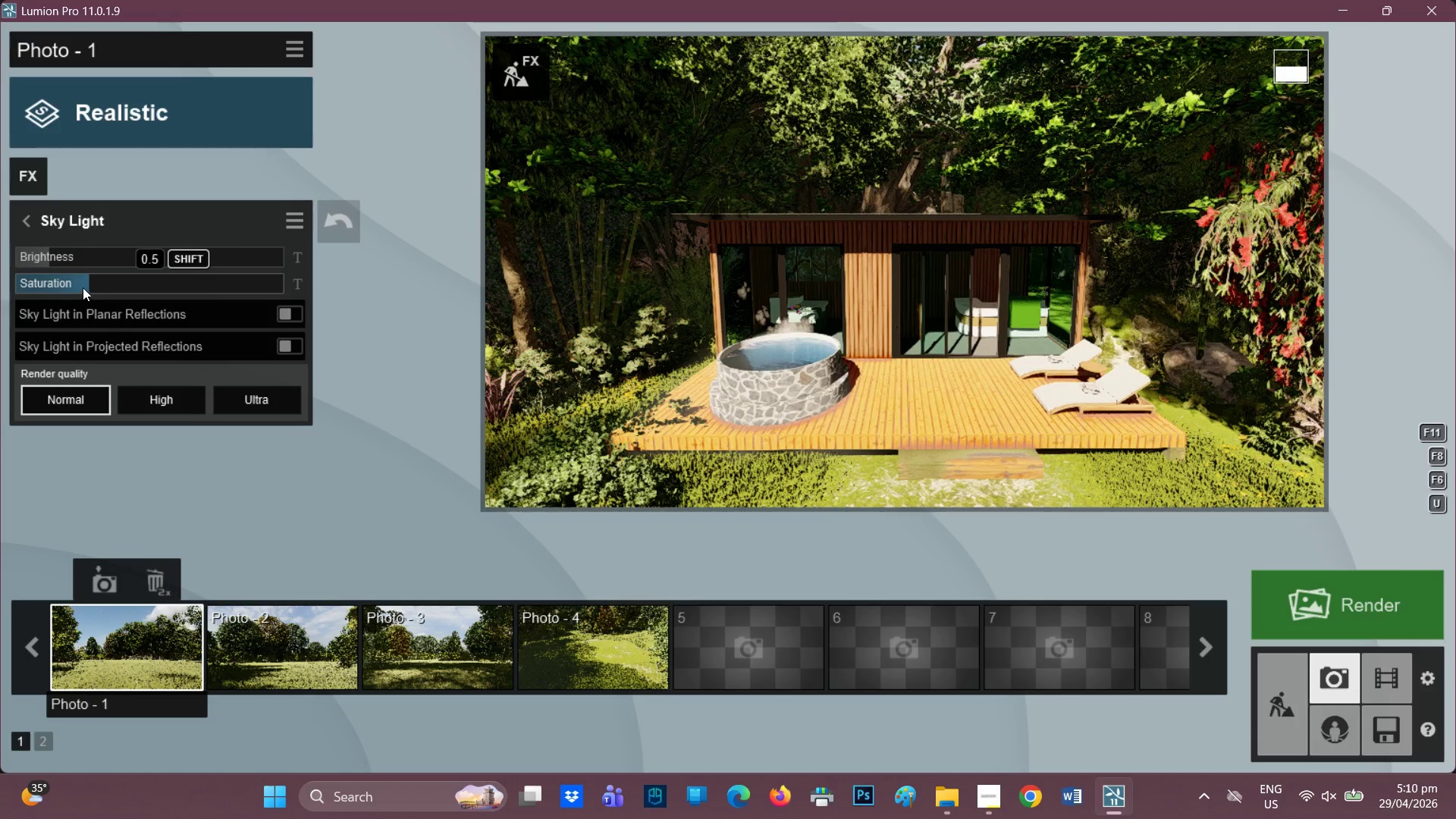 
left_click([44, 284])
 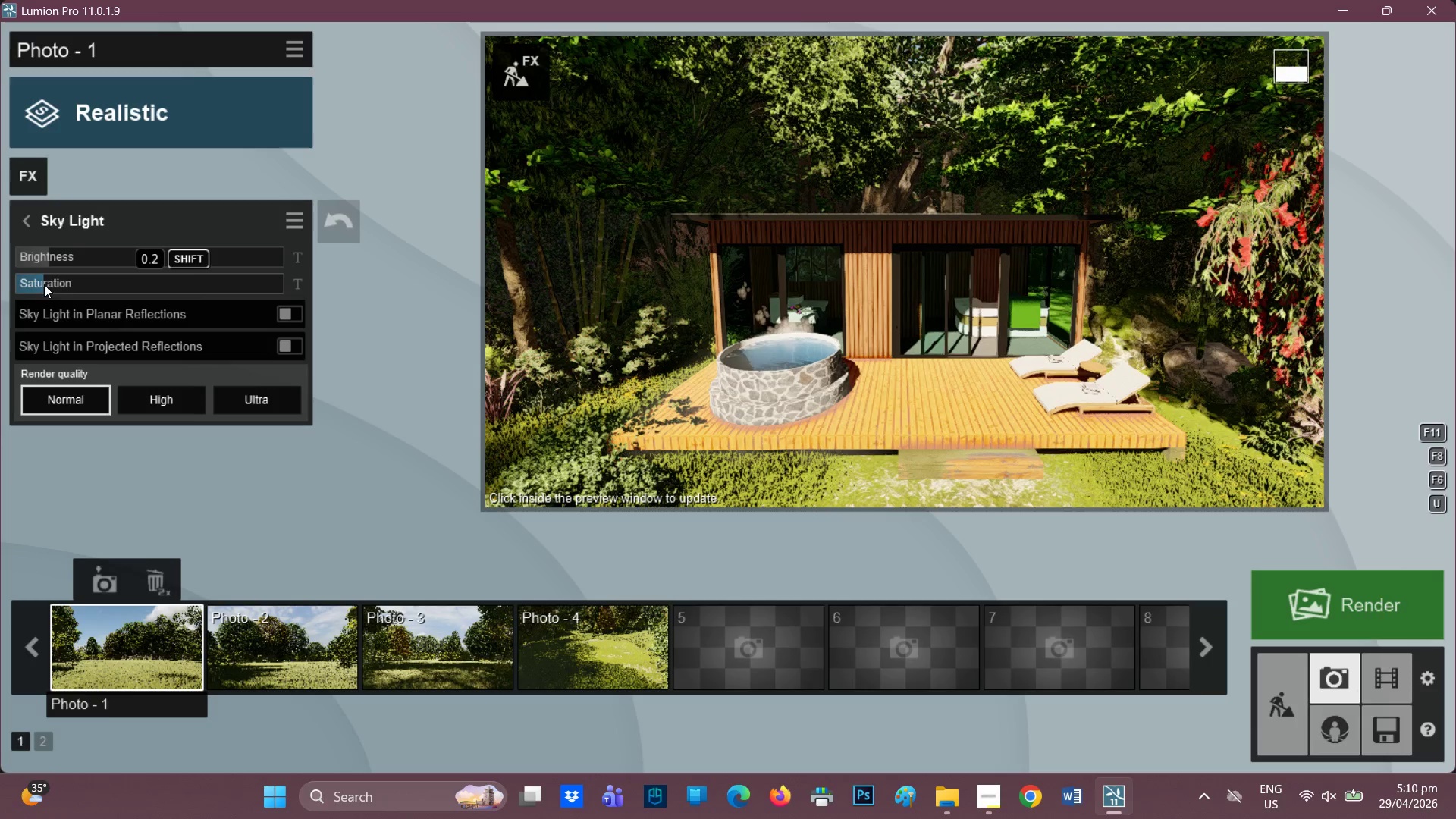 
left_click_drag(start_coordinate=[86, 277], to_coordinate=[175, 283])
 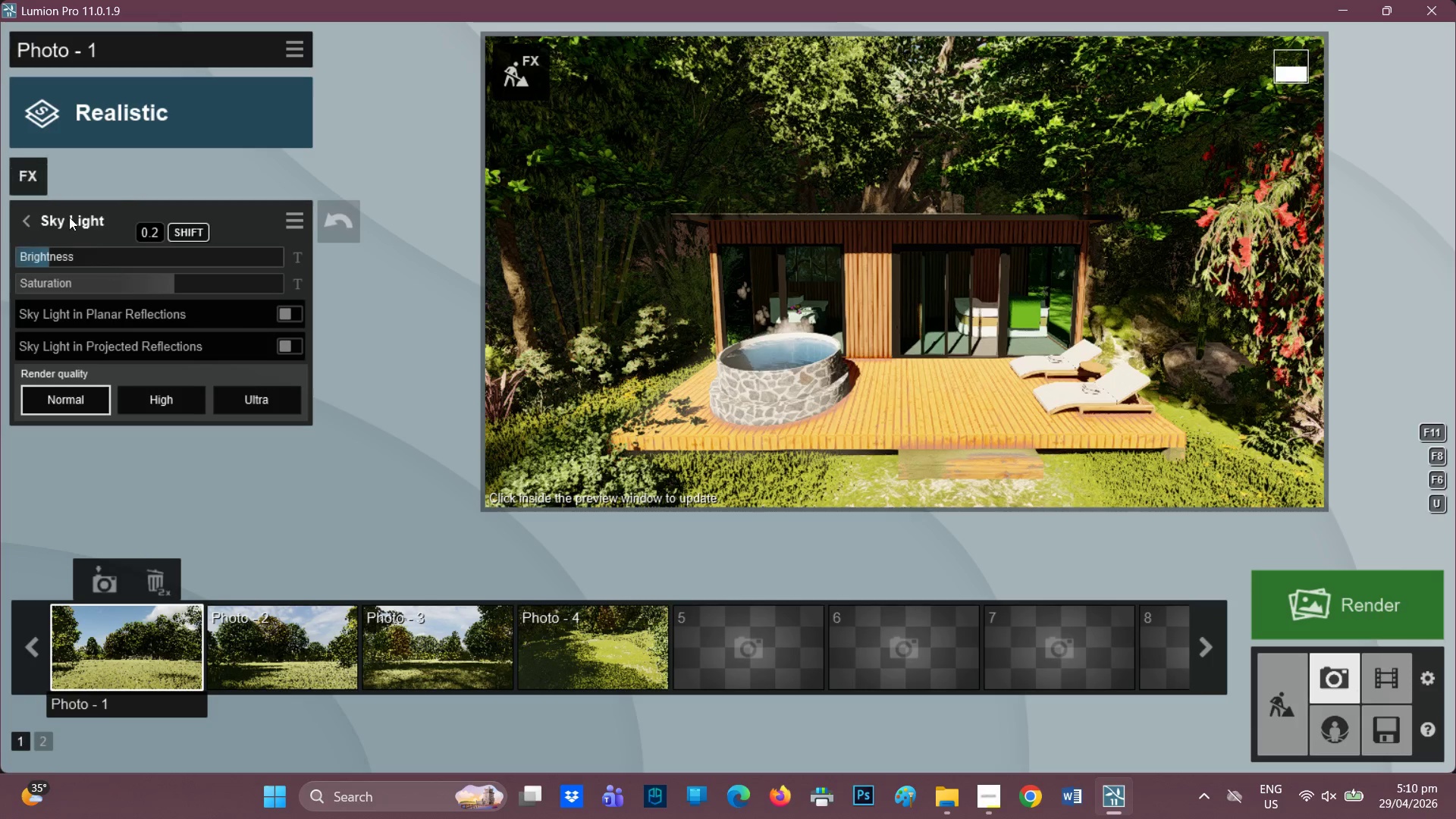 
left_click([14, 221])
 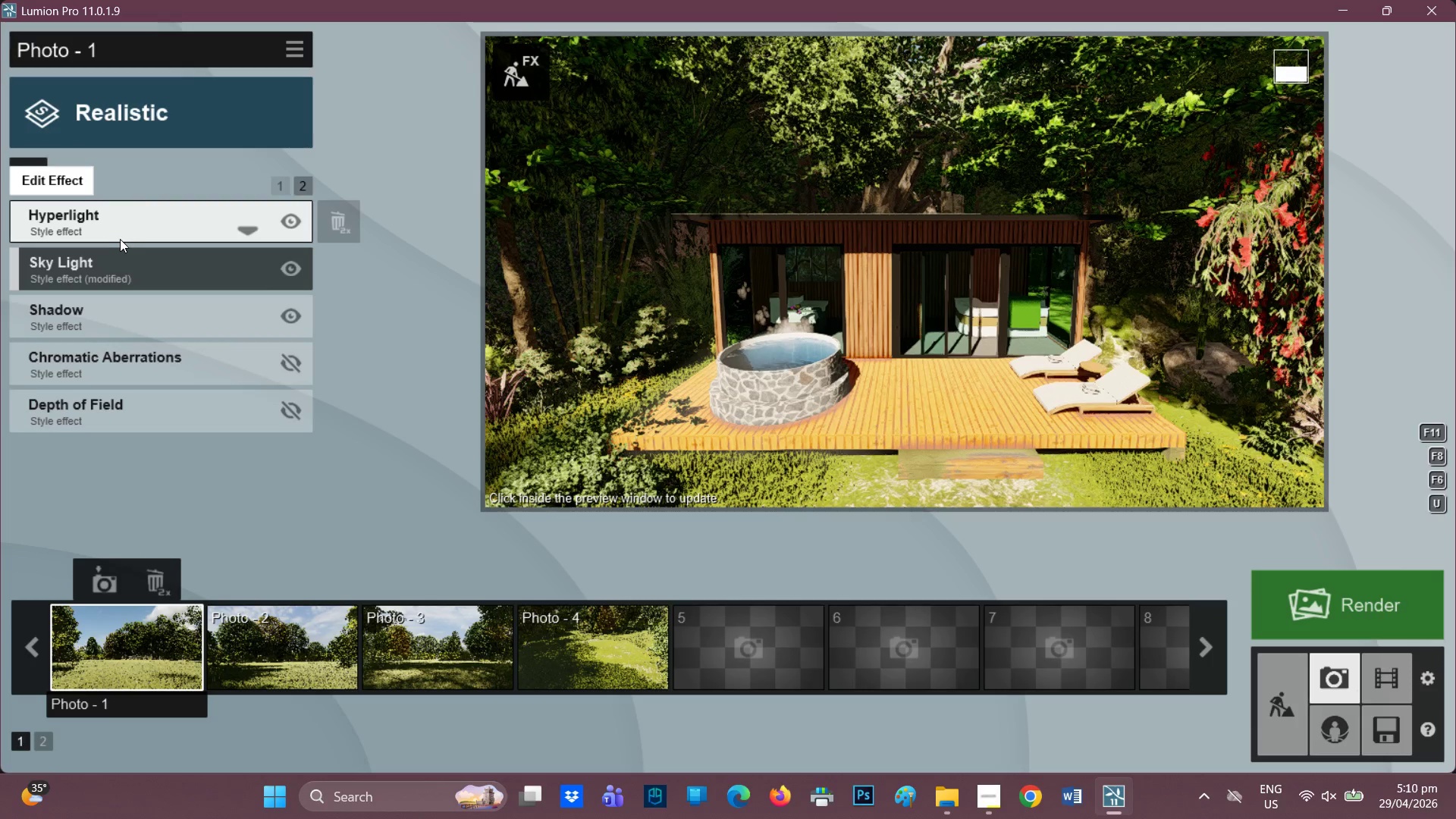 
left_click([118, 228])
 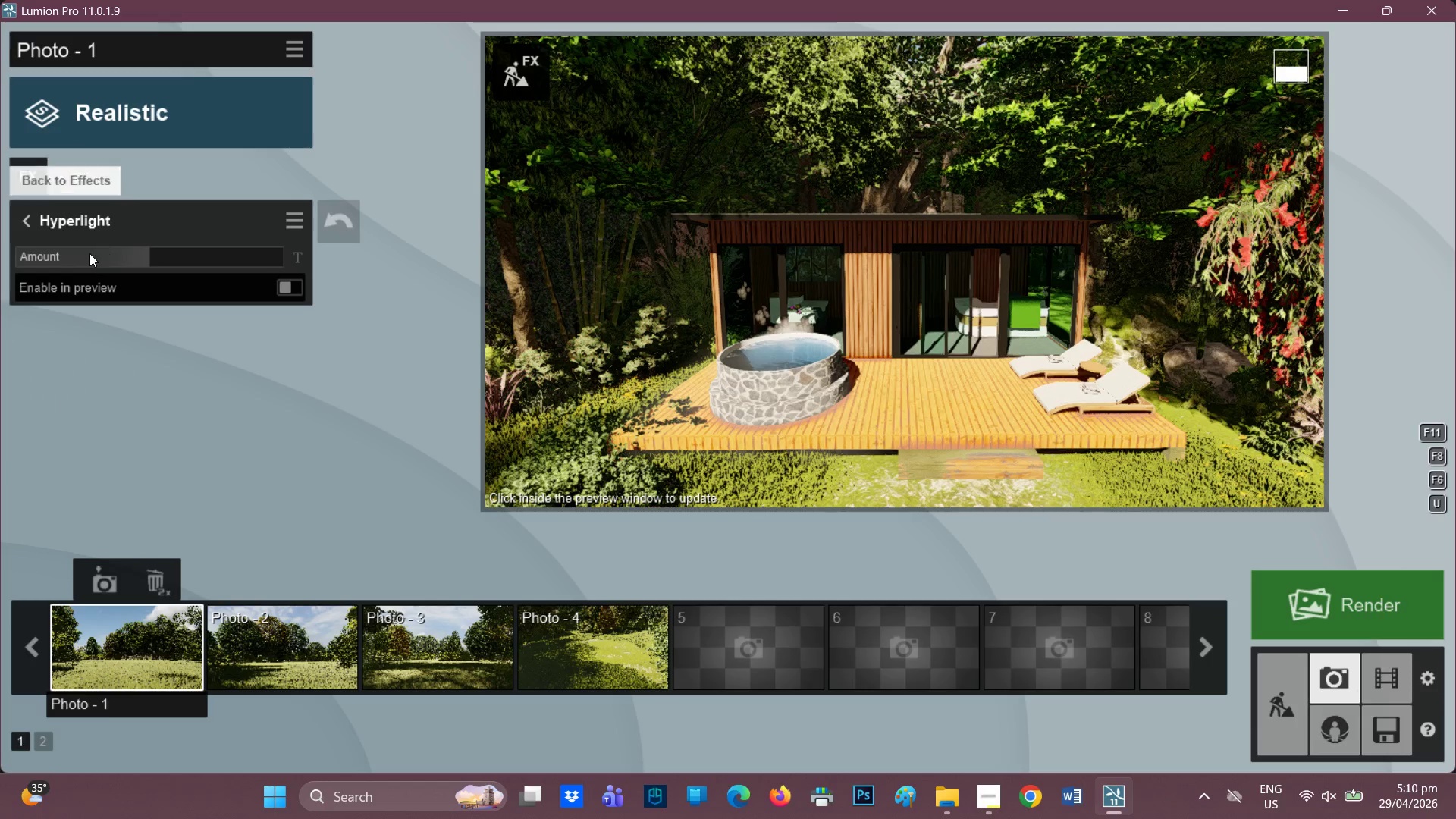 
left_click([89, 253])
 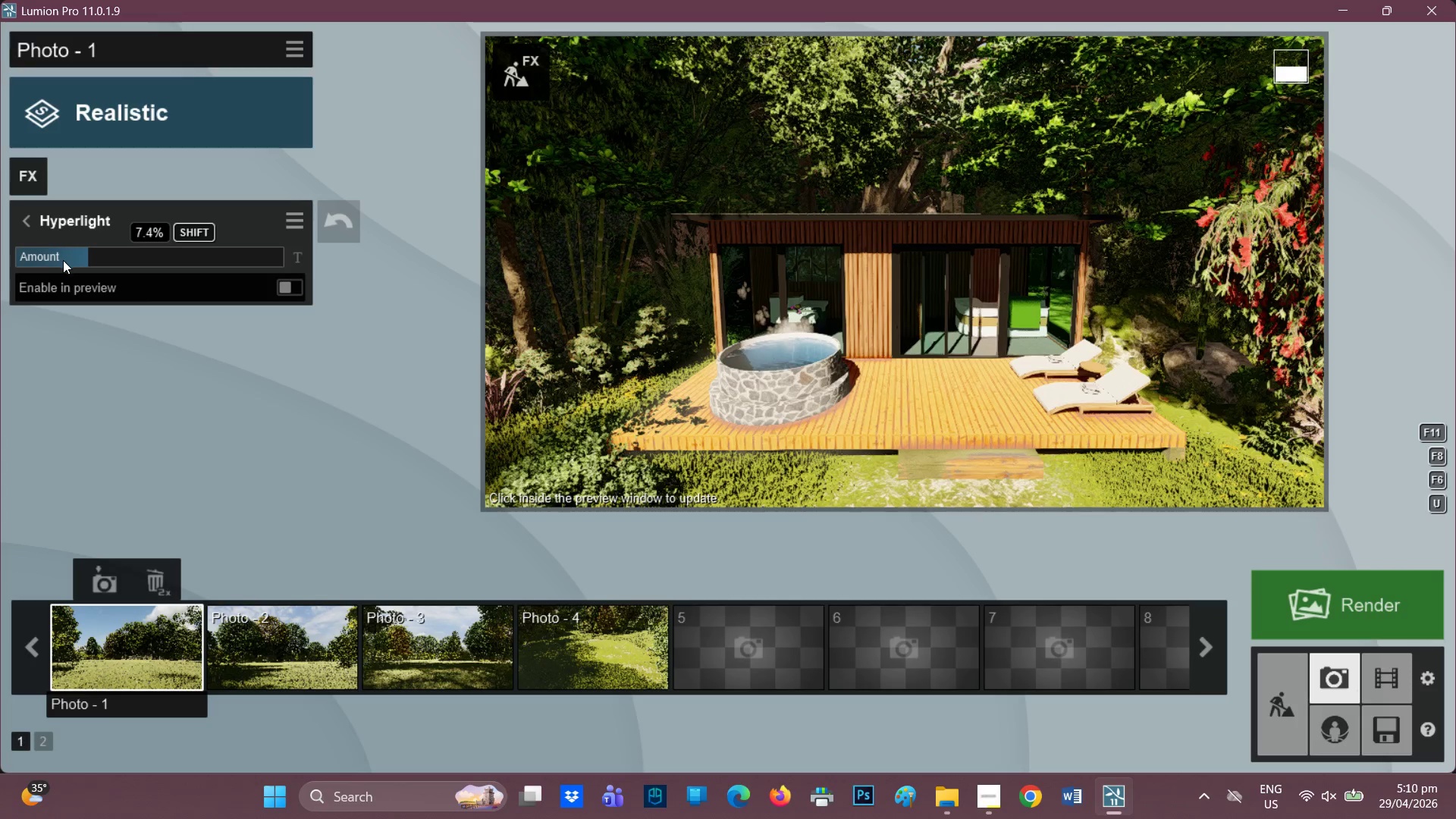 
left_click([55, 262])
 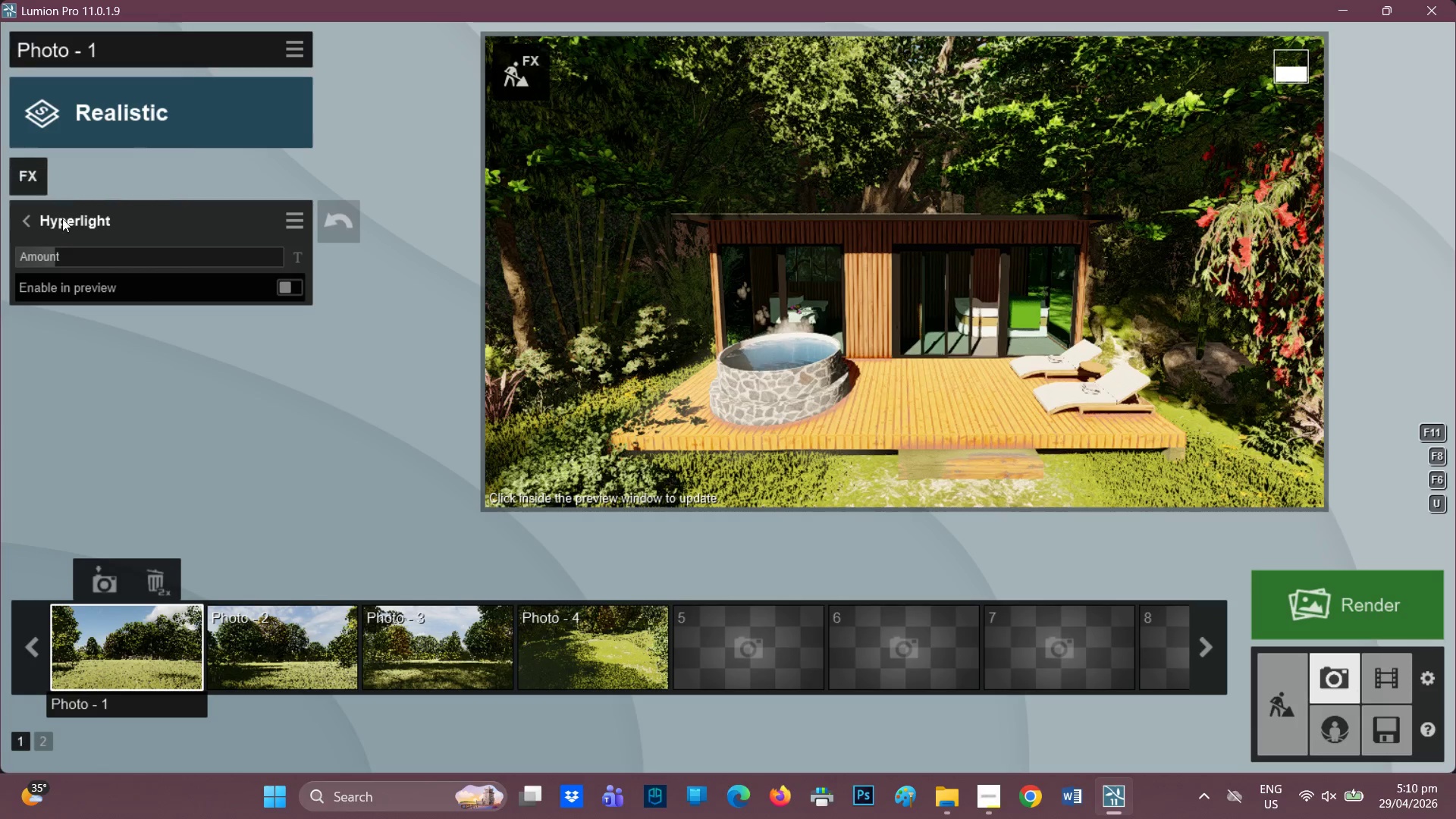 
left_click([30, 224])
 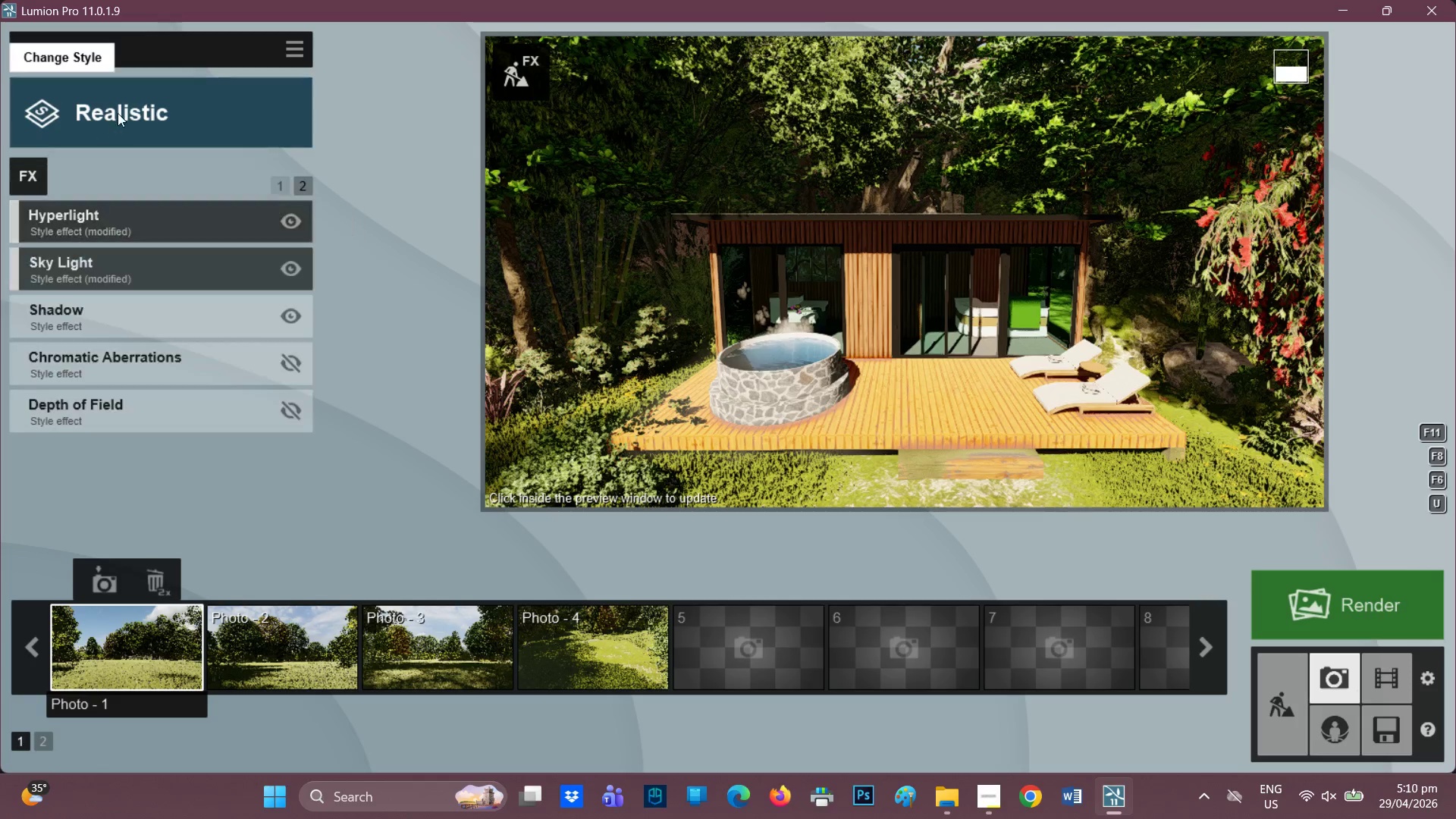 
left_click([119, 108])
 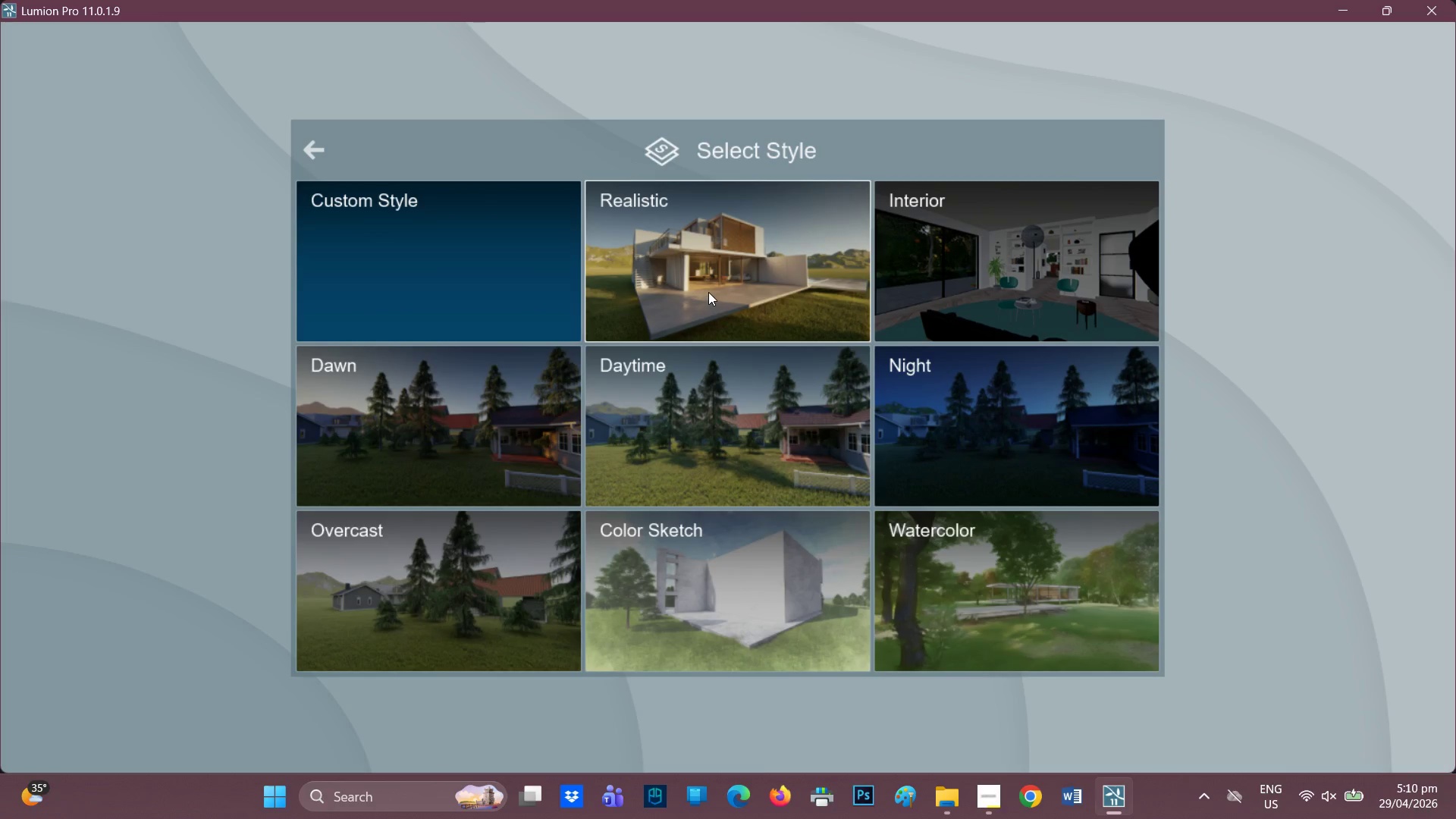 
left_click([708, 291])
 